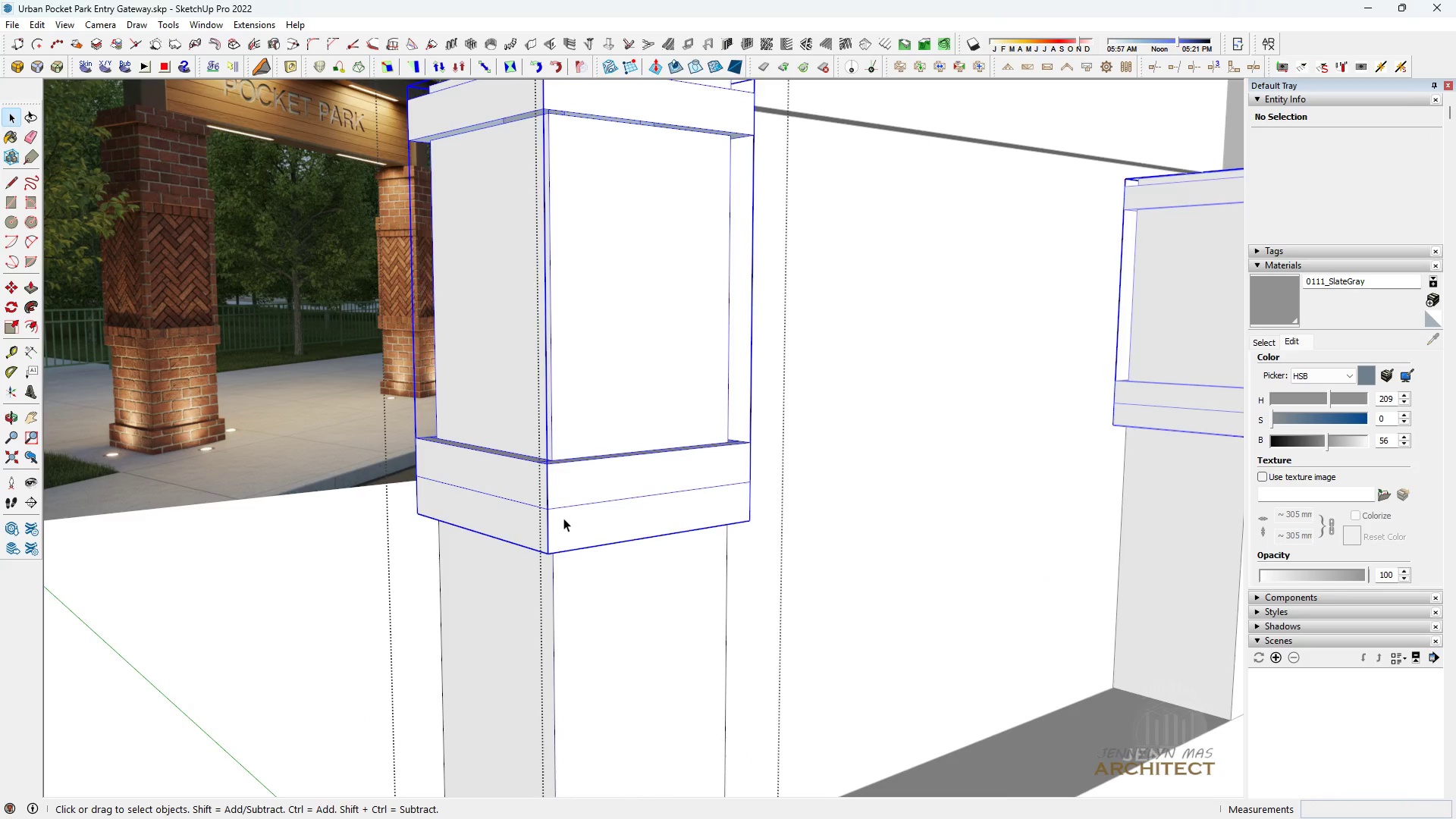 
triple_click([563, 518])
 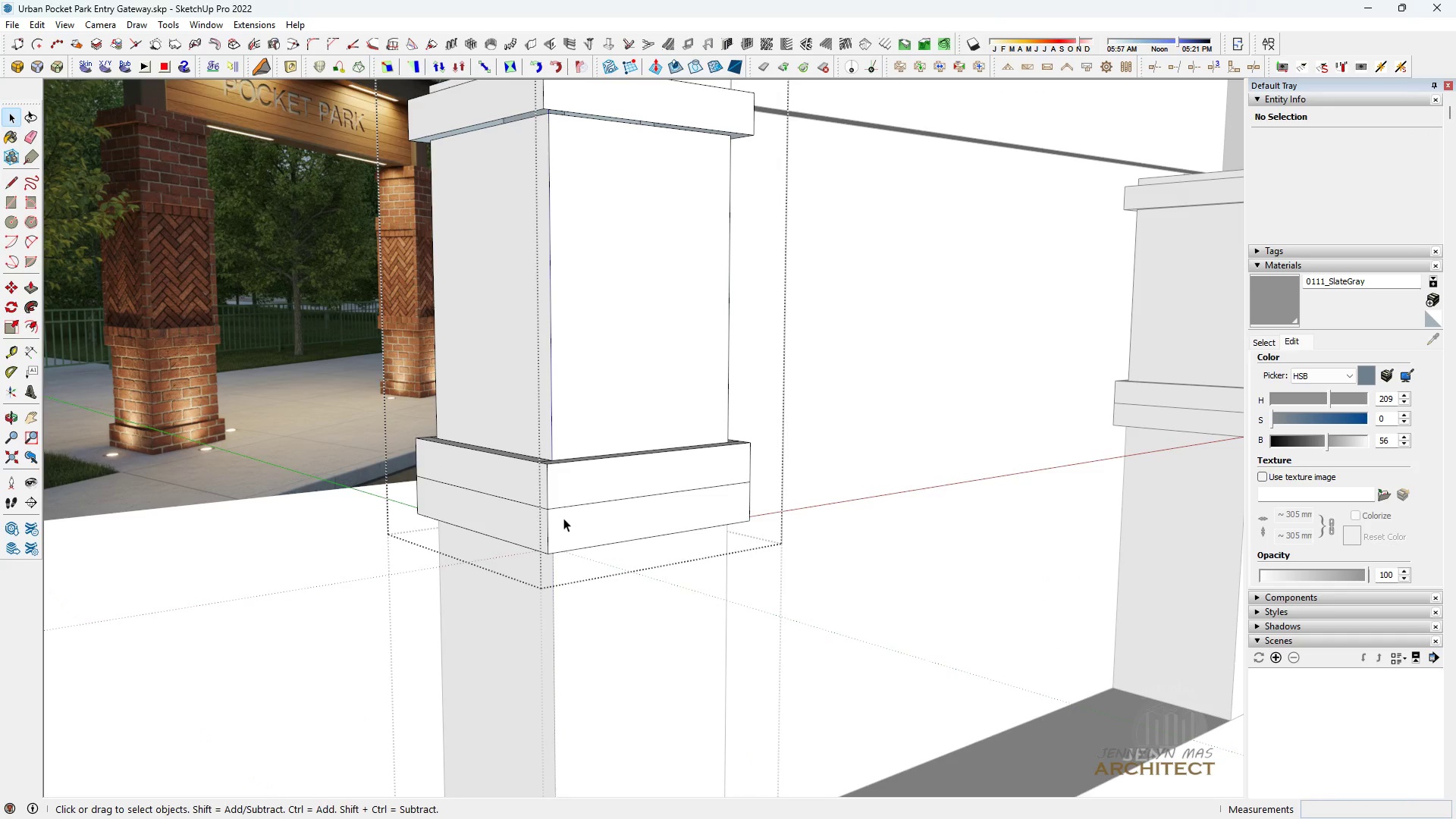 
triple_click([563, 518])
 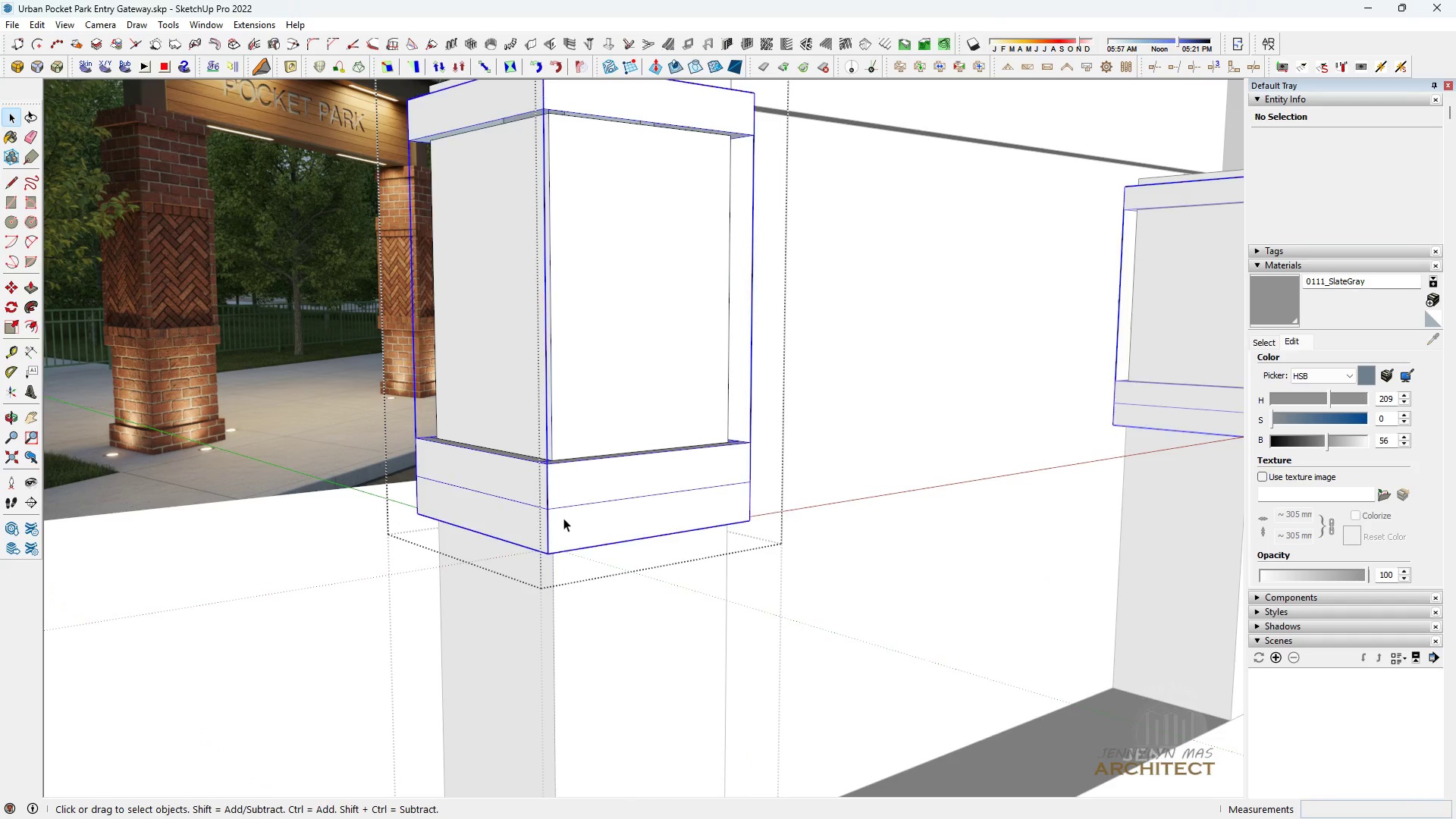 
triple_click([563, 518])
 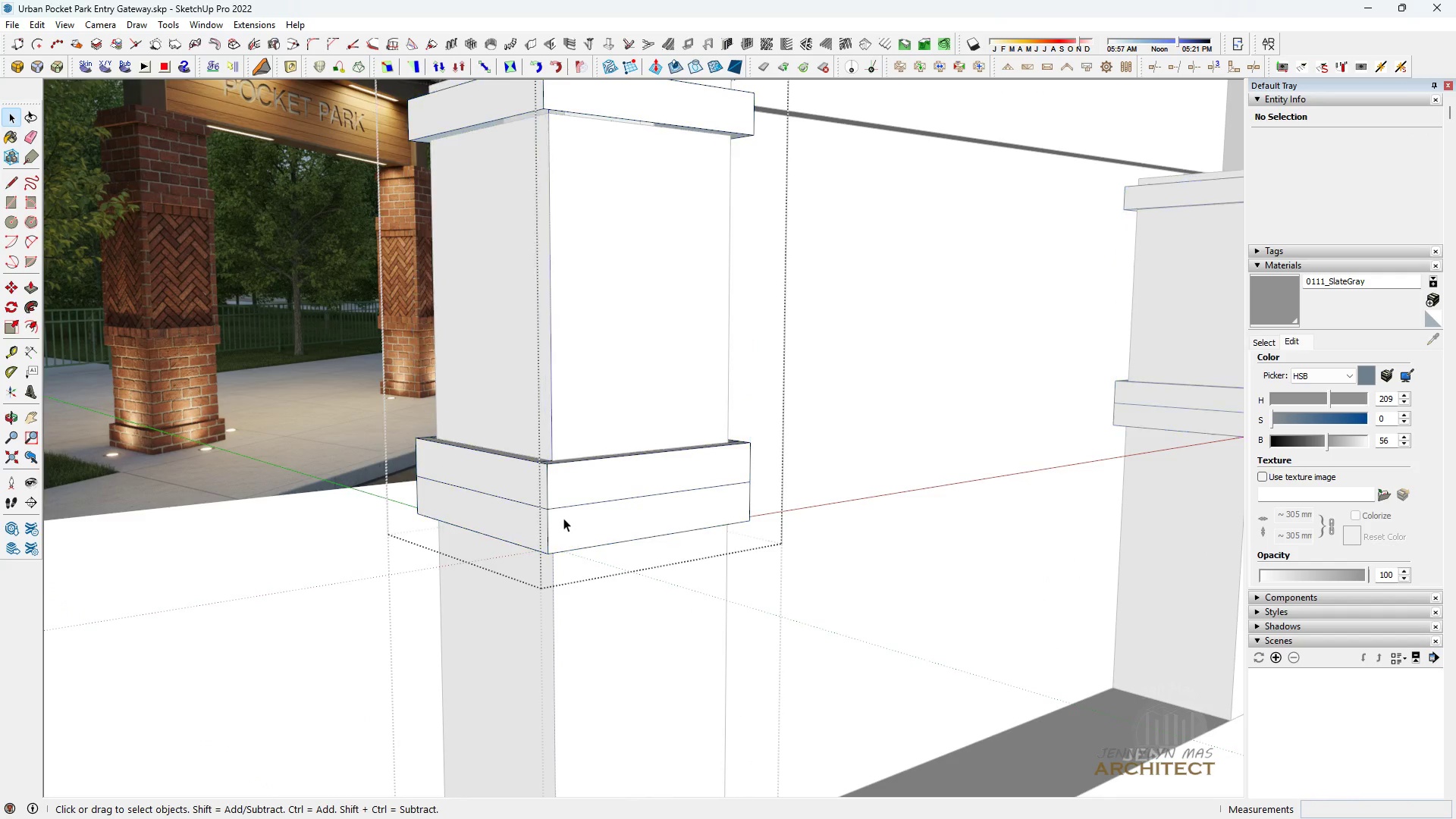 
triple_click([563, 518])
 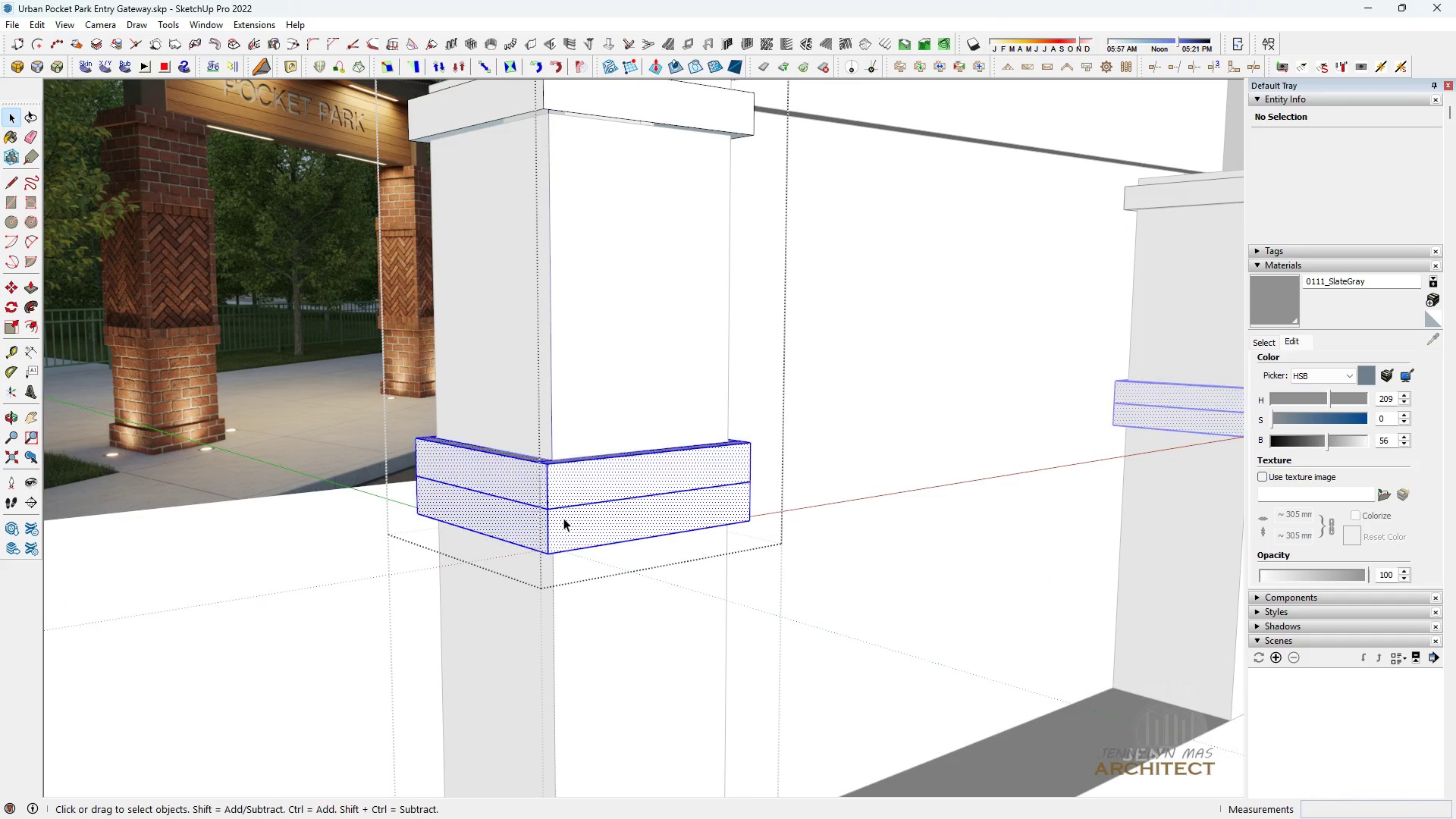 
triple_click([563, 518])
 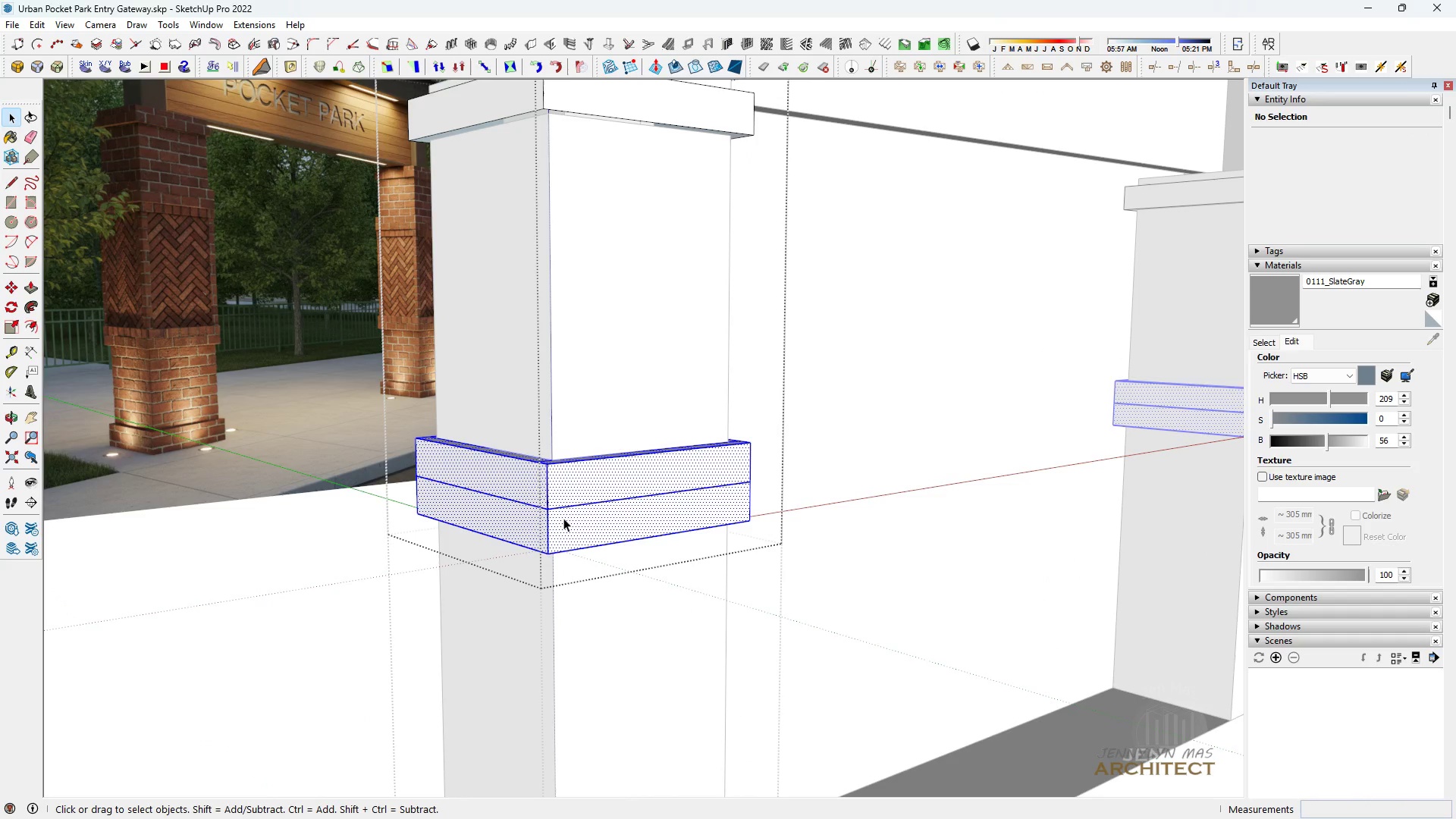 
triple_click([563, 518])
 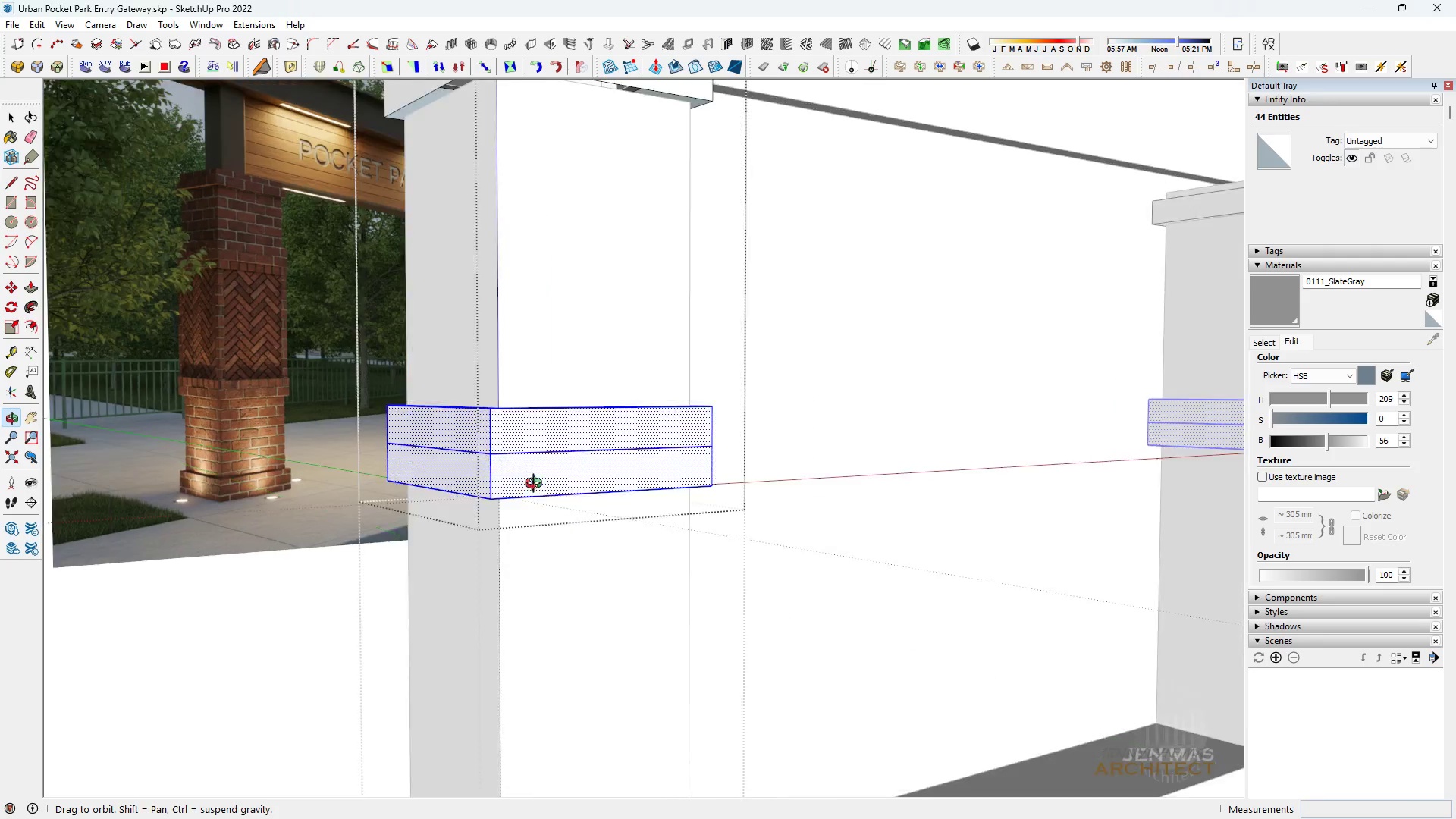 
scroll: coordinate [527, 482], scroll_direction: down, amount: 1.0
 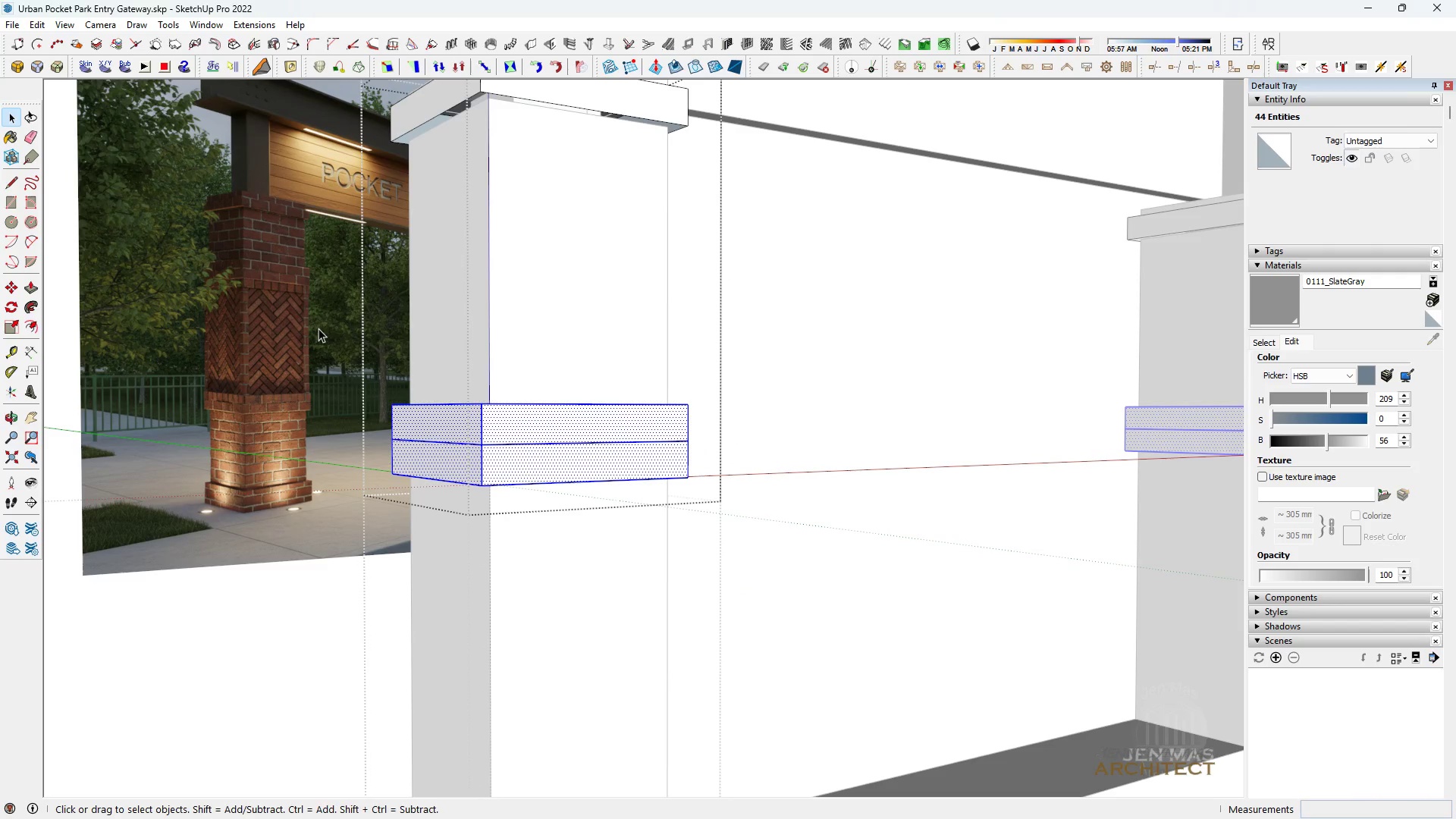 
left_click_drag(start_coordinate=[318, 326], to_coordinate=[868, 595])
 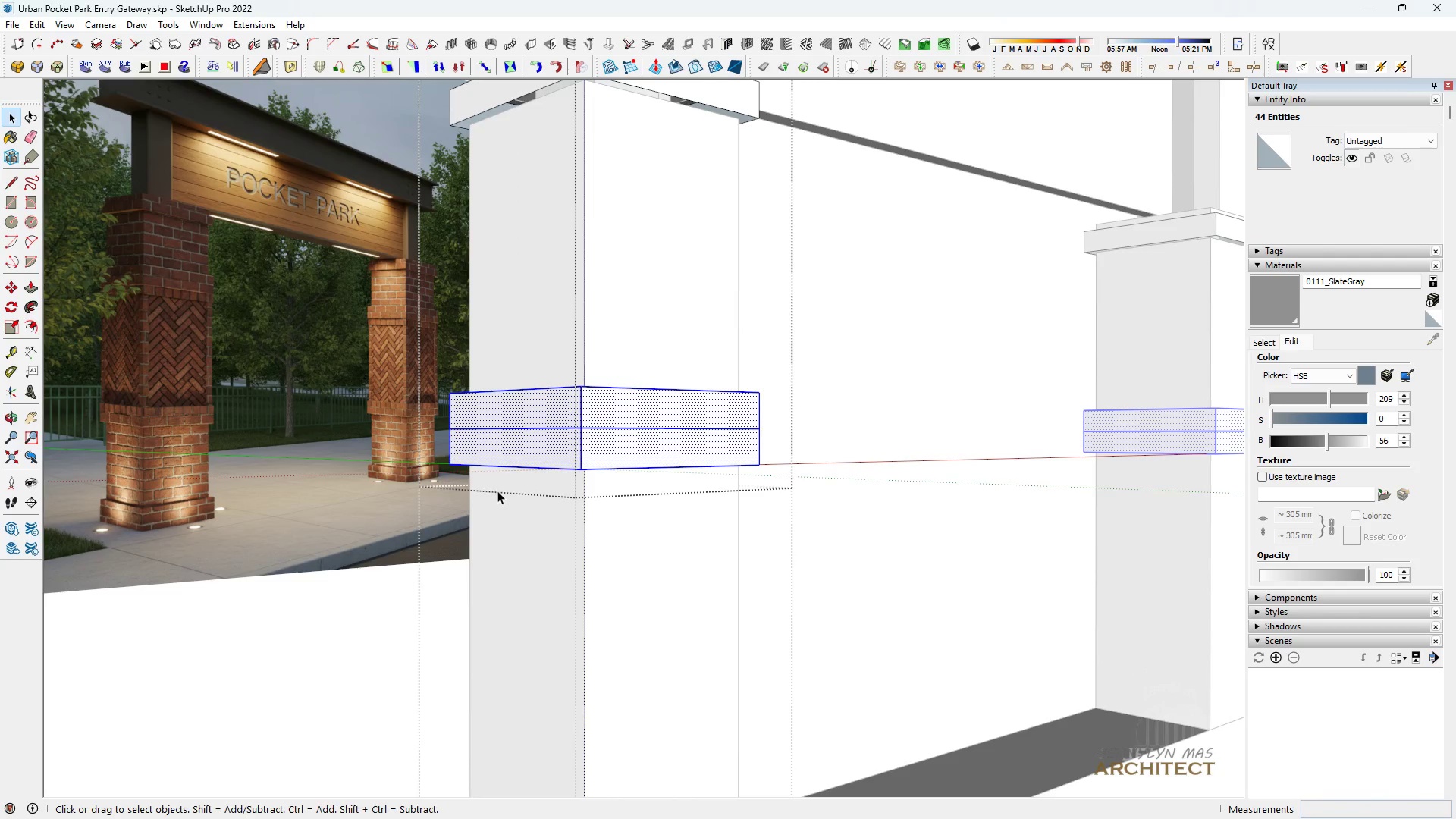 
scroll: coordinate [511, 469], scroll_direction: up, amount: 3.0
 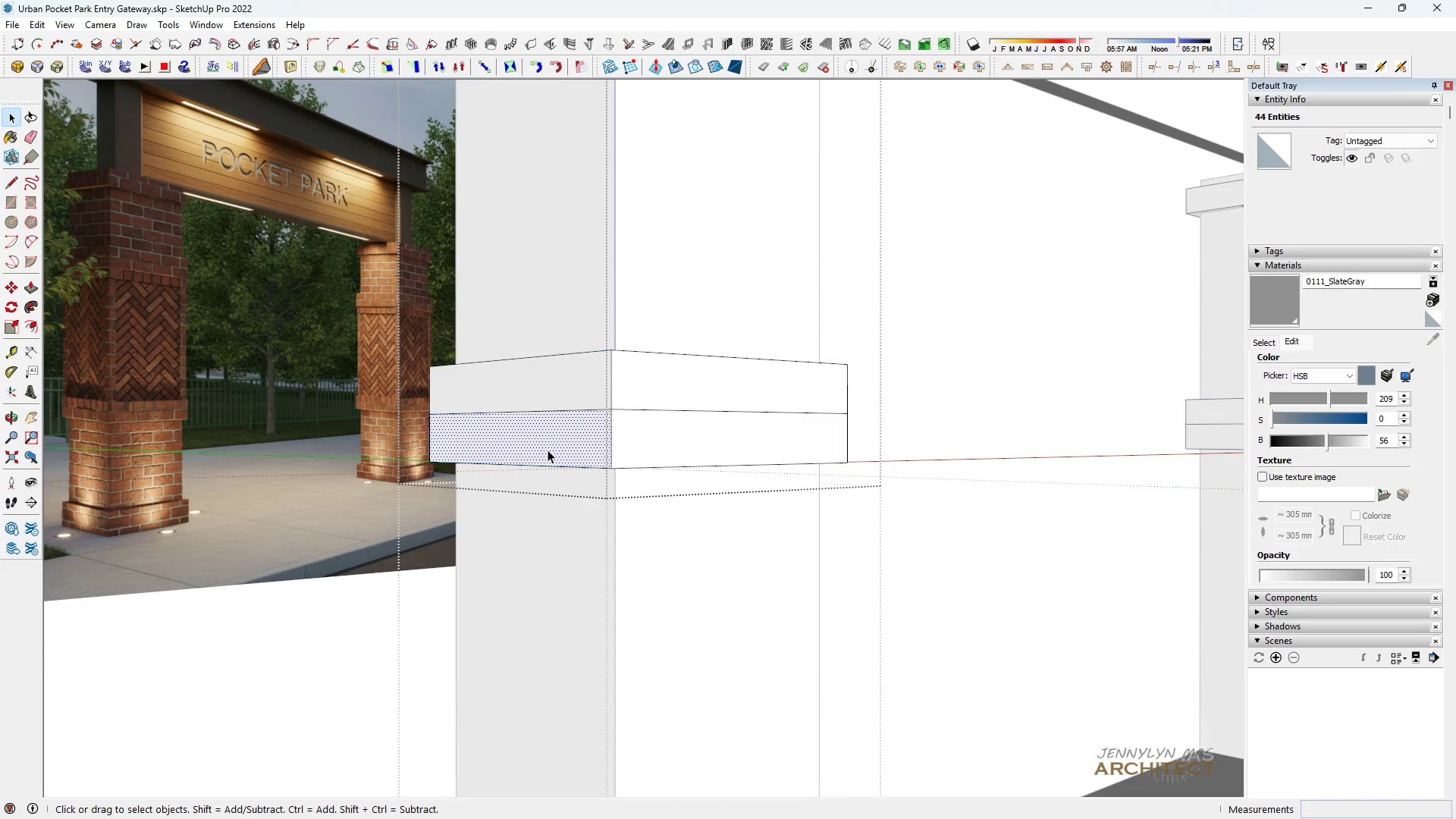 
left_click([548, 450])
 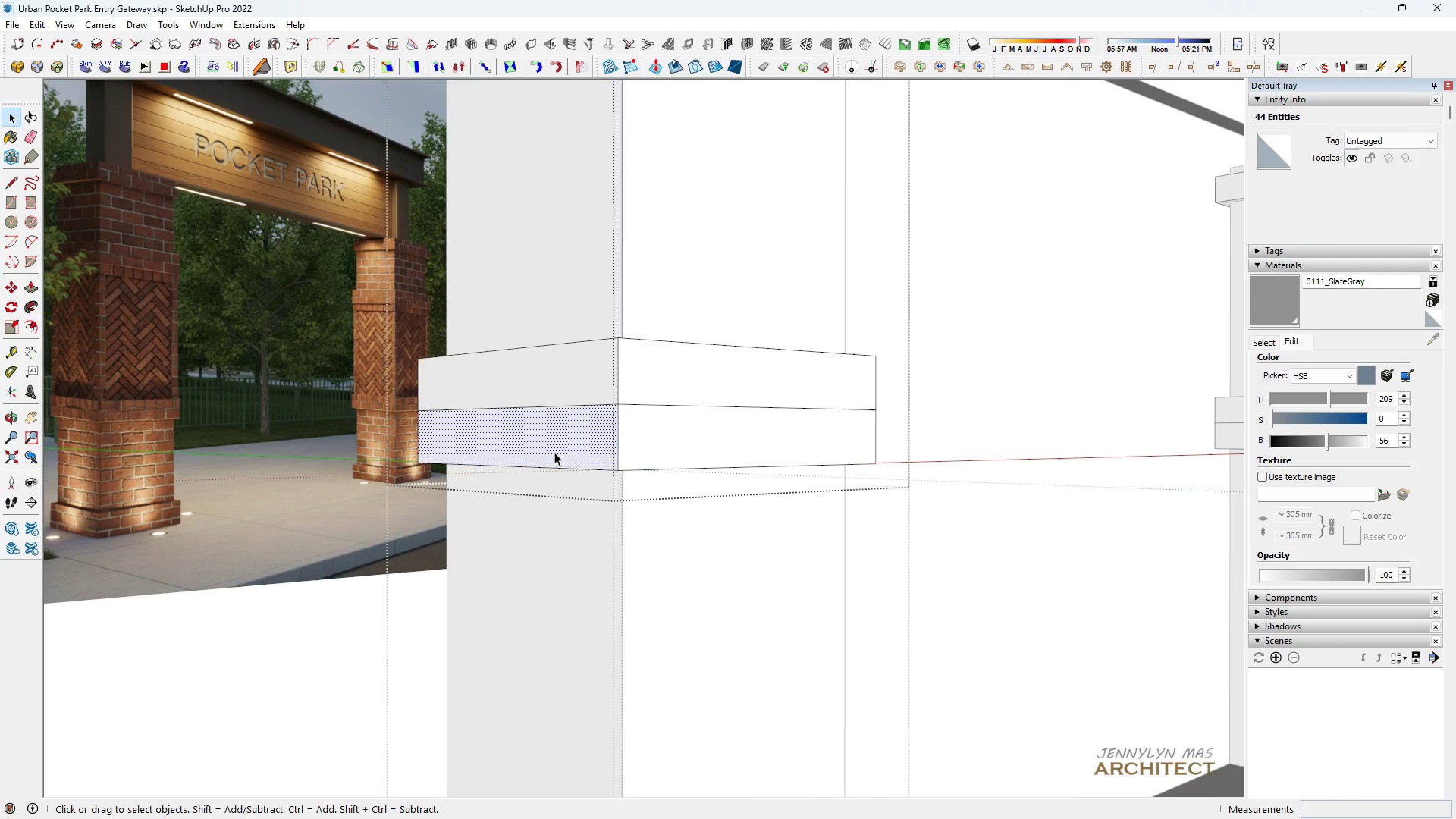 
scroll: coordinate [554, 452], scroll_direction: up, amount: 1.0
 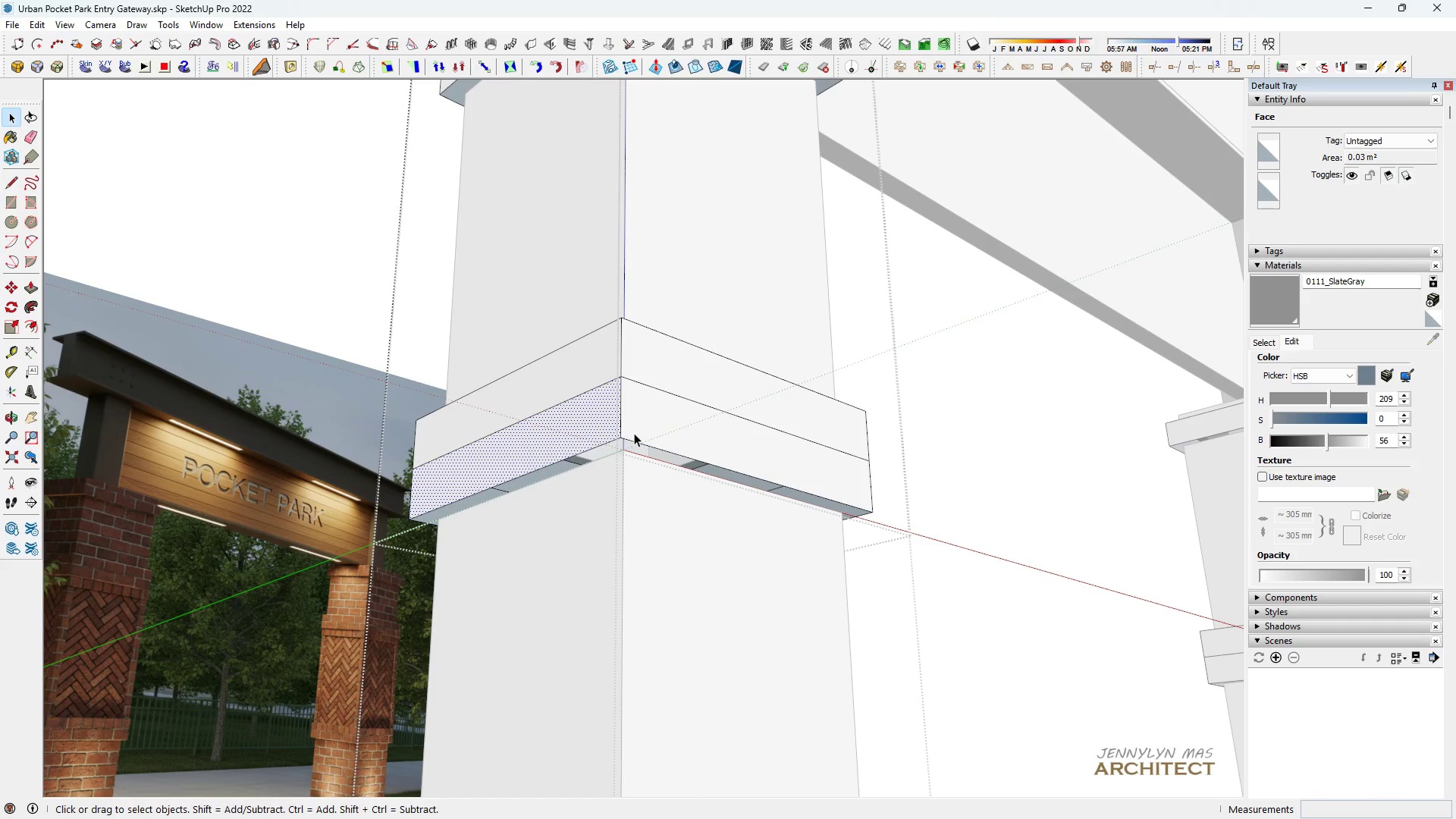 
key(Space)
 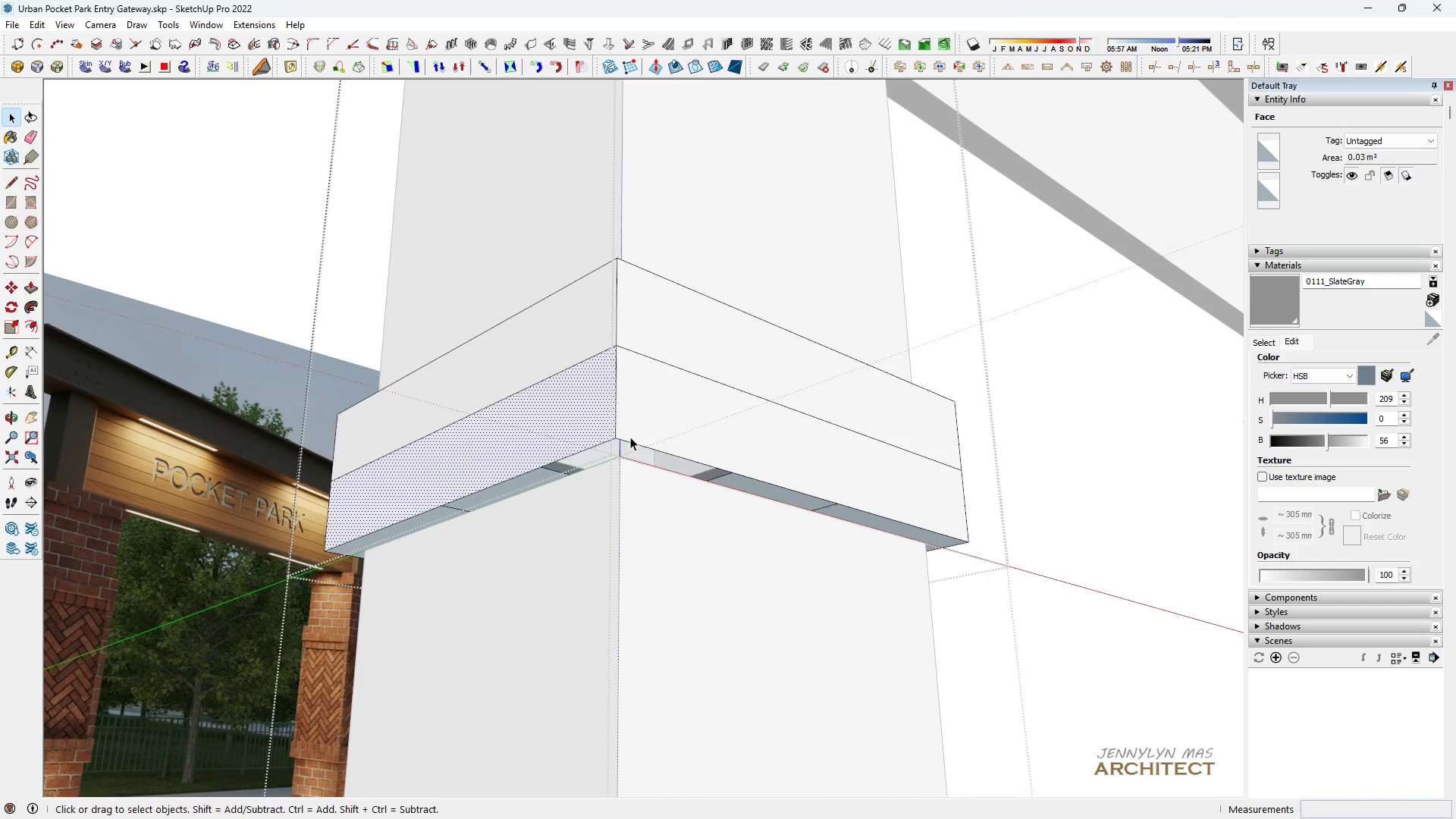 
scroll: coordinate [630, 437], scroll_direction: up, amount: 4.0
 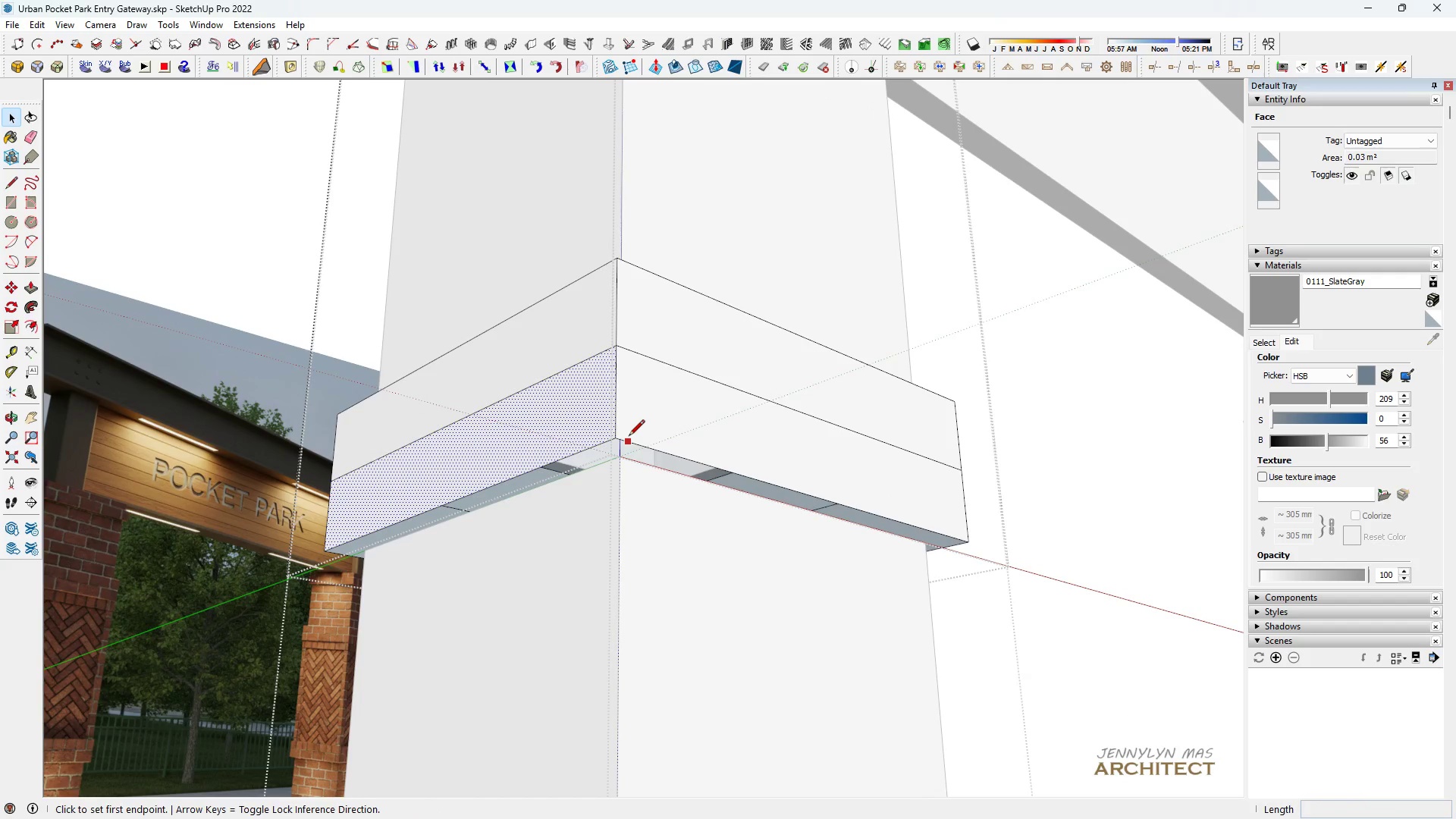 
key(L)
 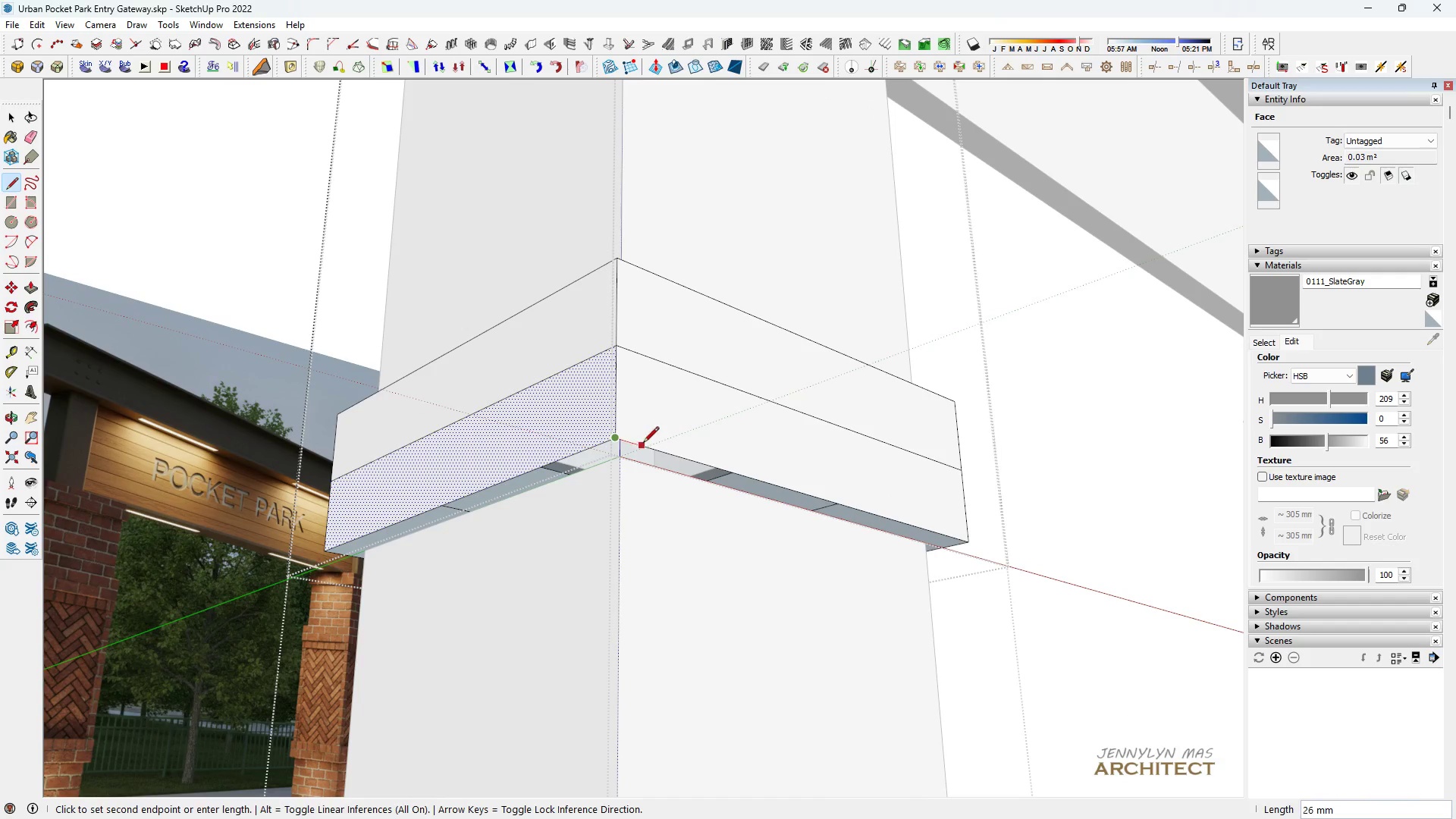 
double_click([645, 444])
 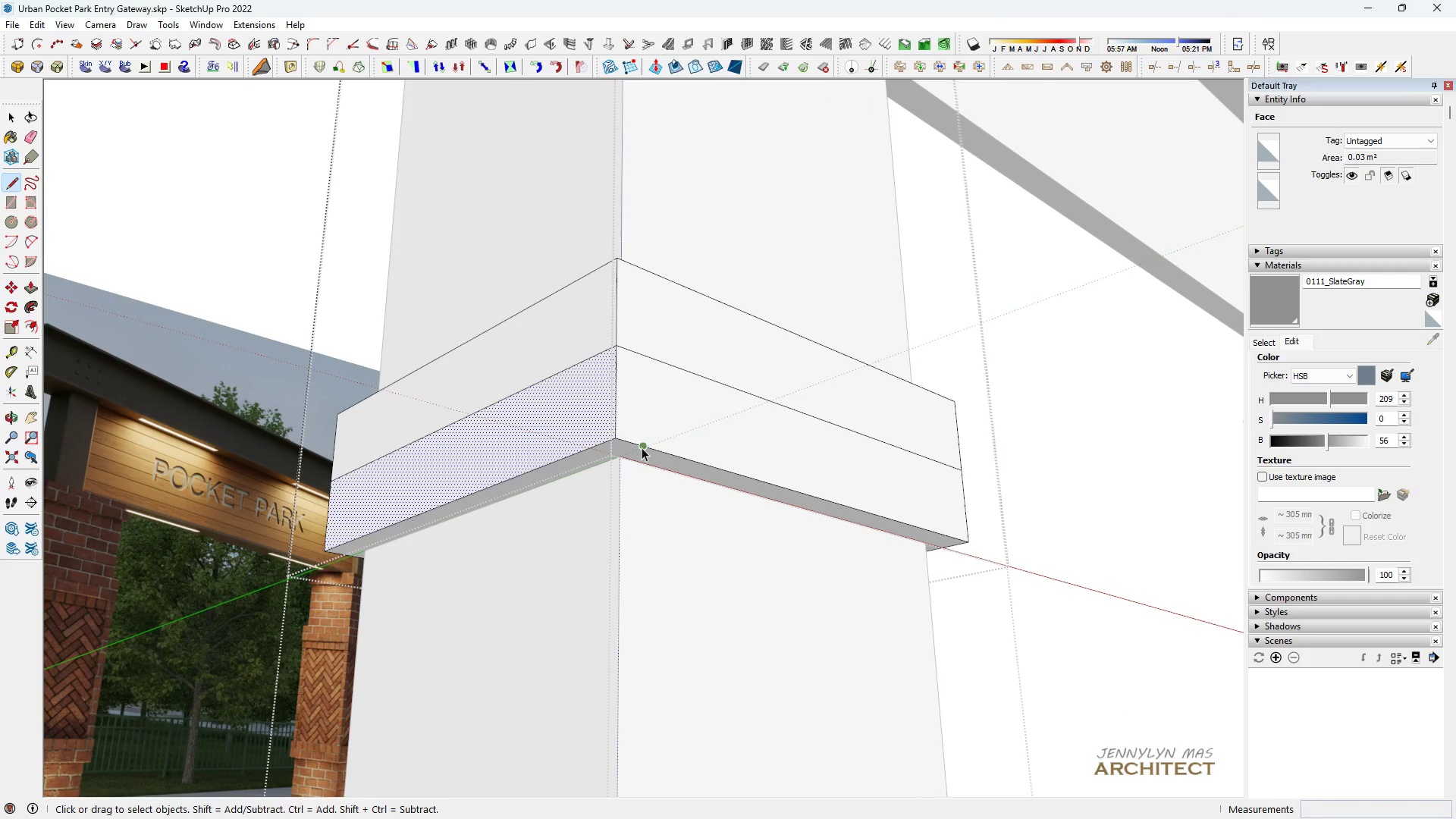 
key(Space)
 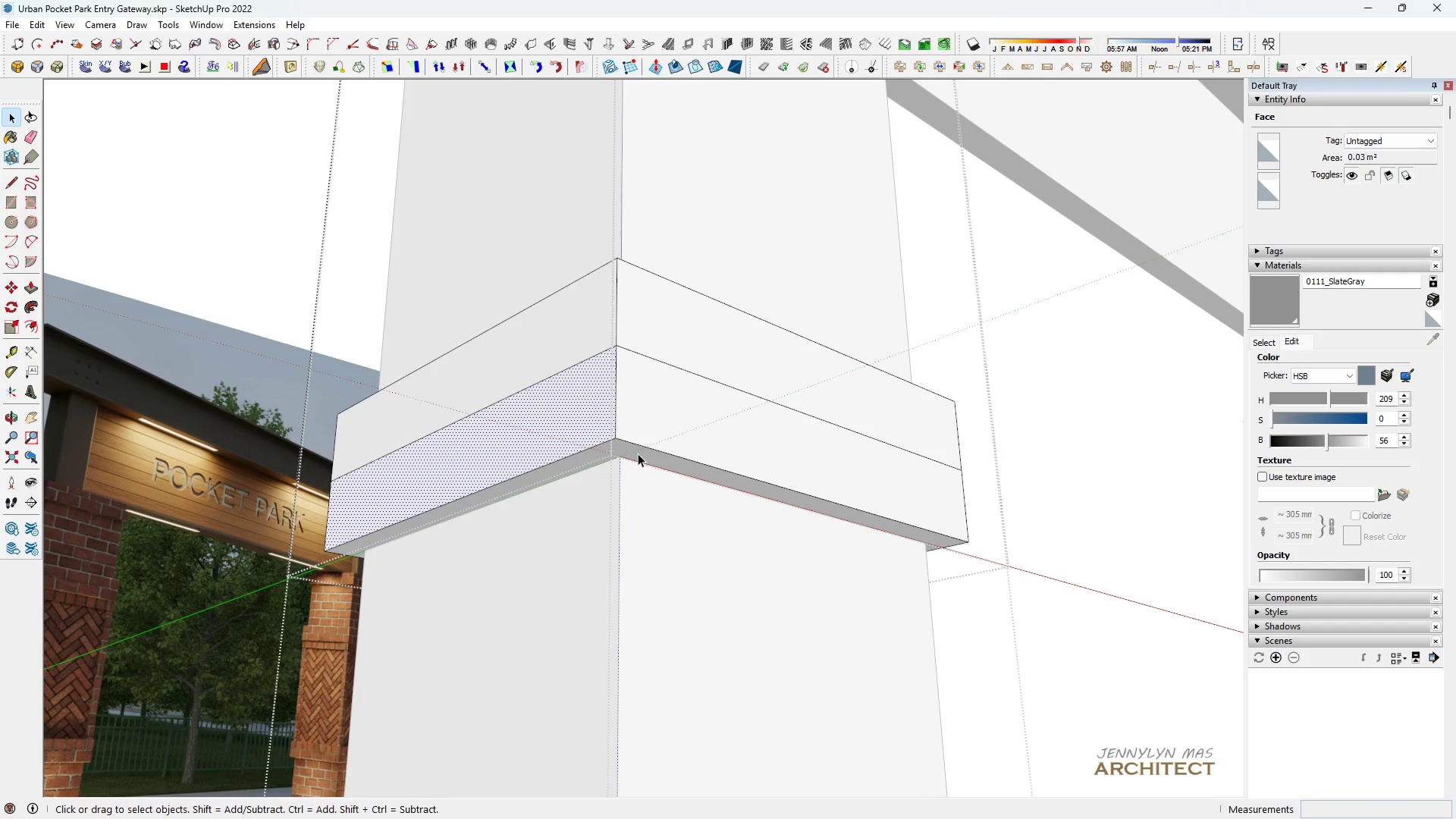 
left_click([638, 453])
 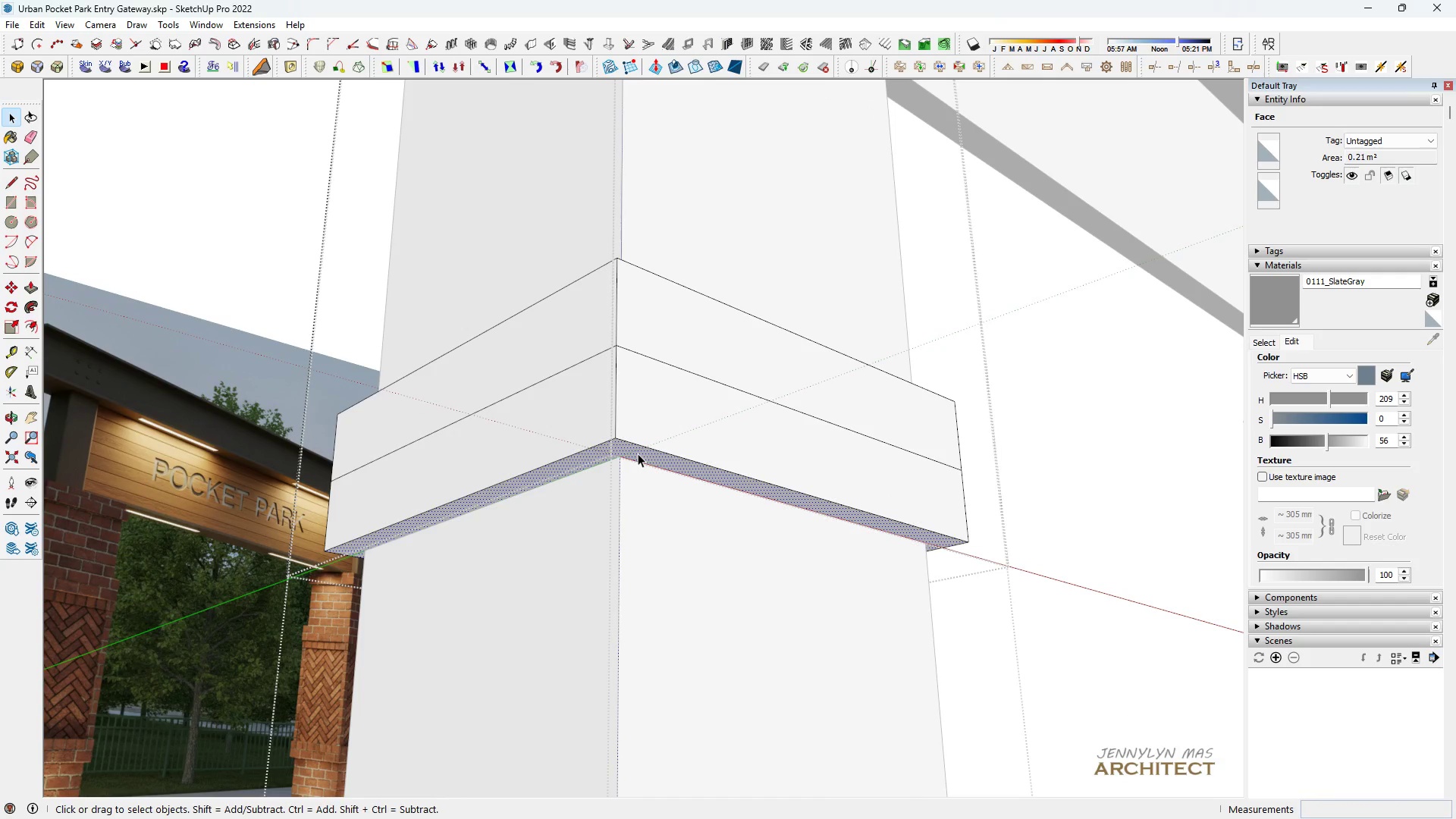 
key(Control+C)
 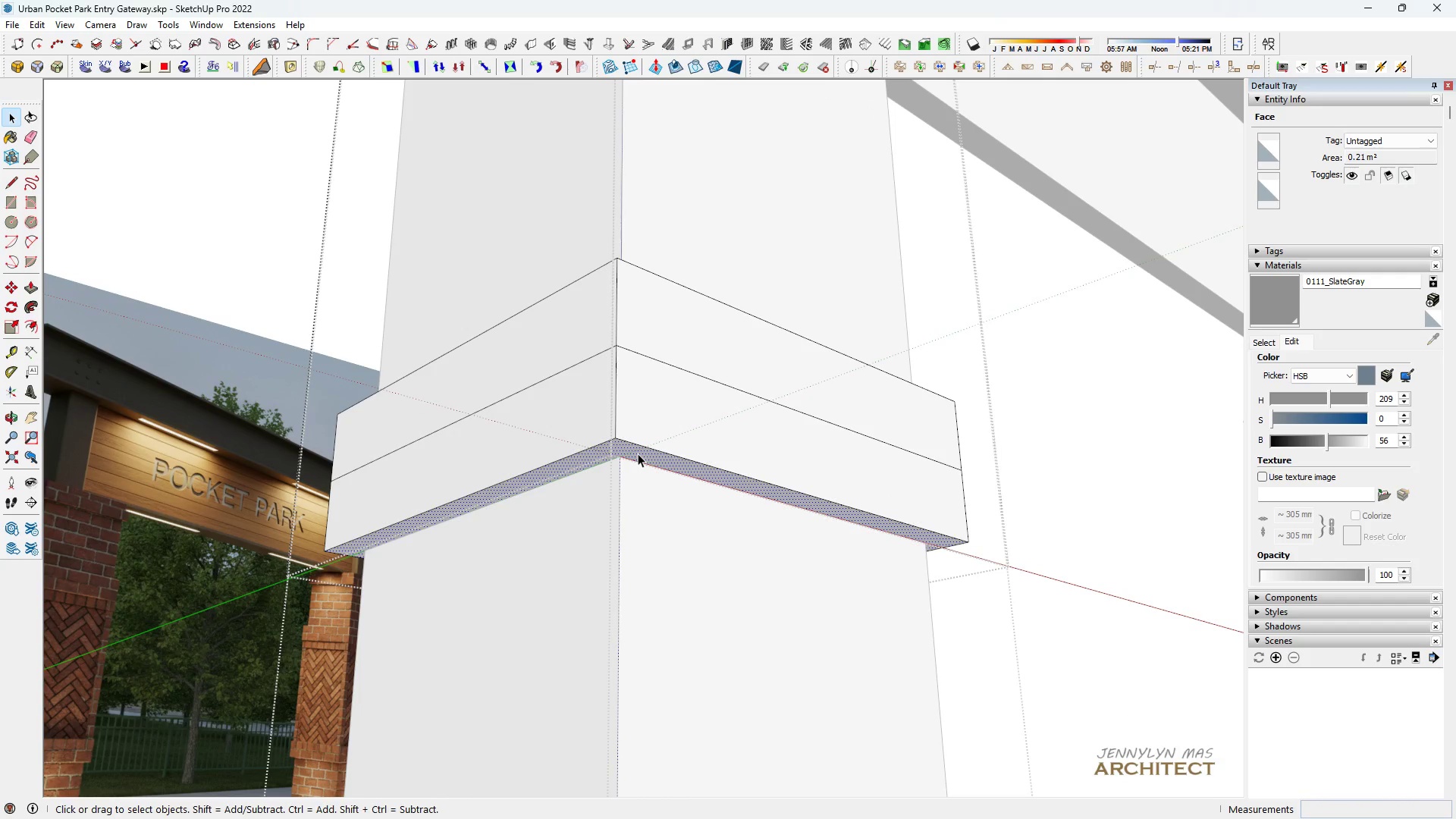 
key(Space)
 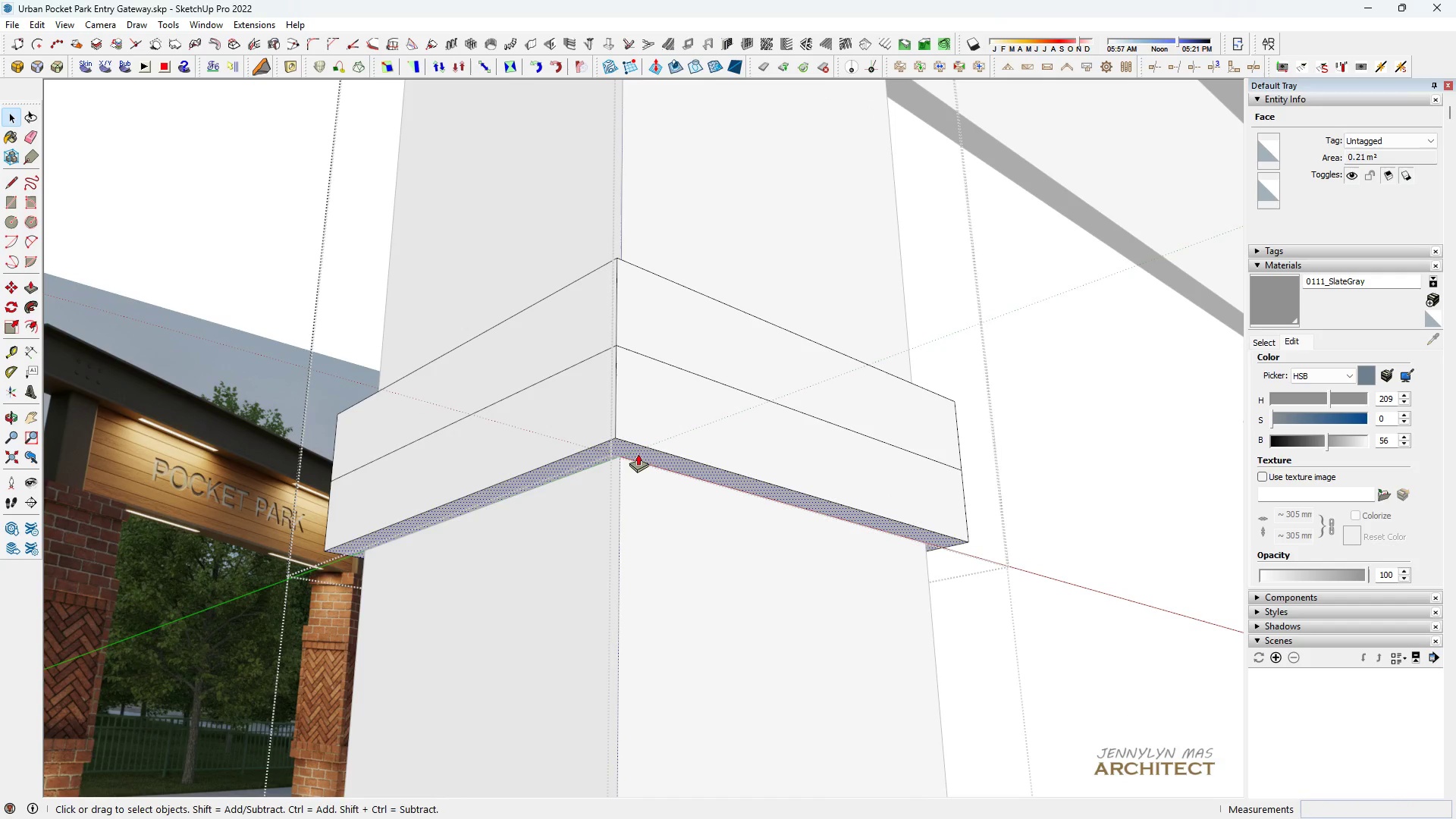 
key(P)
 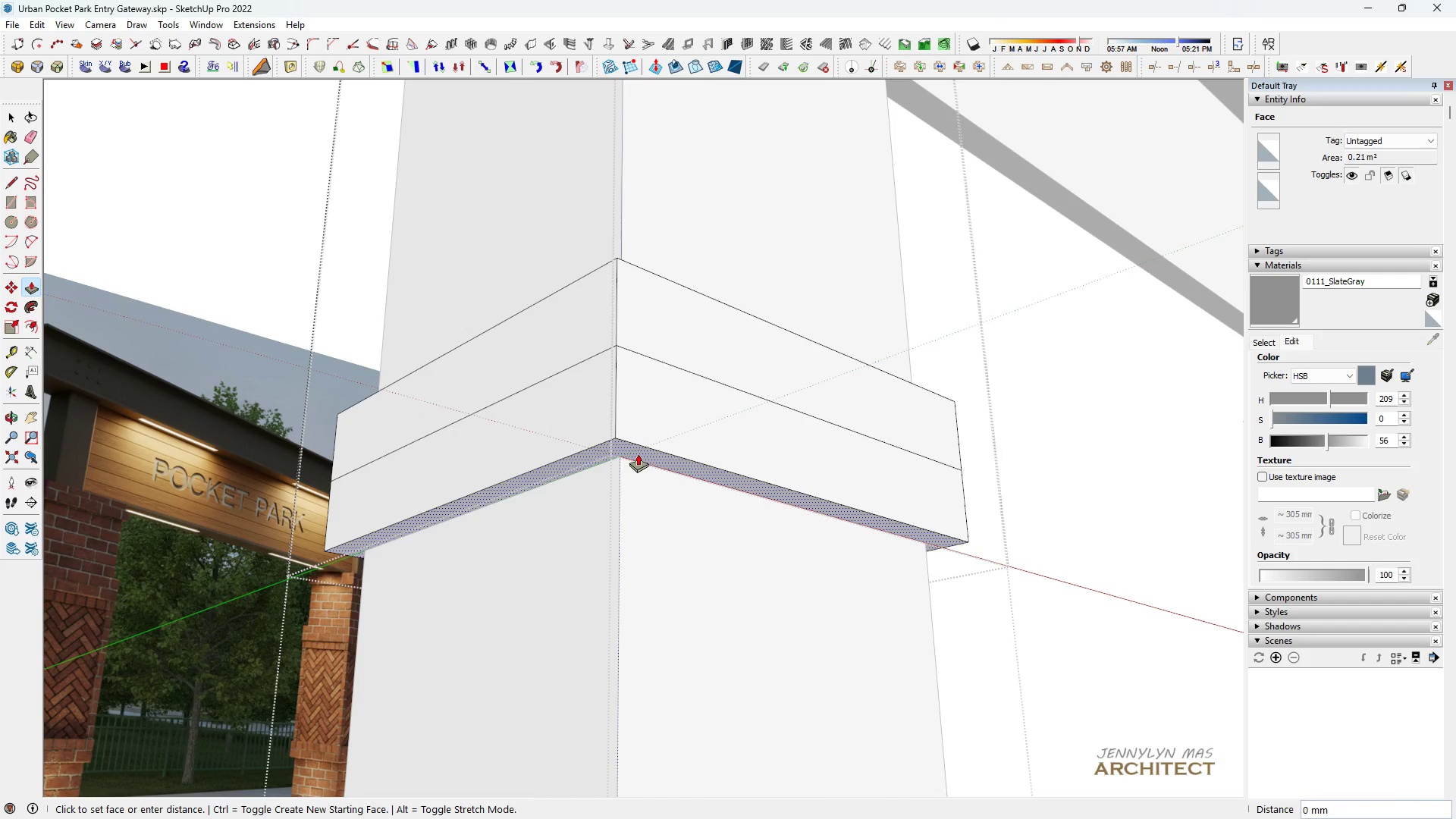 
left_click([638, 453])
 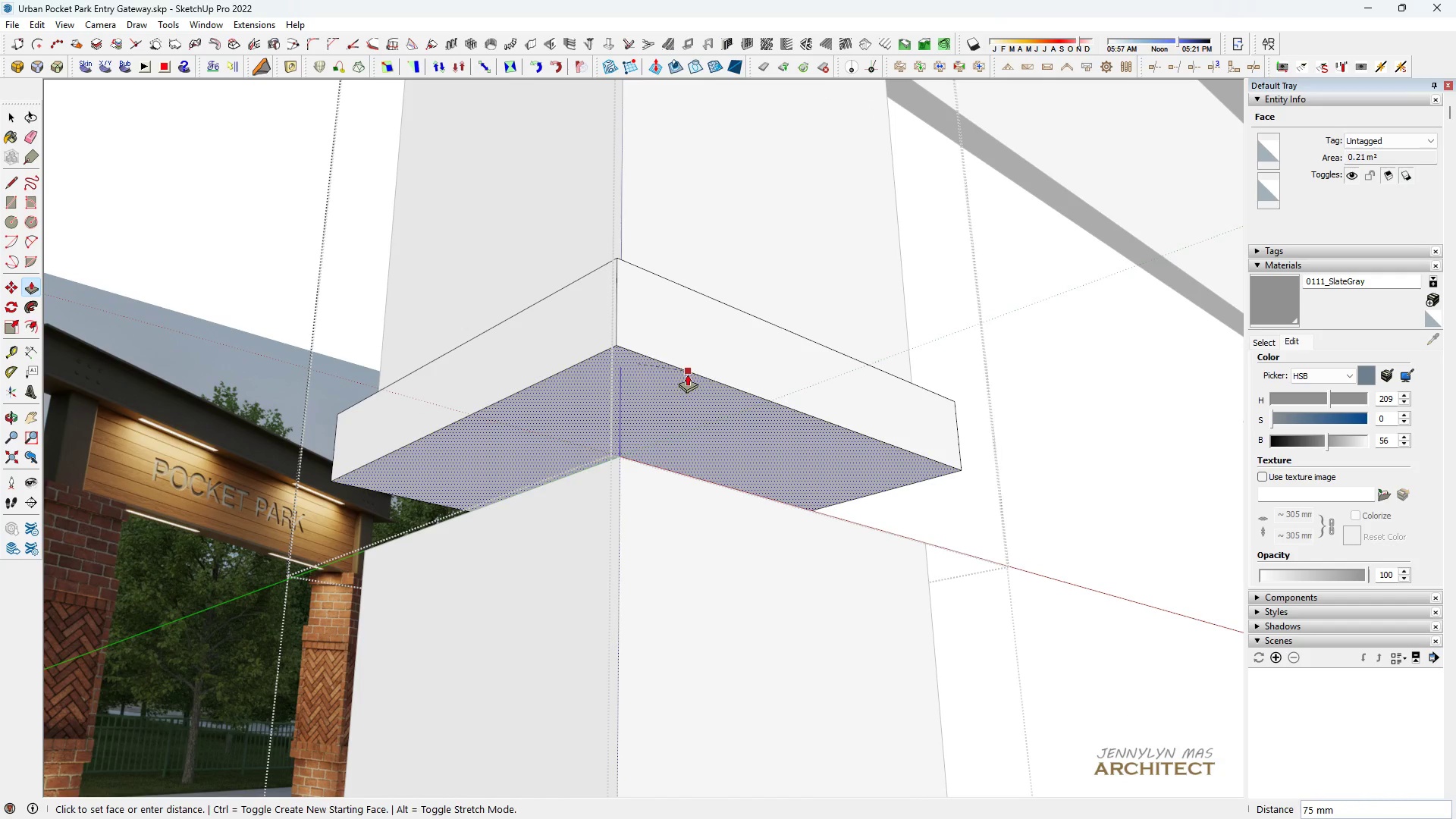 
left_click([687, 374])
 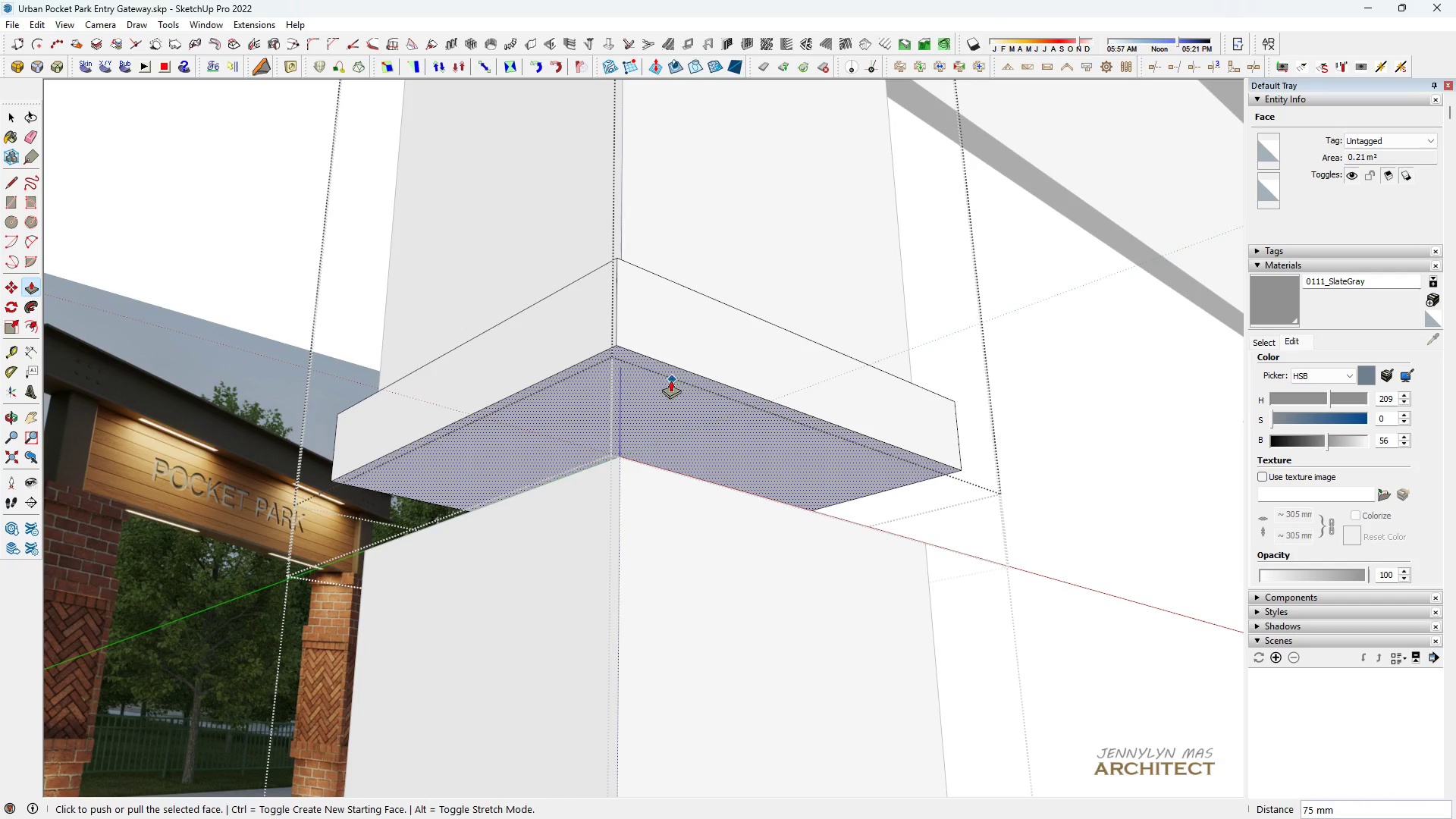 
key(Space)
 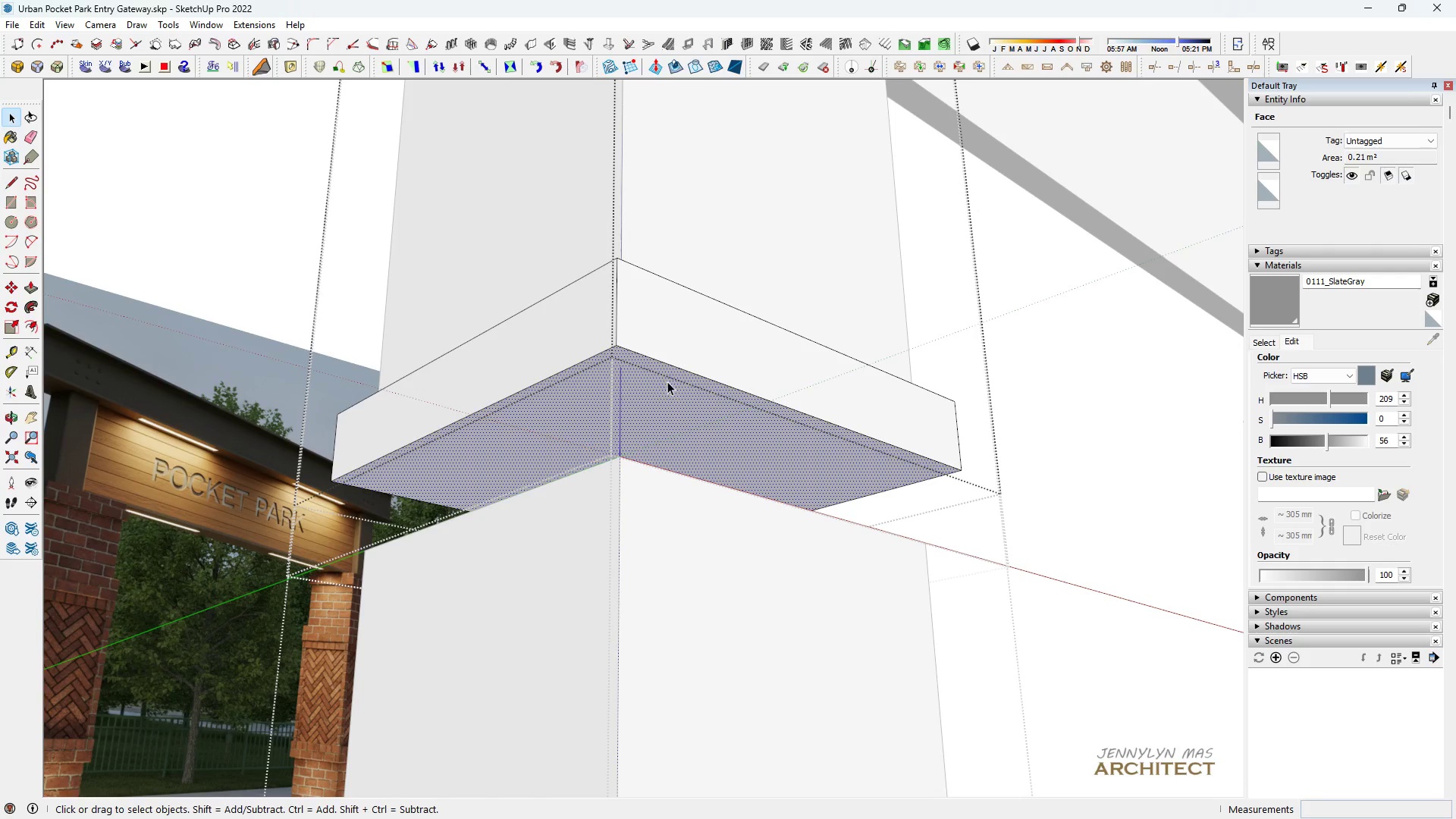 
key(F)
 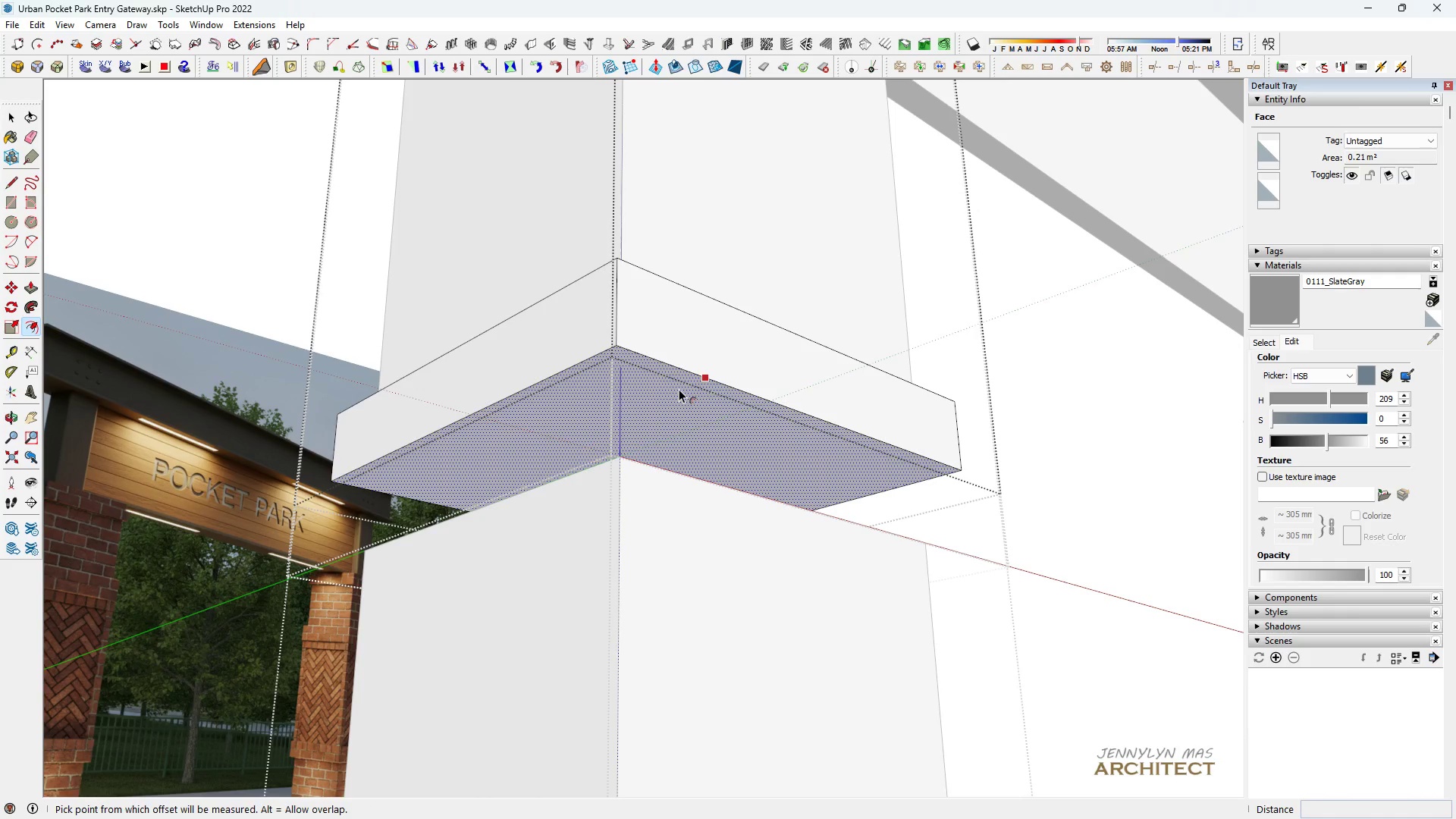 
left_click([679, 389])
 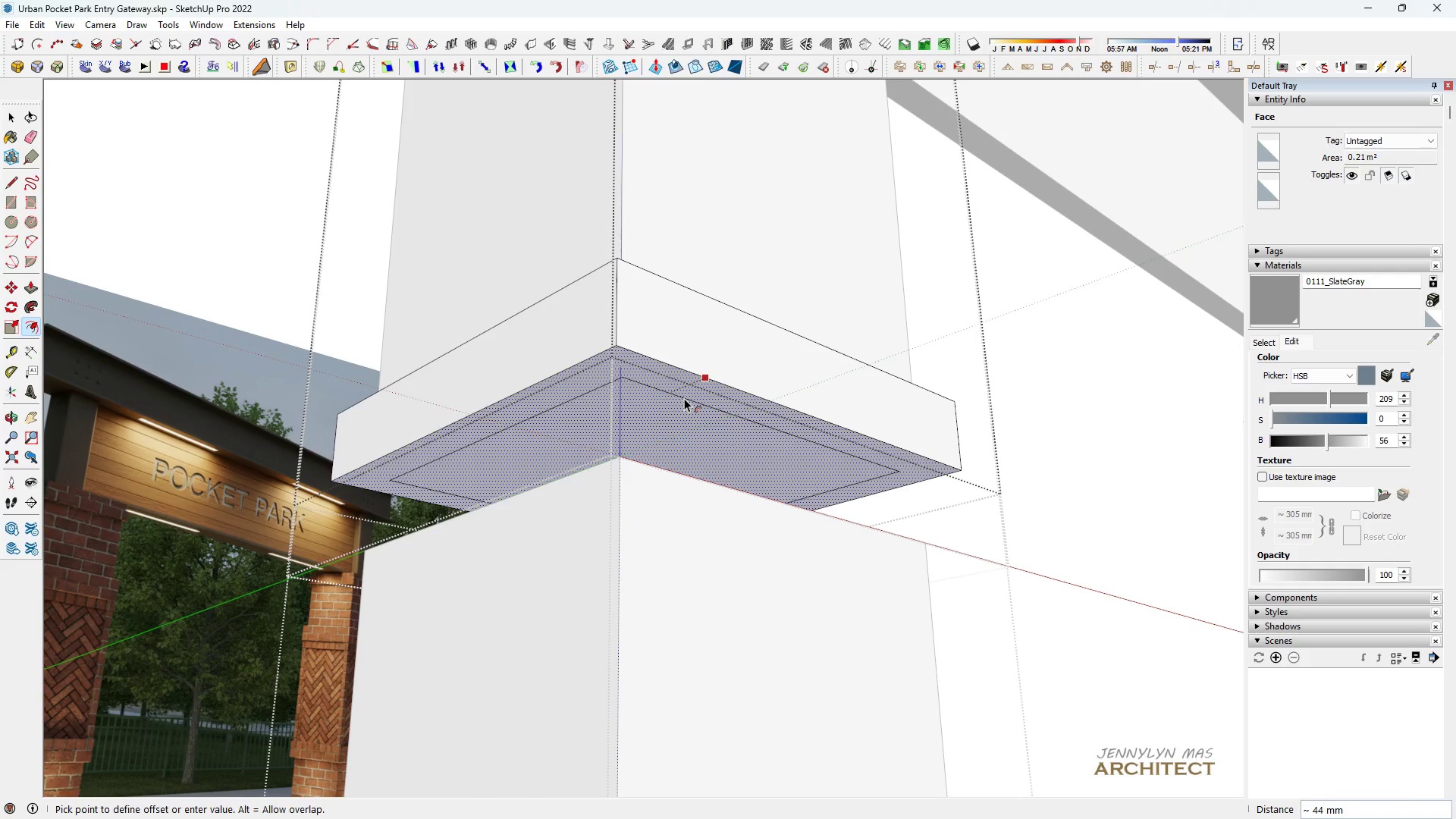 
type(30)
 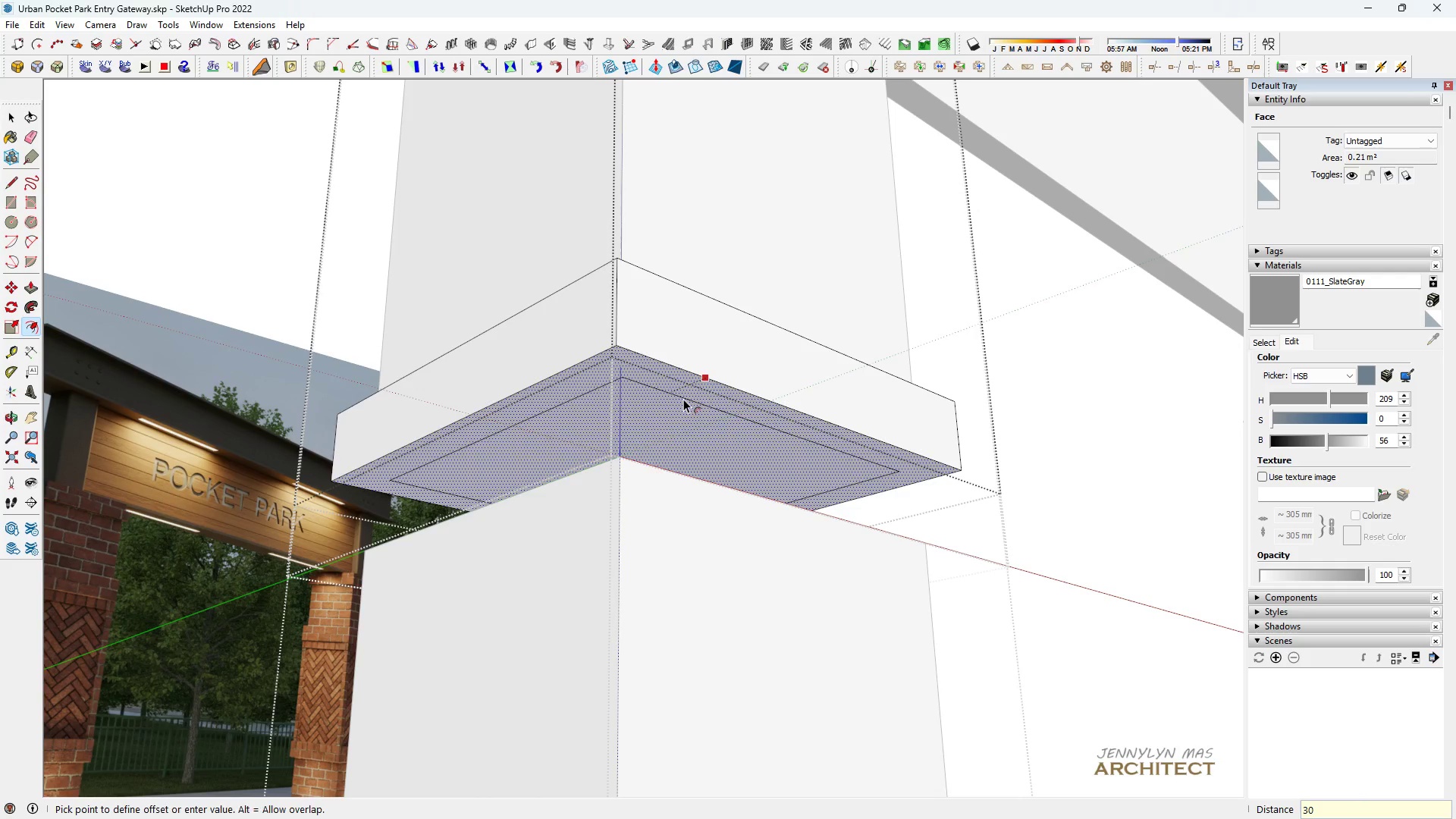 
key(Enter)
 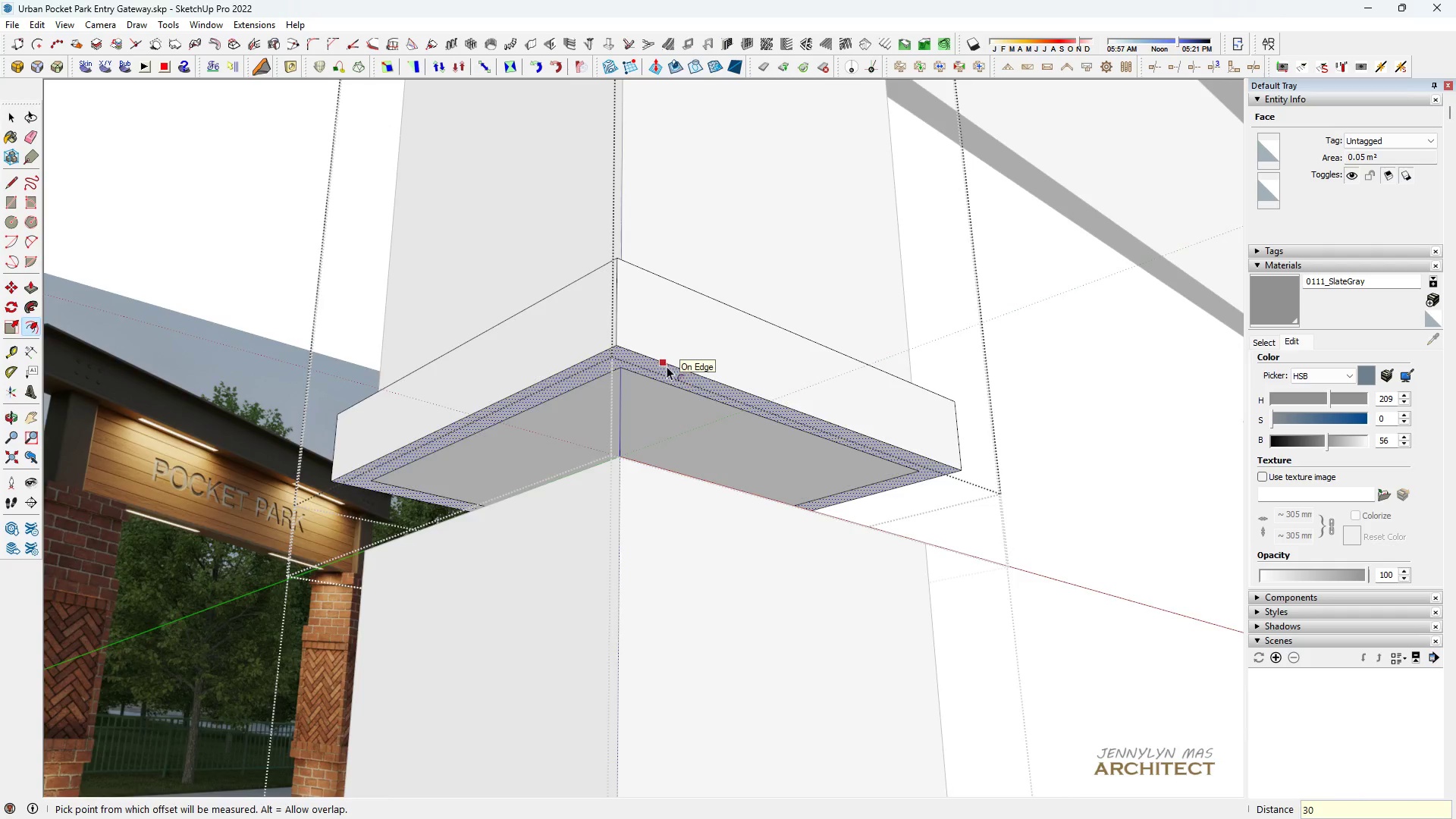 
scroll: coordinate [611, 492], scroll_direction: down, amount: 4.0
 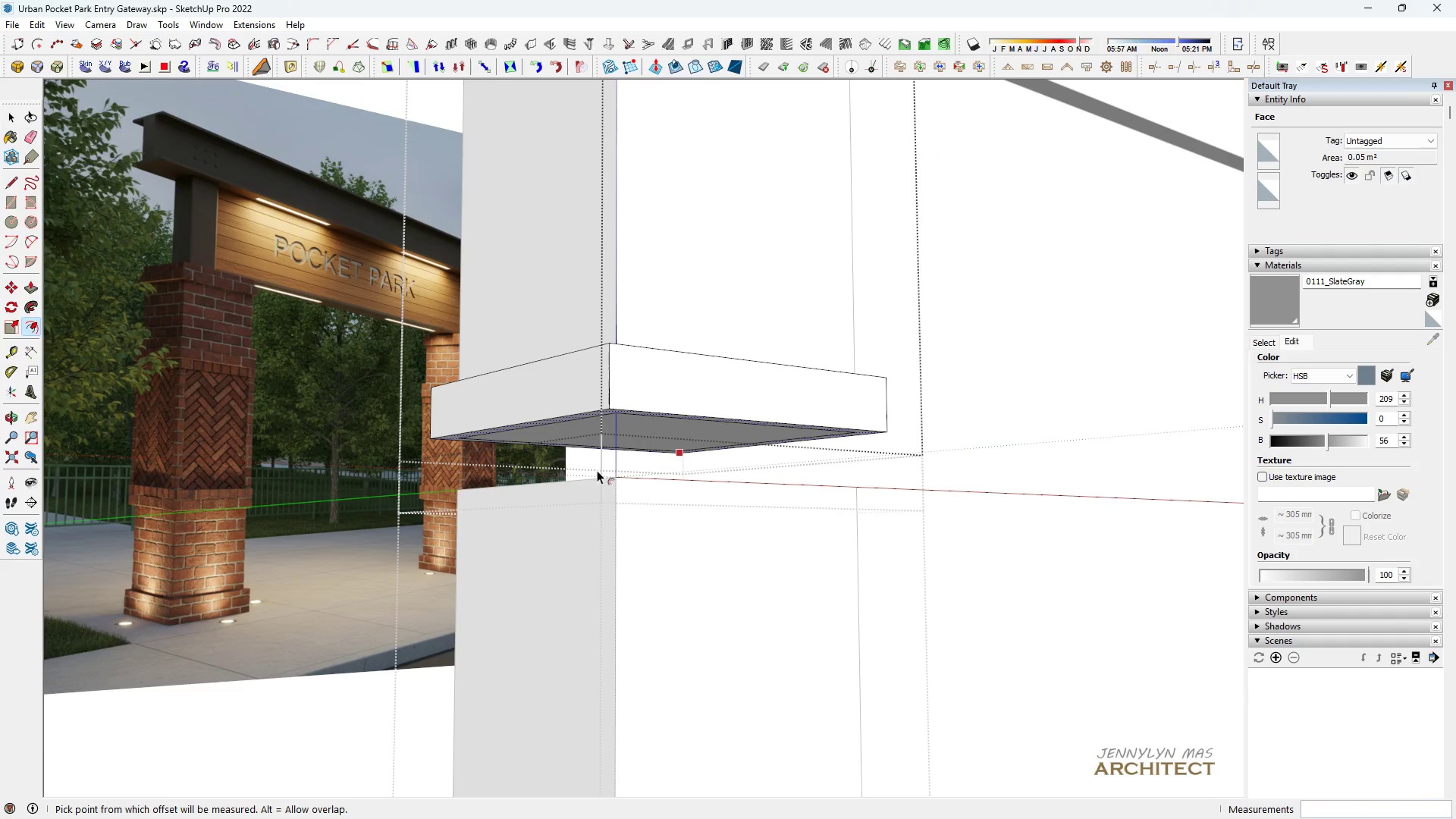 
key(Space)
 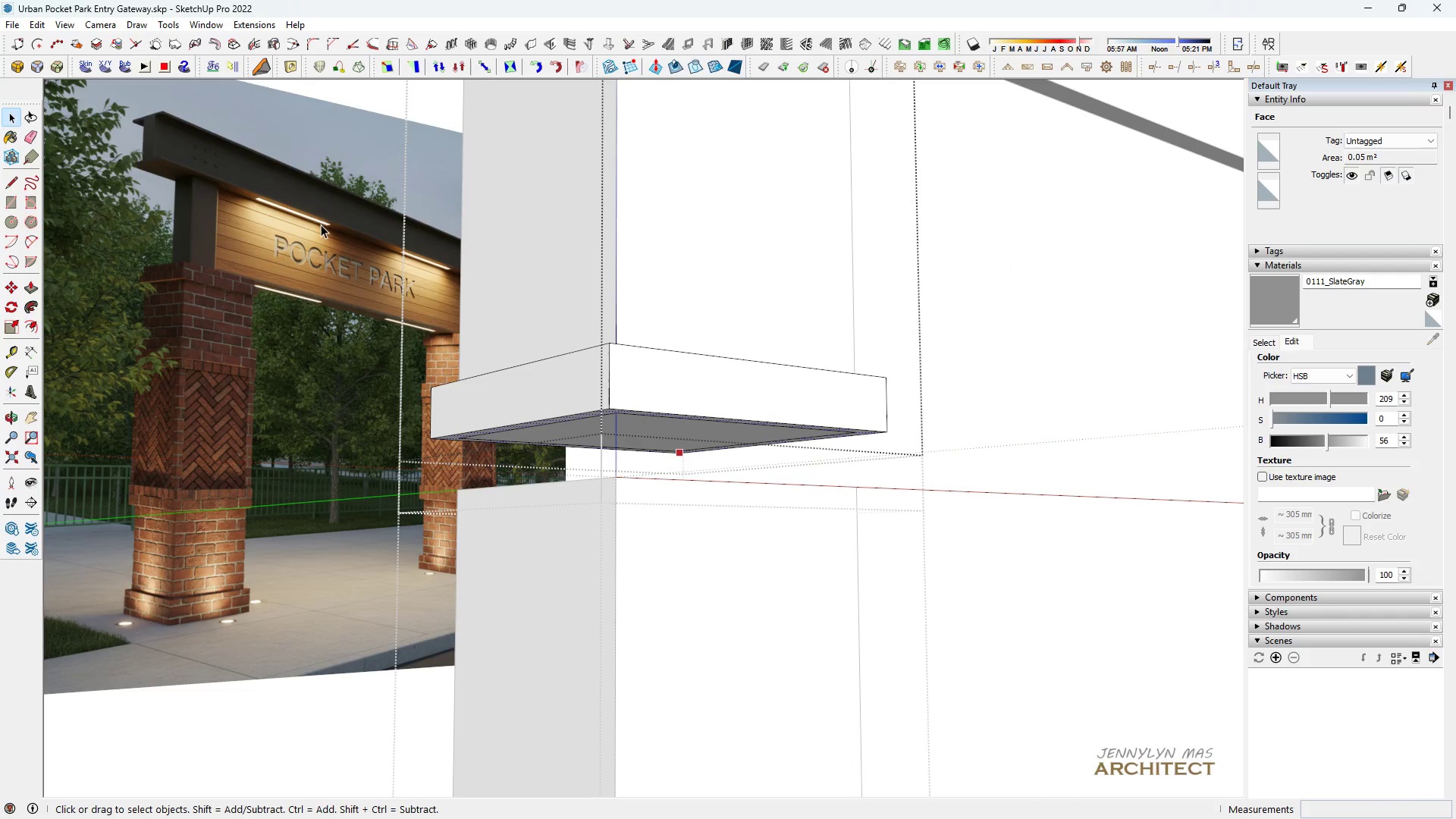 
left_click_drag(start_coordinate=[318, 224], to_coordinate=[1046, 575])
 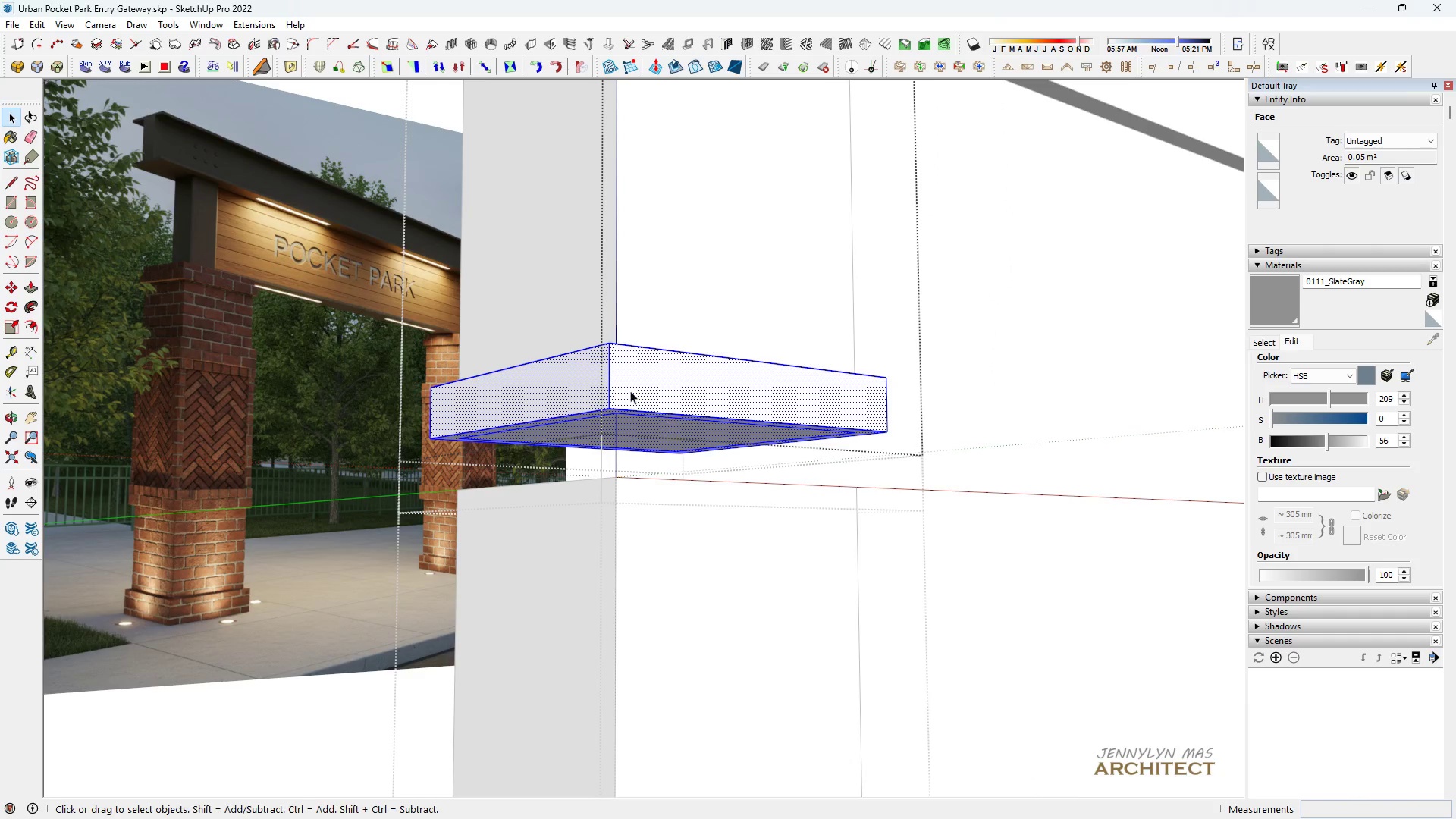 
scroll: coordinate [629, 390], scroll_direction: up, amount: 5.0
 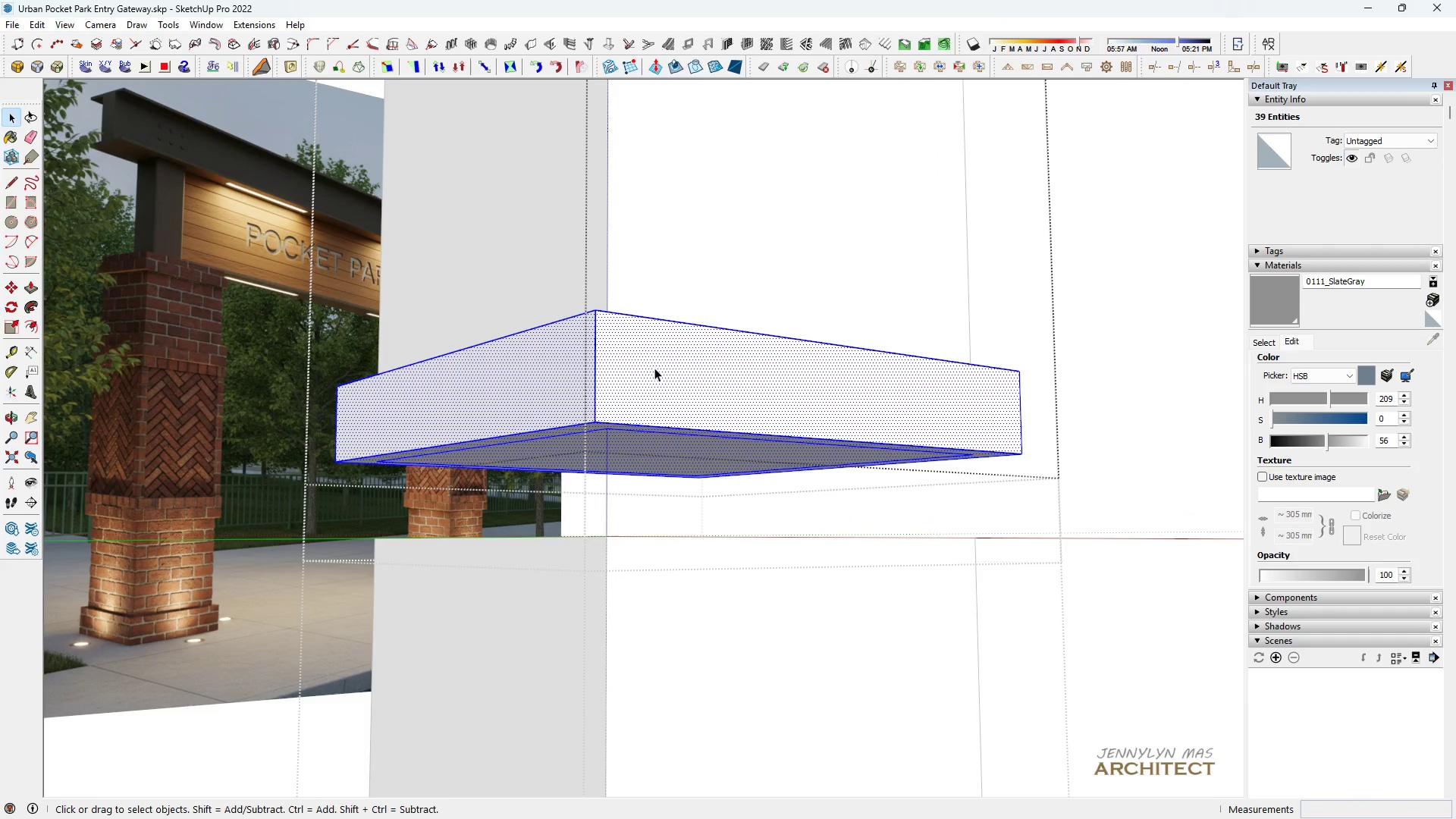 
key(Space)
 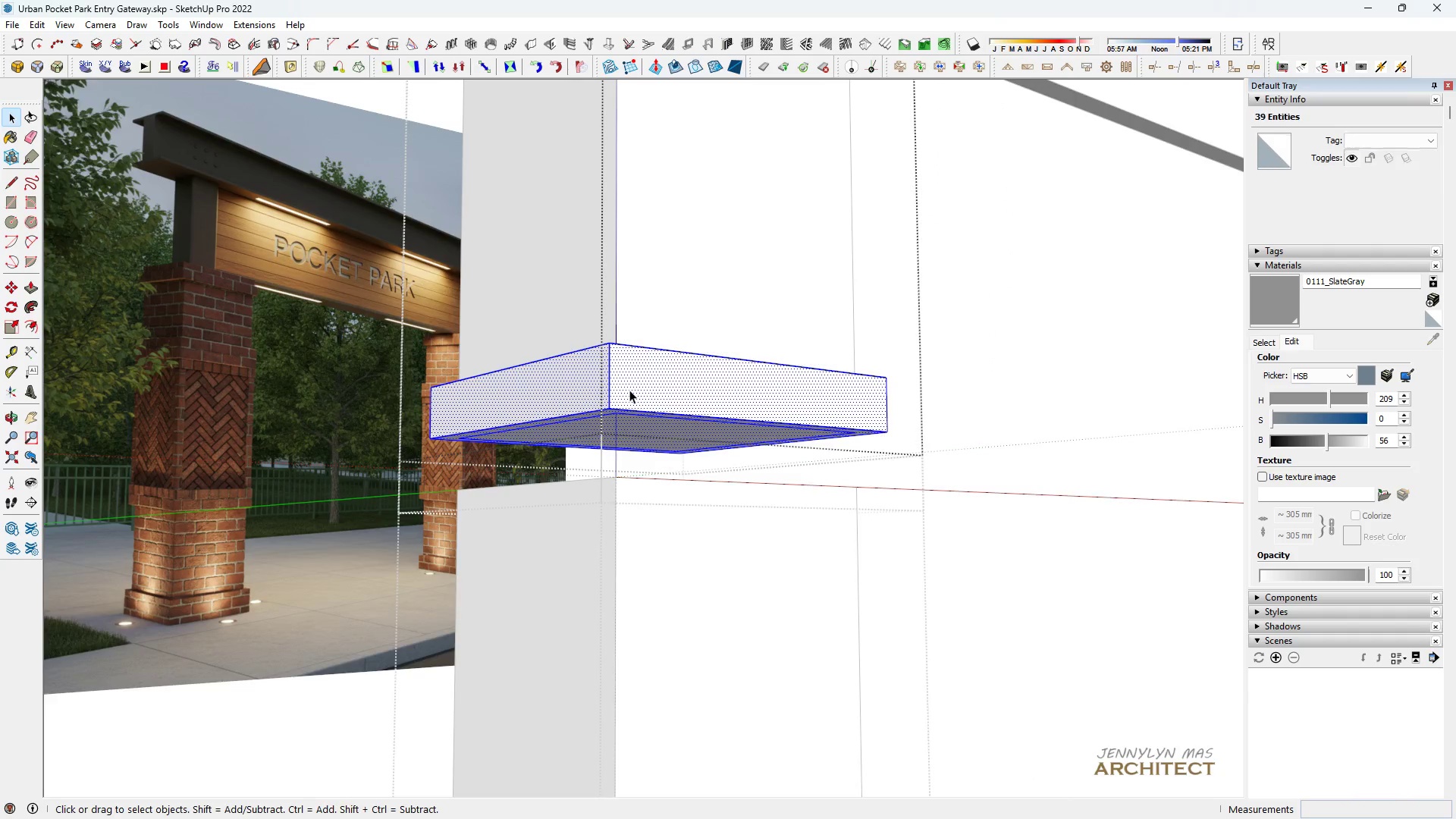 
key(M)
 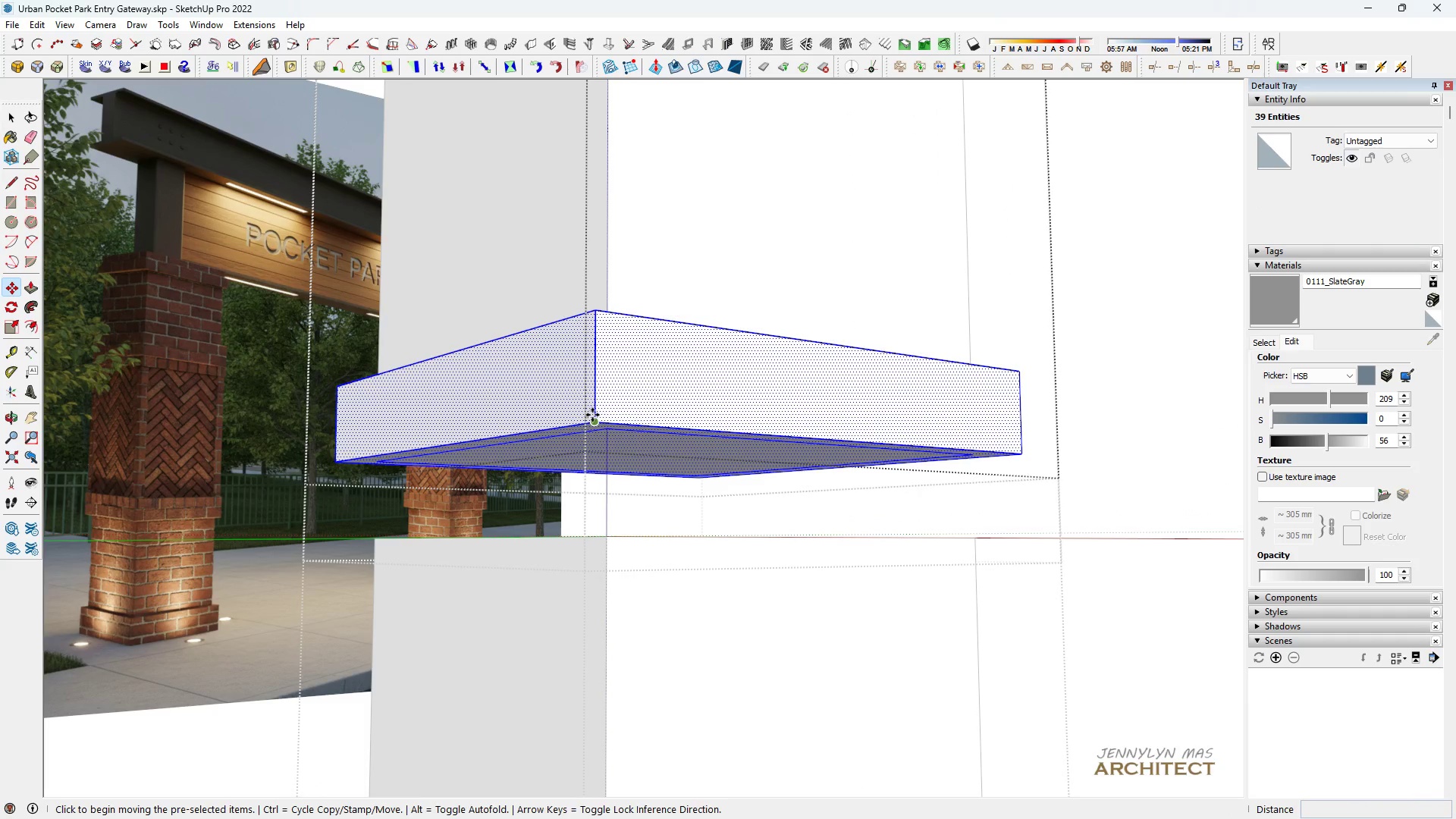 
left_click([592, 416])
 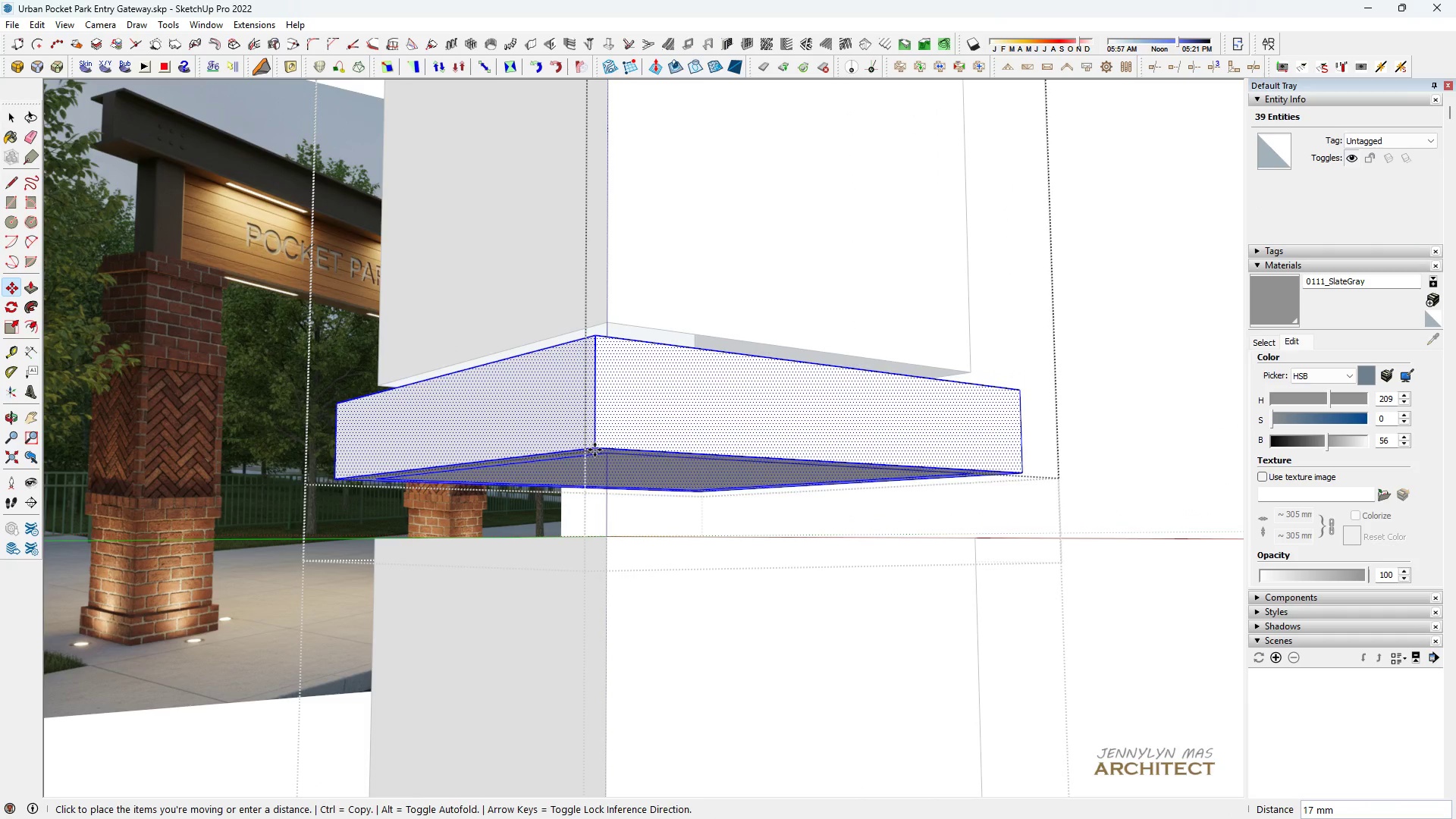 
hold_key(key=ShiftLeft, duration=1.53)
 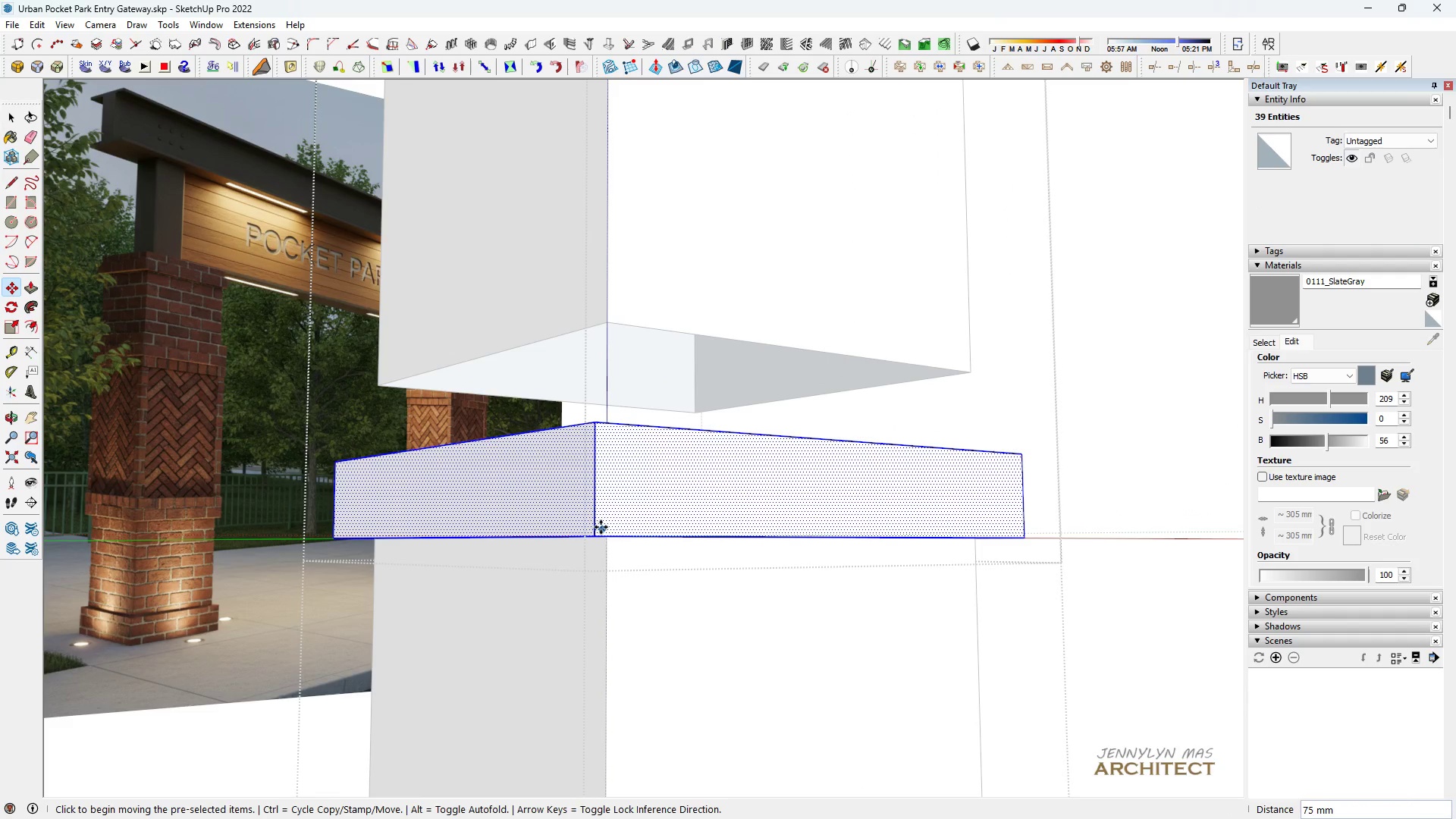 
left_click([605, 536])
 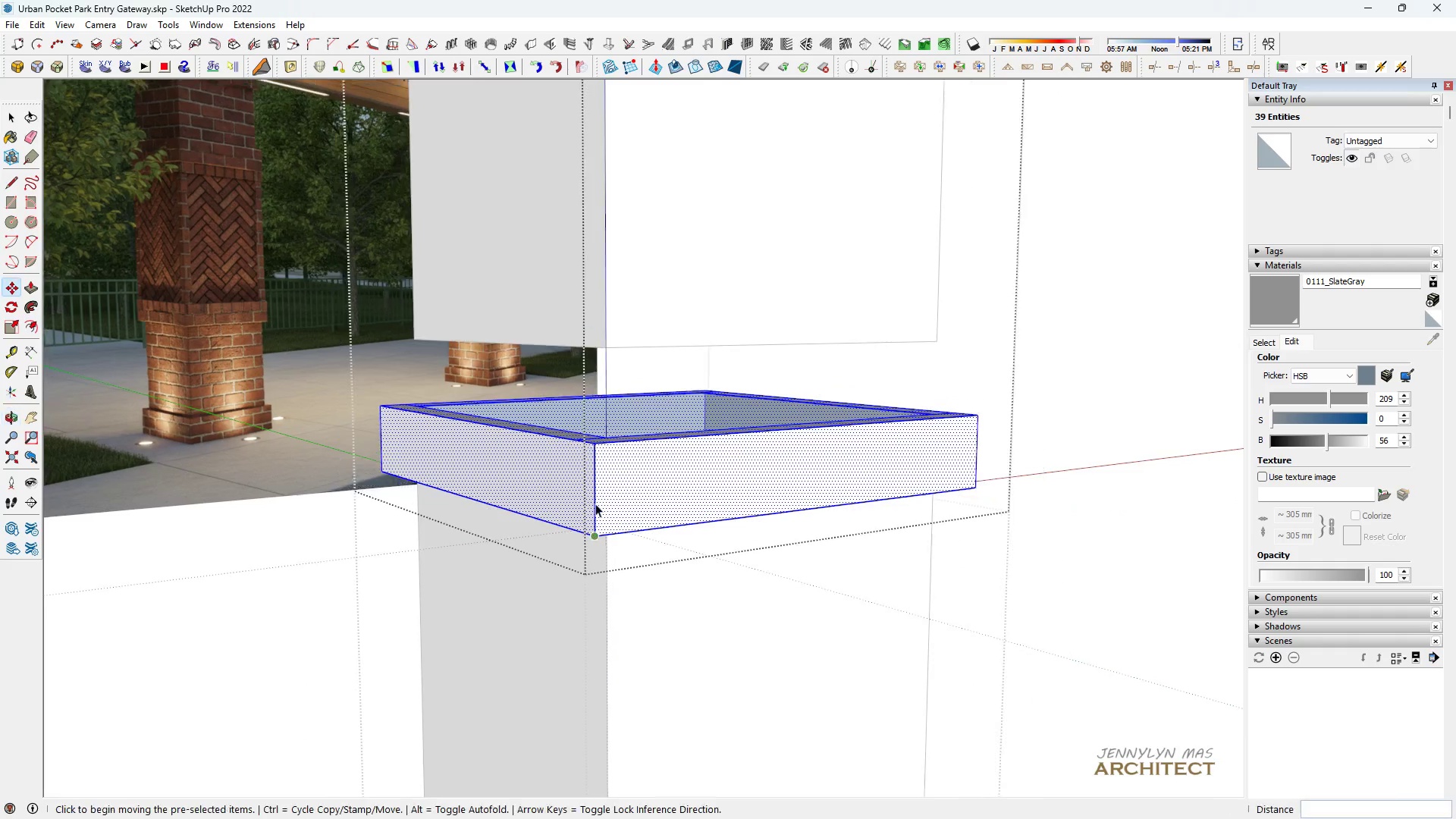 
key(Shift+ShiftLeft)
 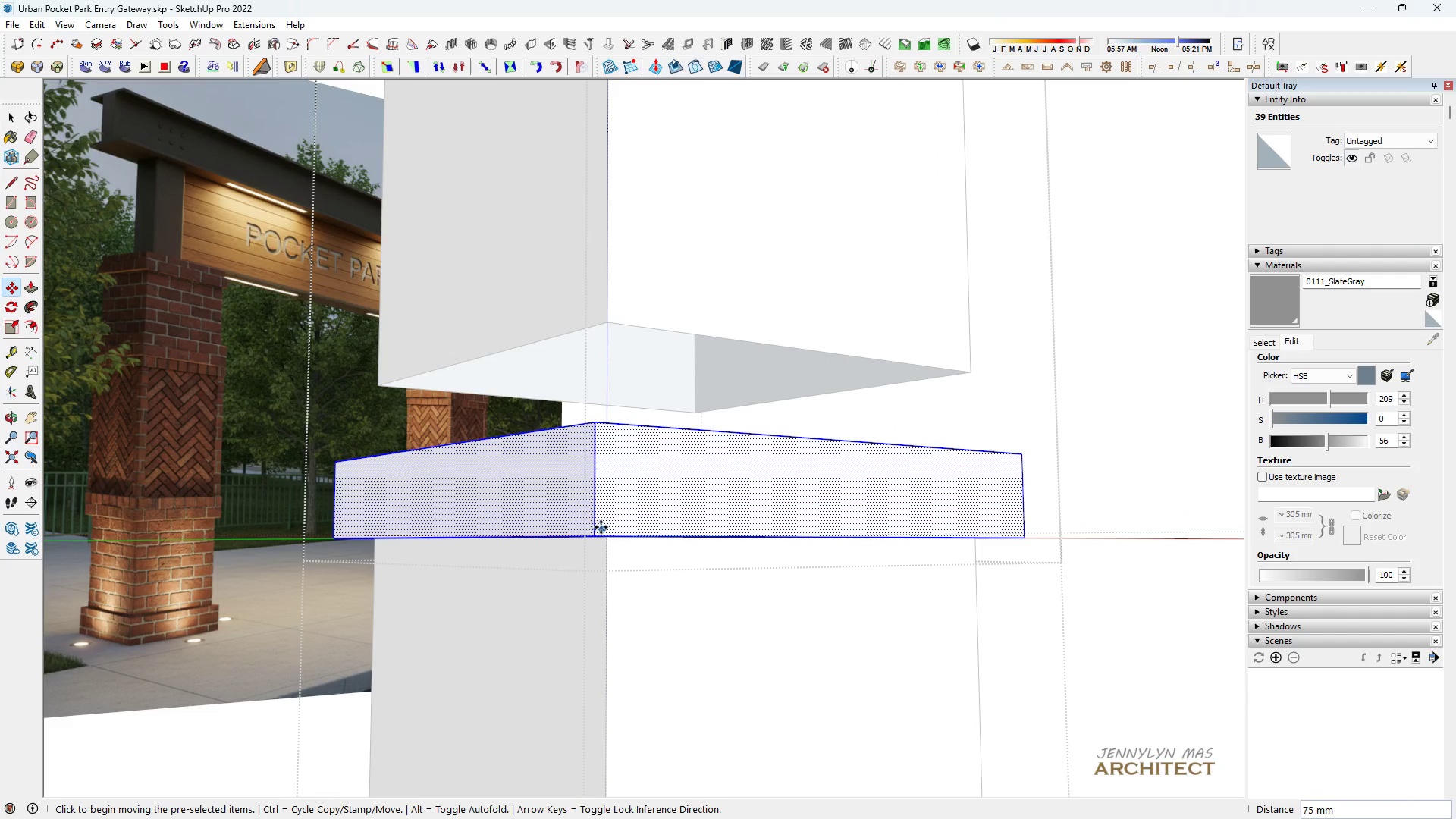 
key(Shift+ShiftLeft)
 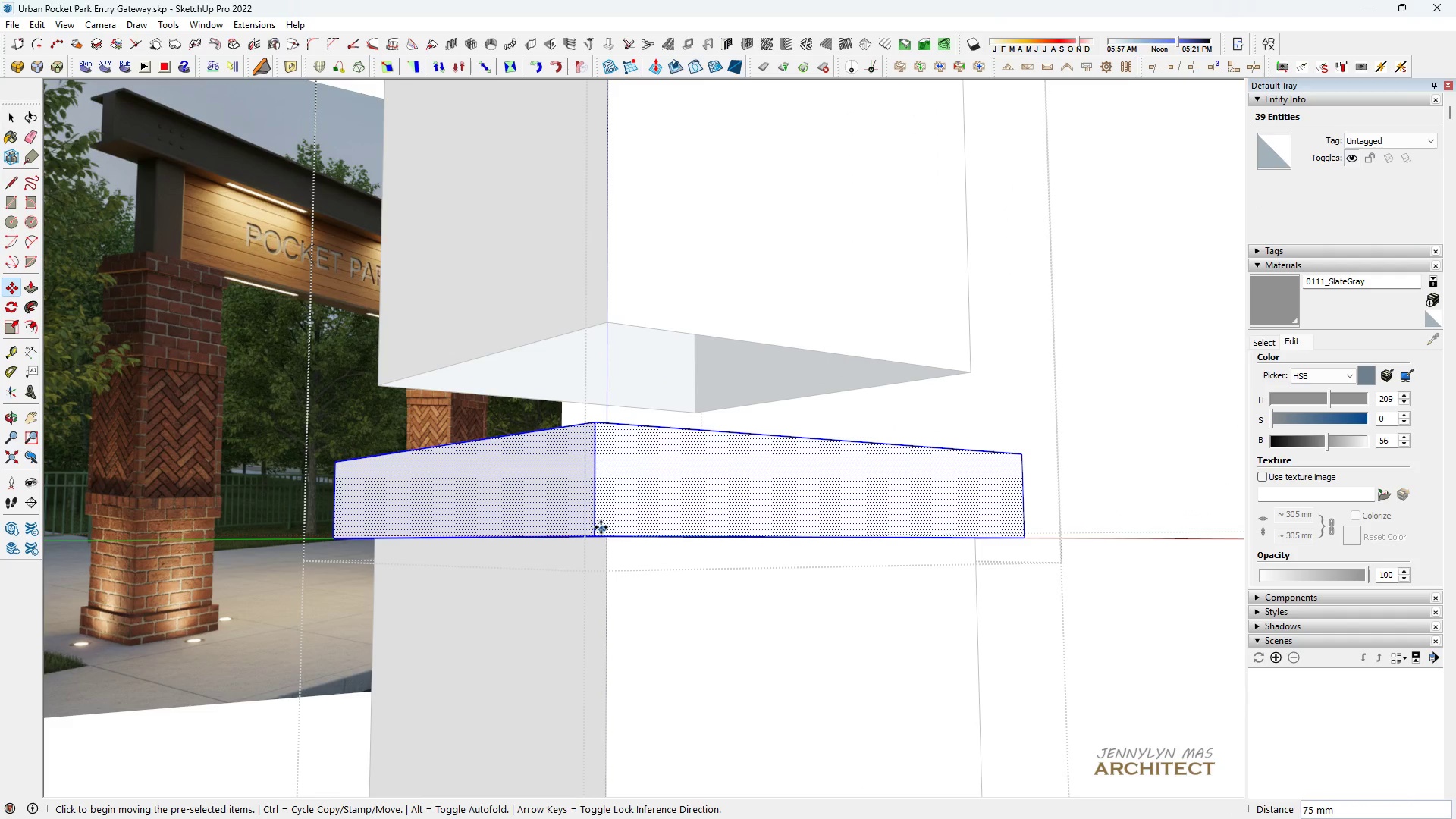 
key(Shift+ShiftLeft)
 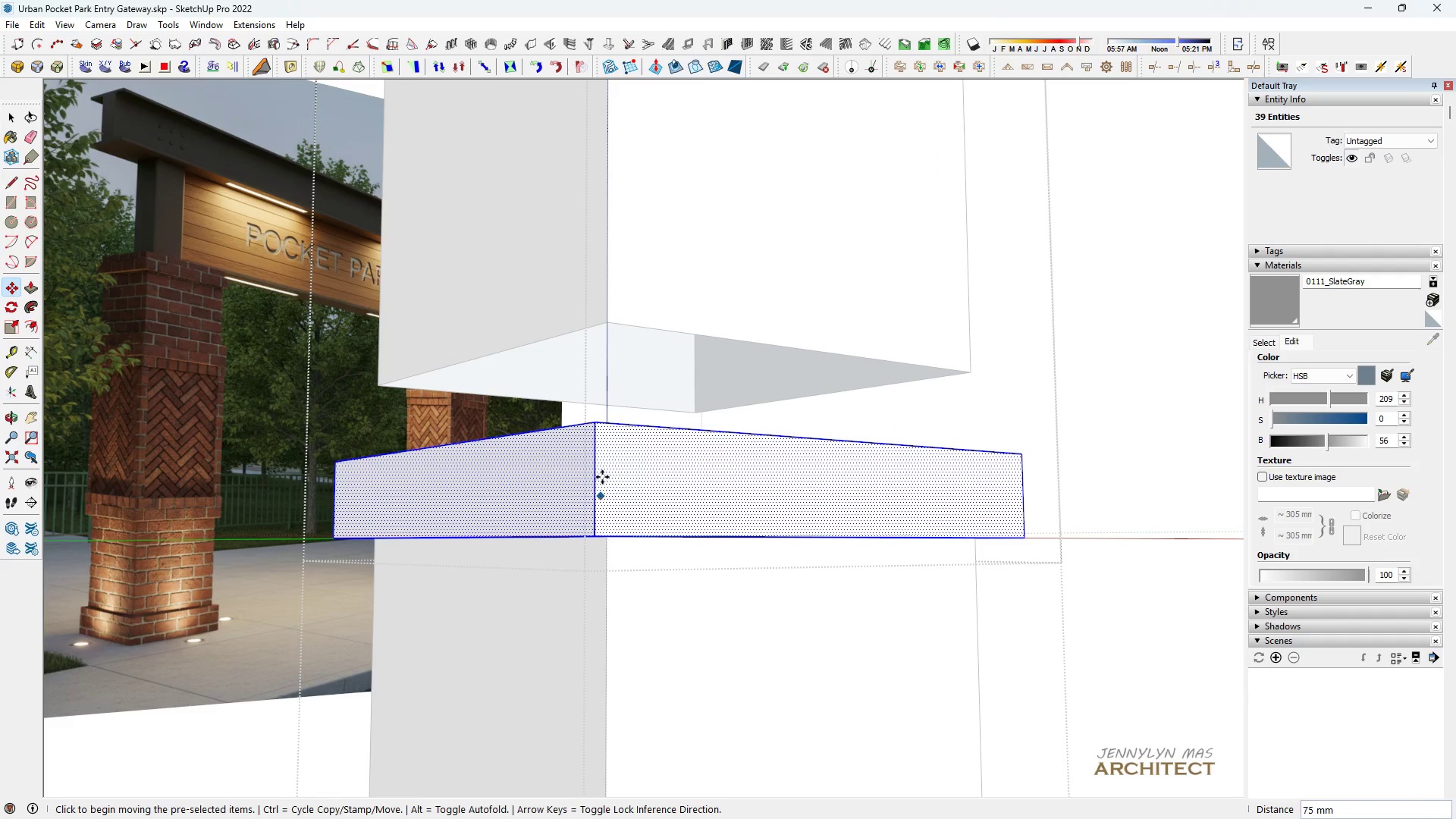 
key(Shift+ShiftLeft)
 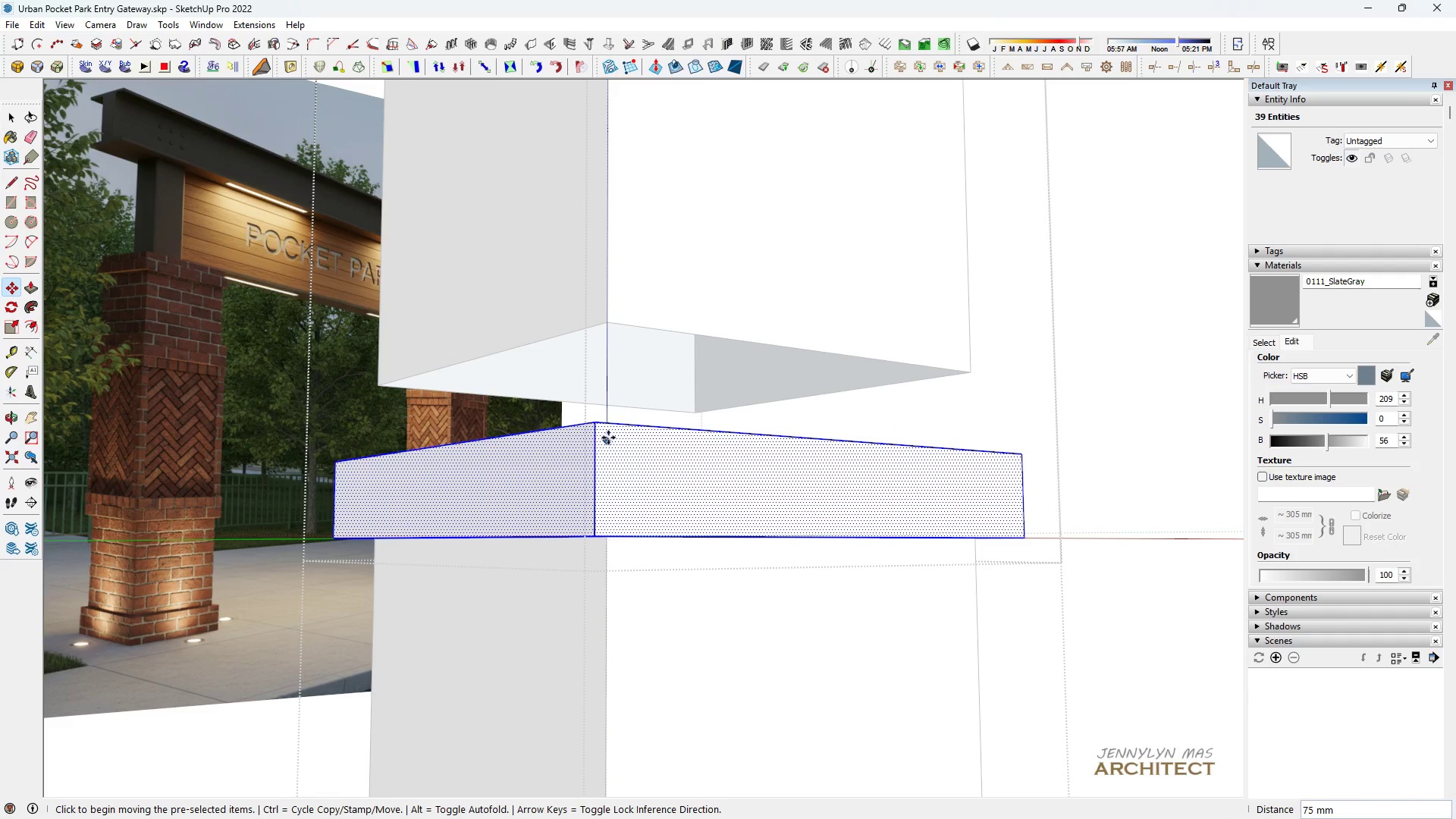 
key(Shift+ShiftLeft)
 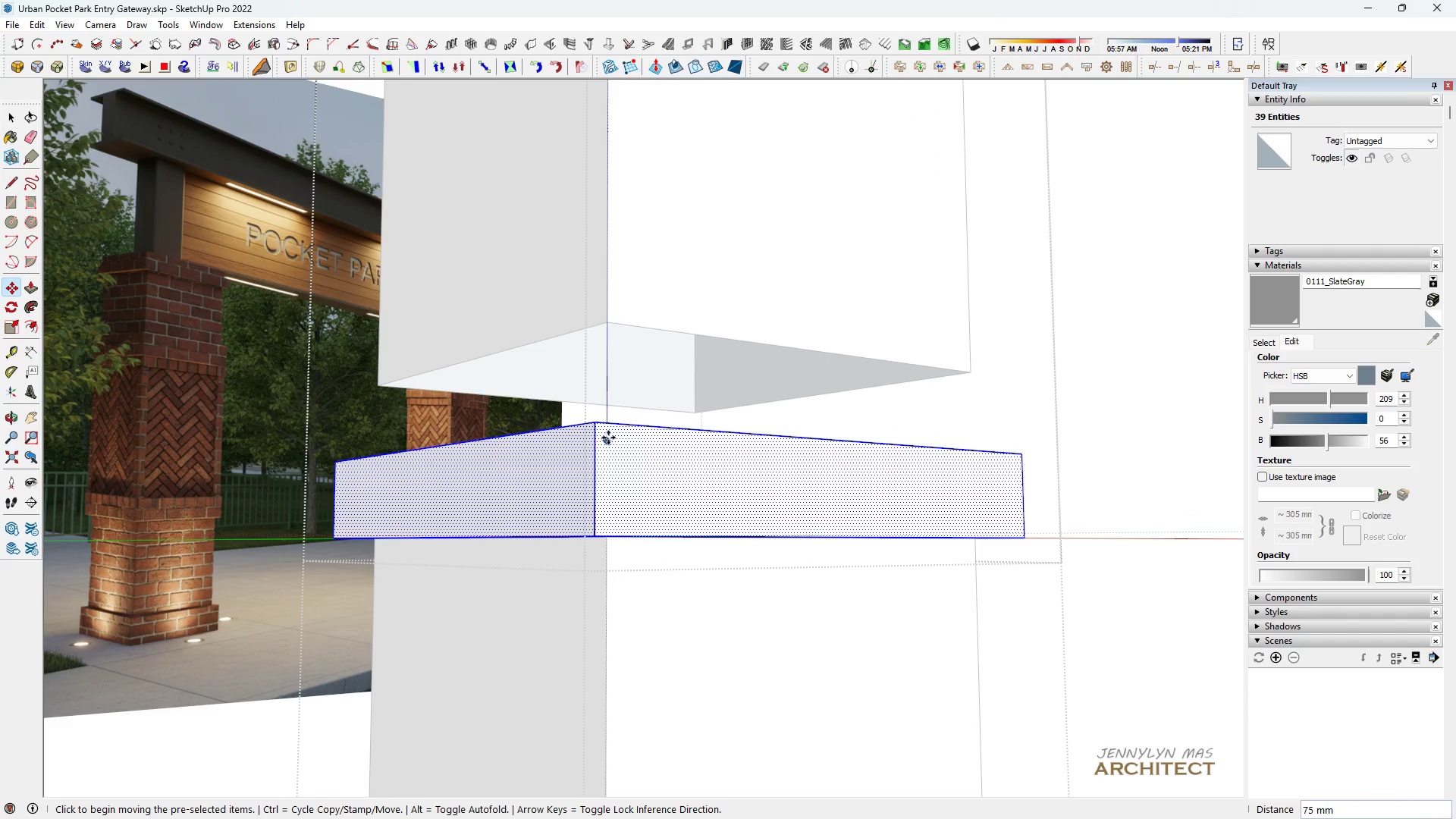 
key(Shift+ShiftLeft)
 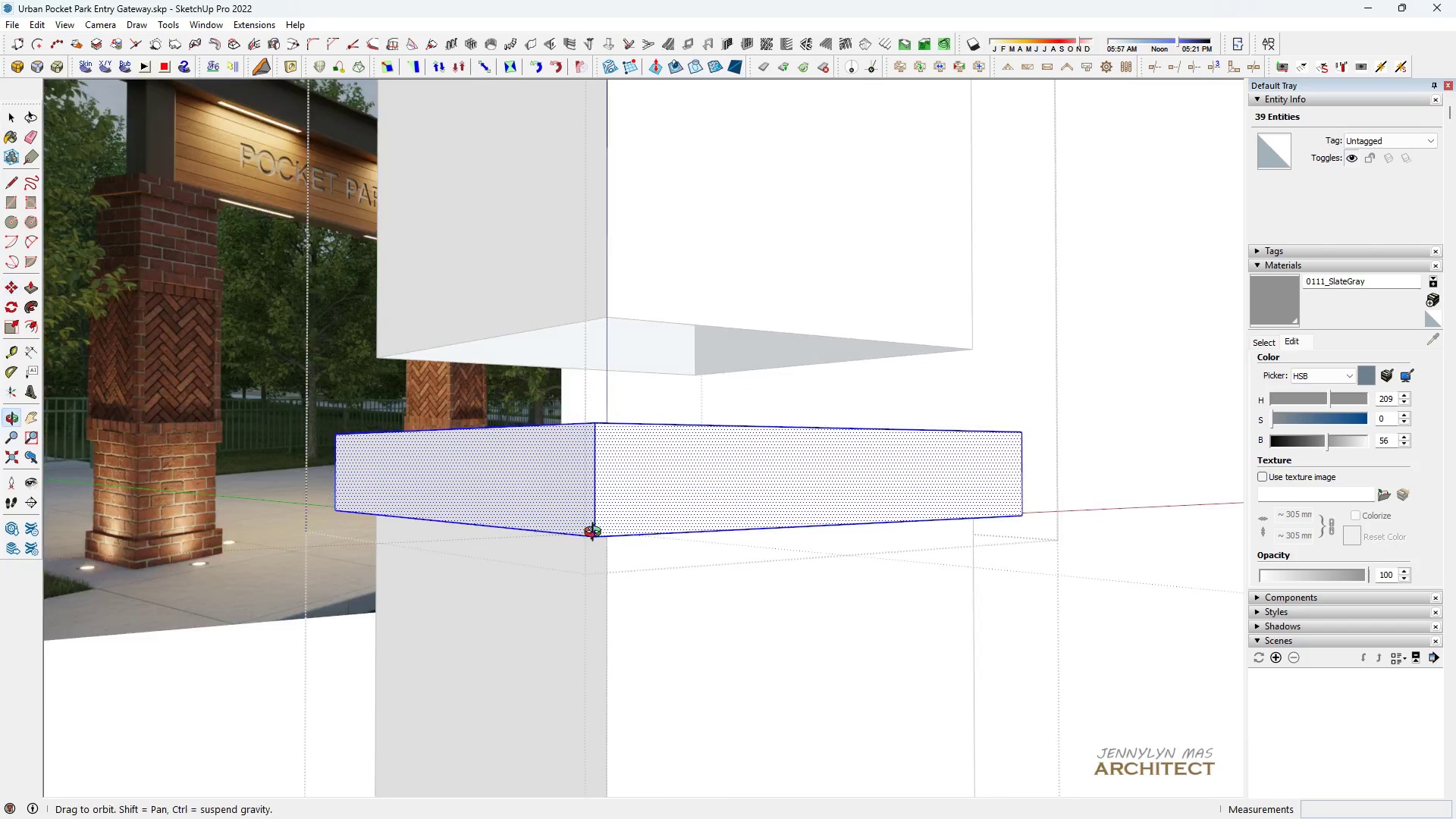 
scroll: coordinate [595, 522], scroll_direction: down, amount: 3.0
 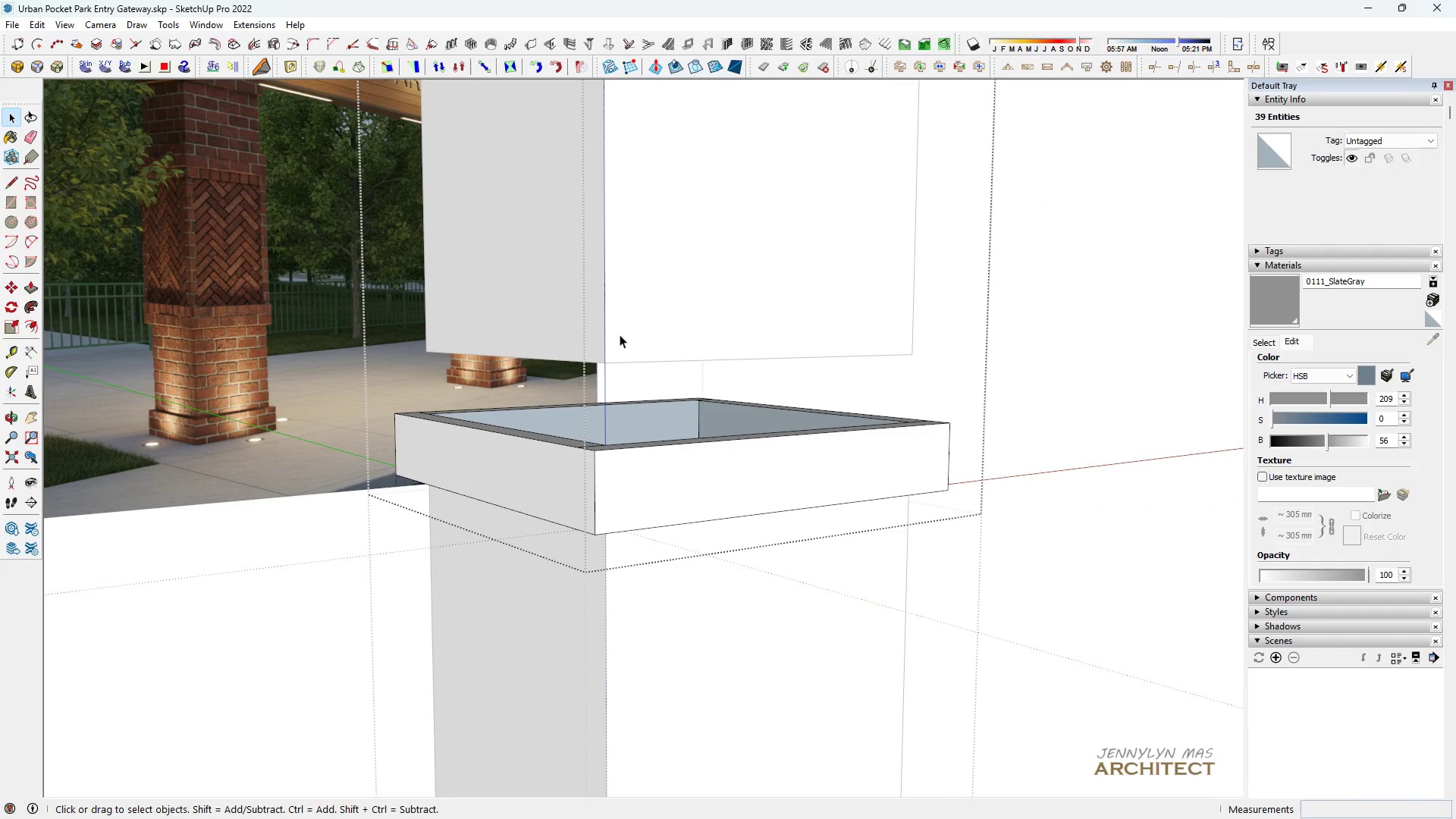 
key(Space)
 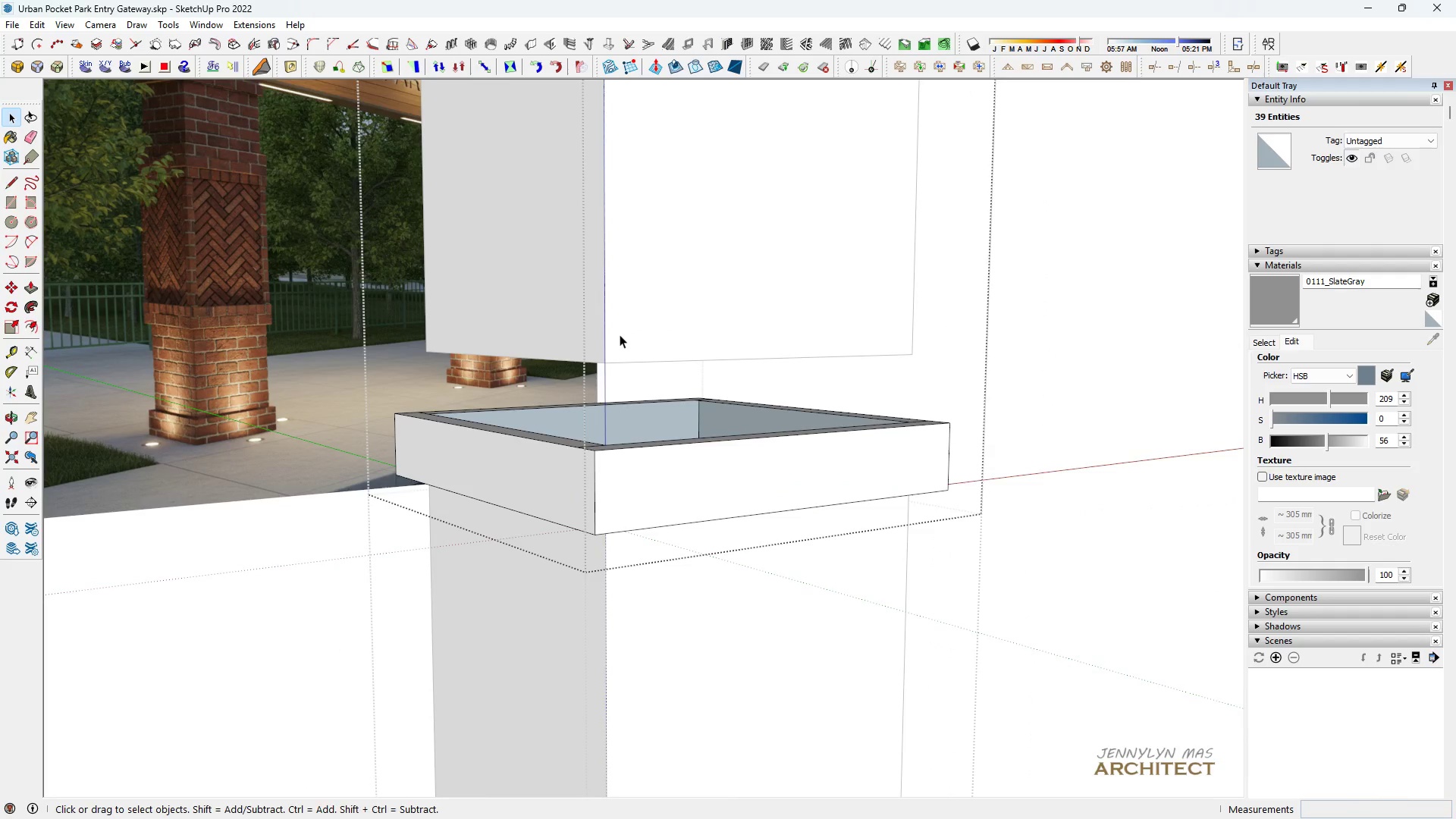 
double_click([620, 334])
 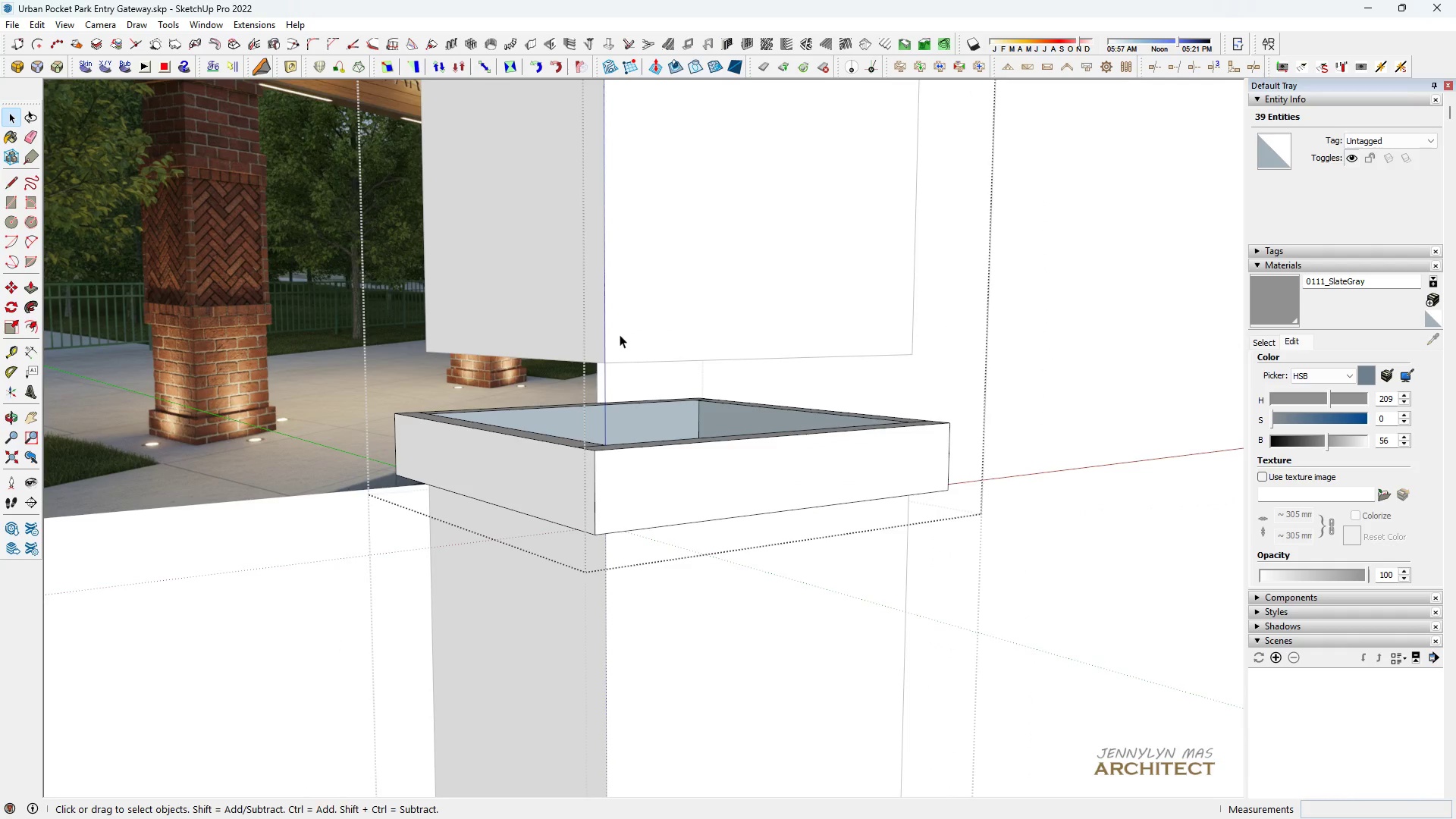 
triple_click([620, 334])
 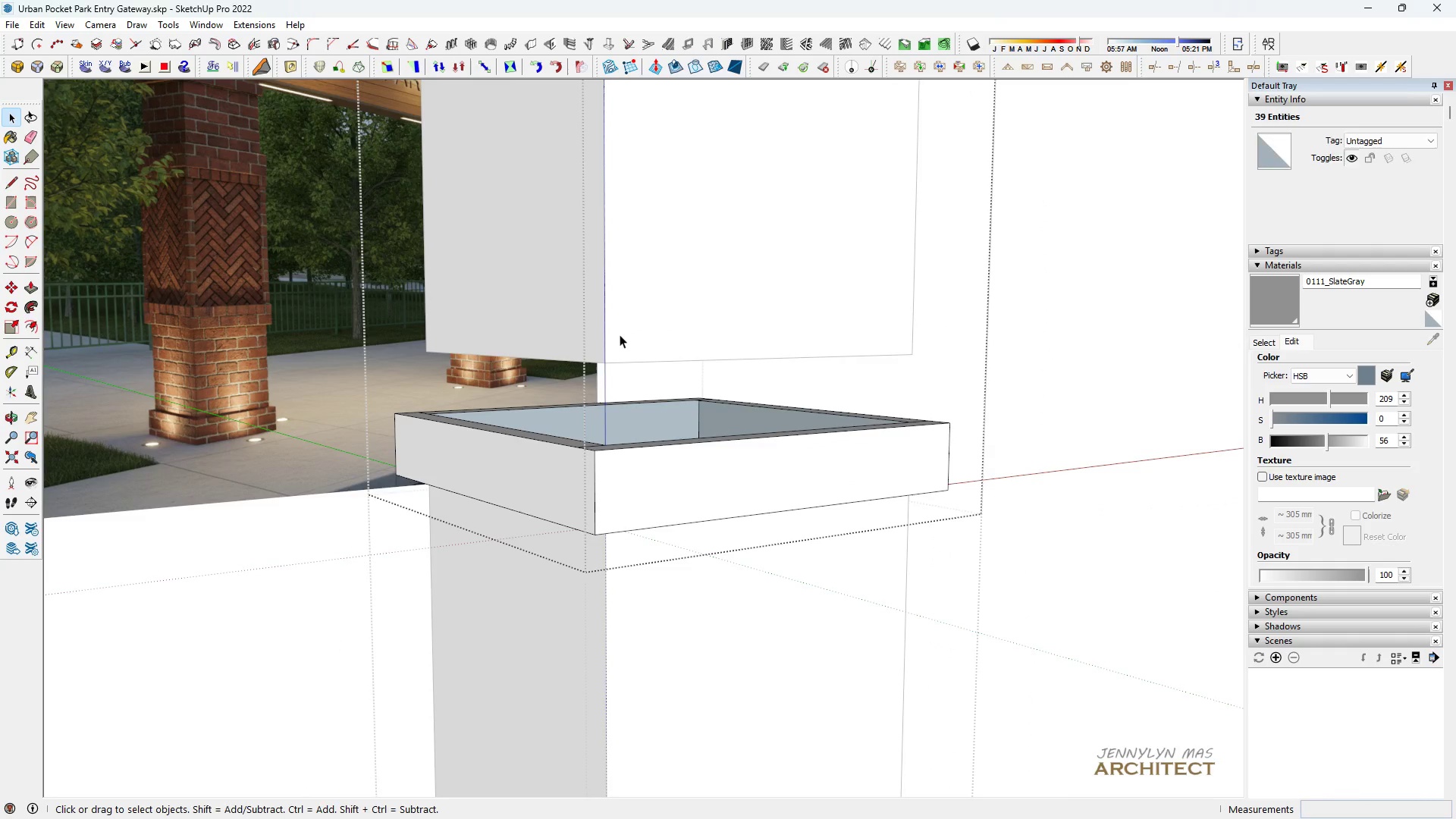 
triple_click([620, 334])
 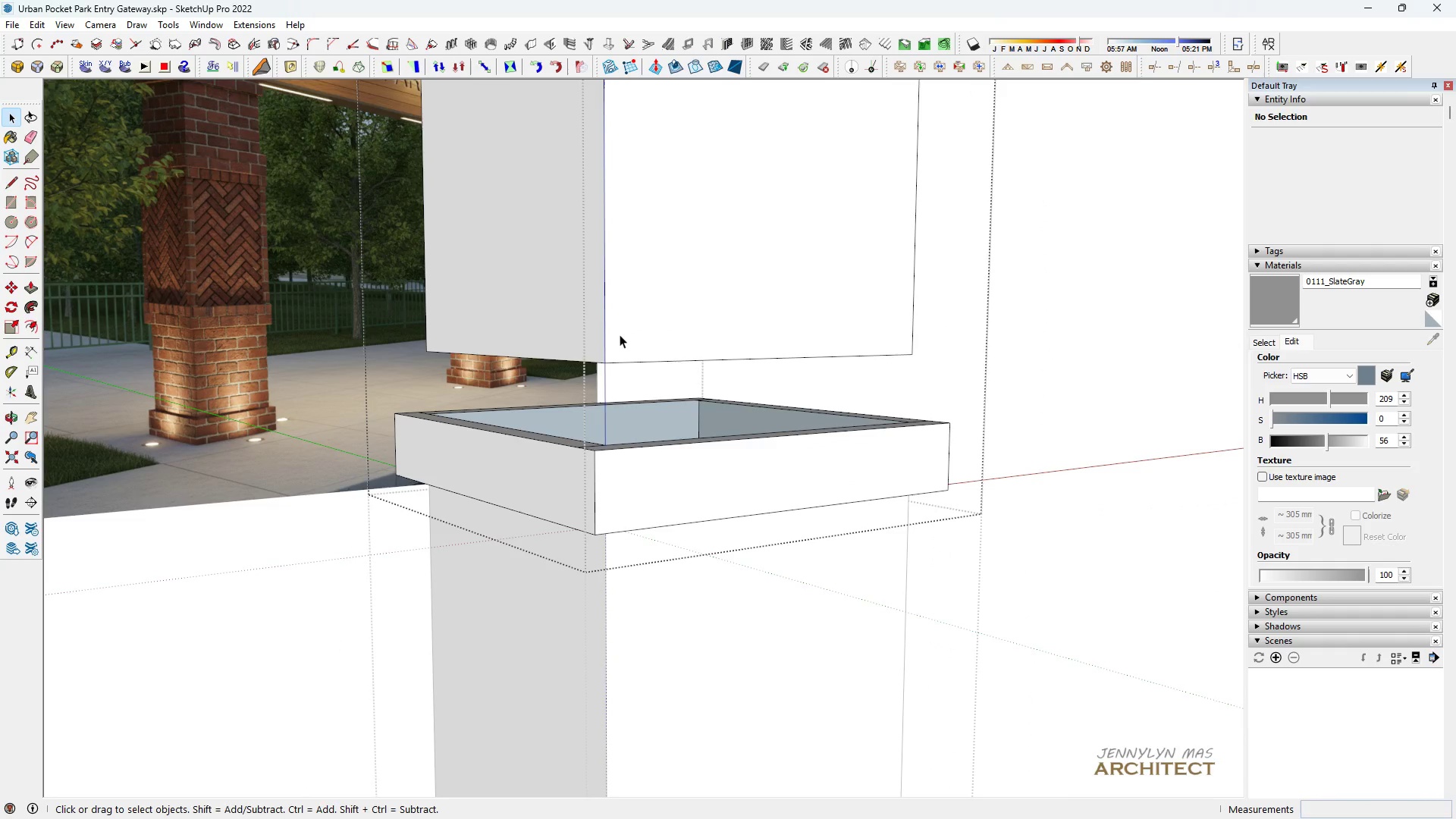 
key(Escape)
 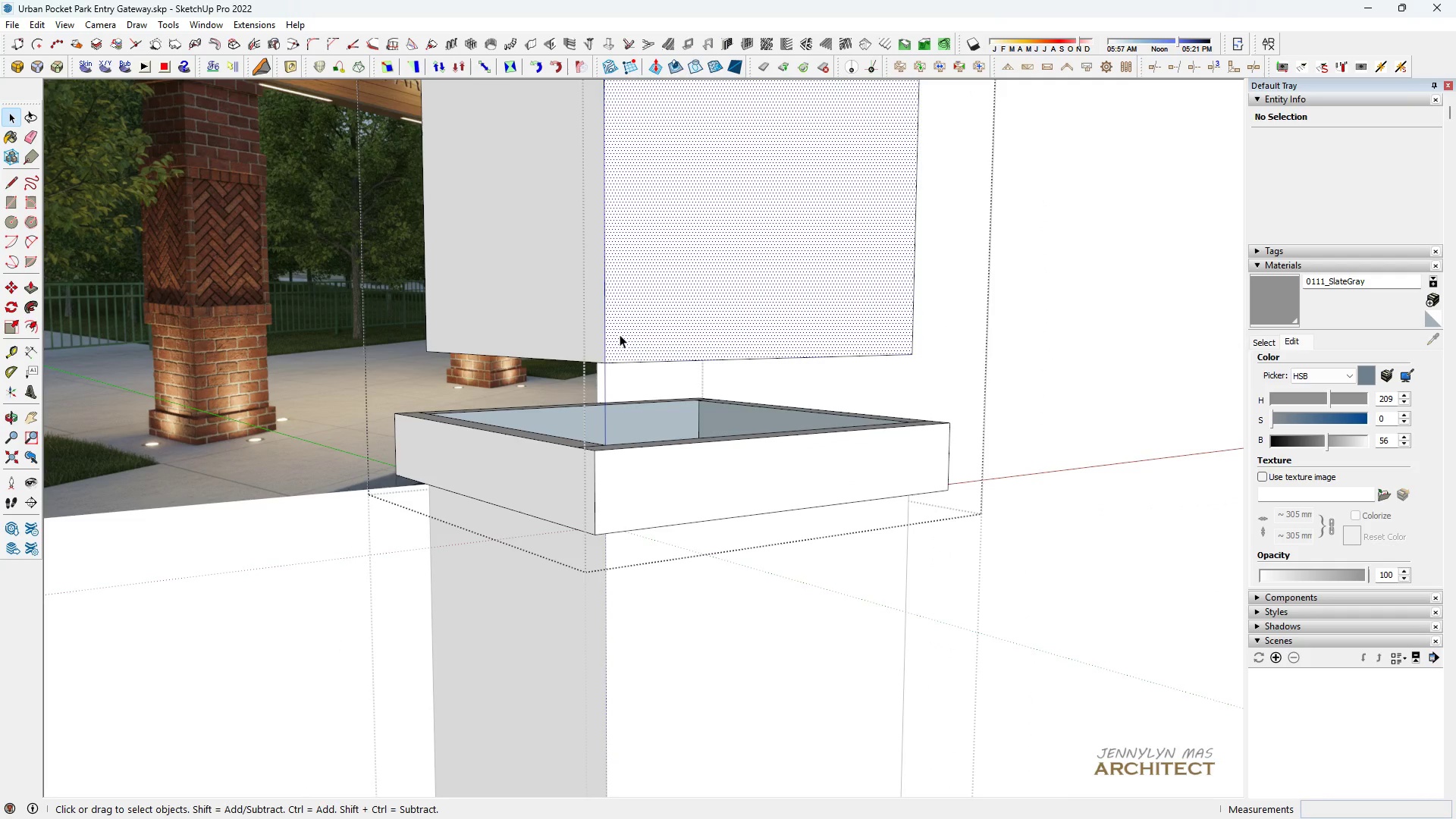 
double_click([620, 334])
 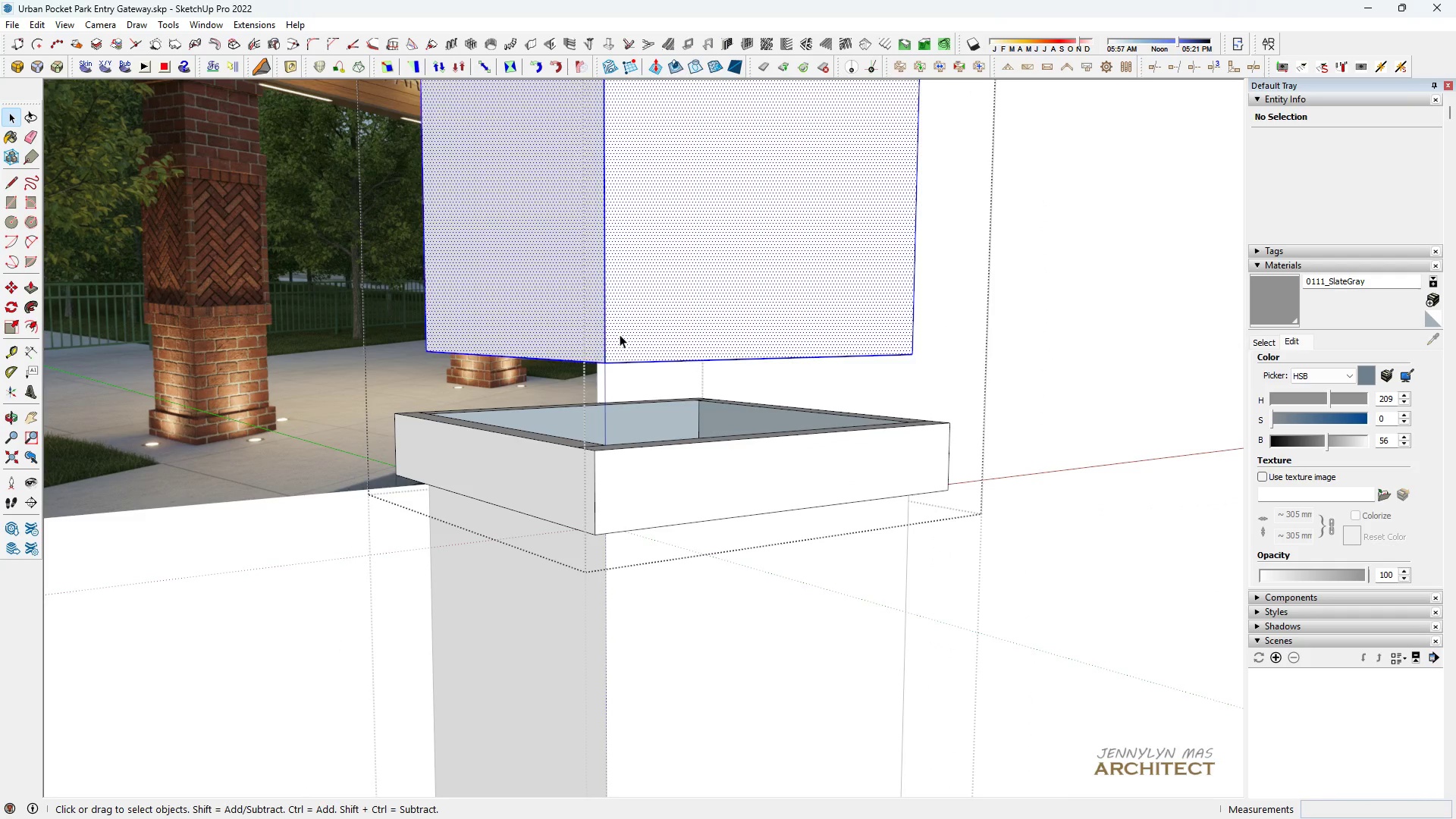 
triple_click([620, 334])
 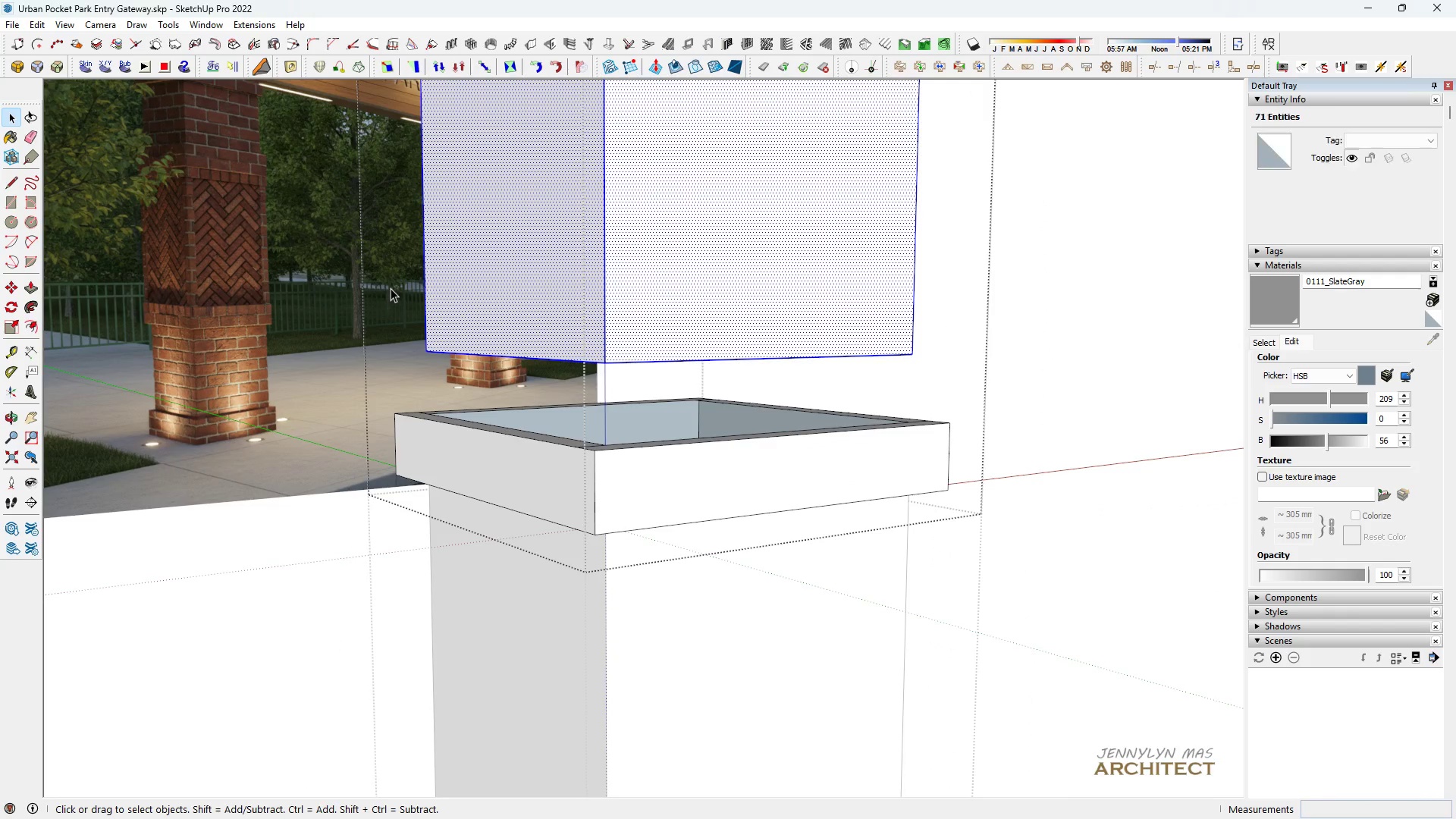 
left_click_drag(start_coordinate=[391, 288], to_coordinate=[962, 384])
 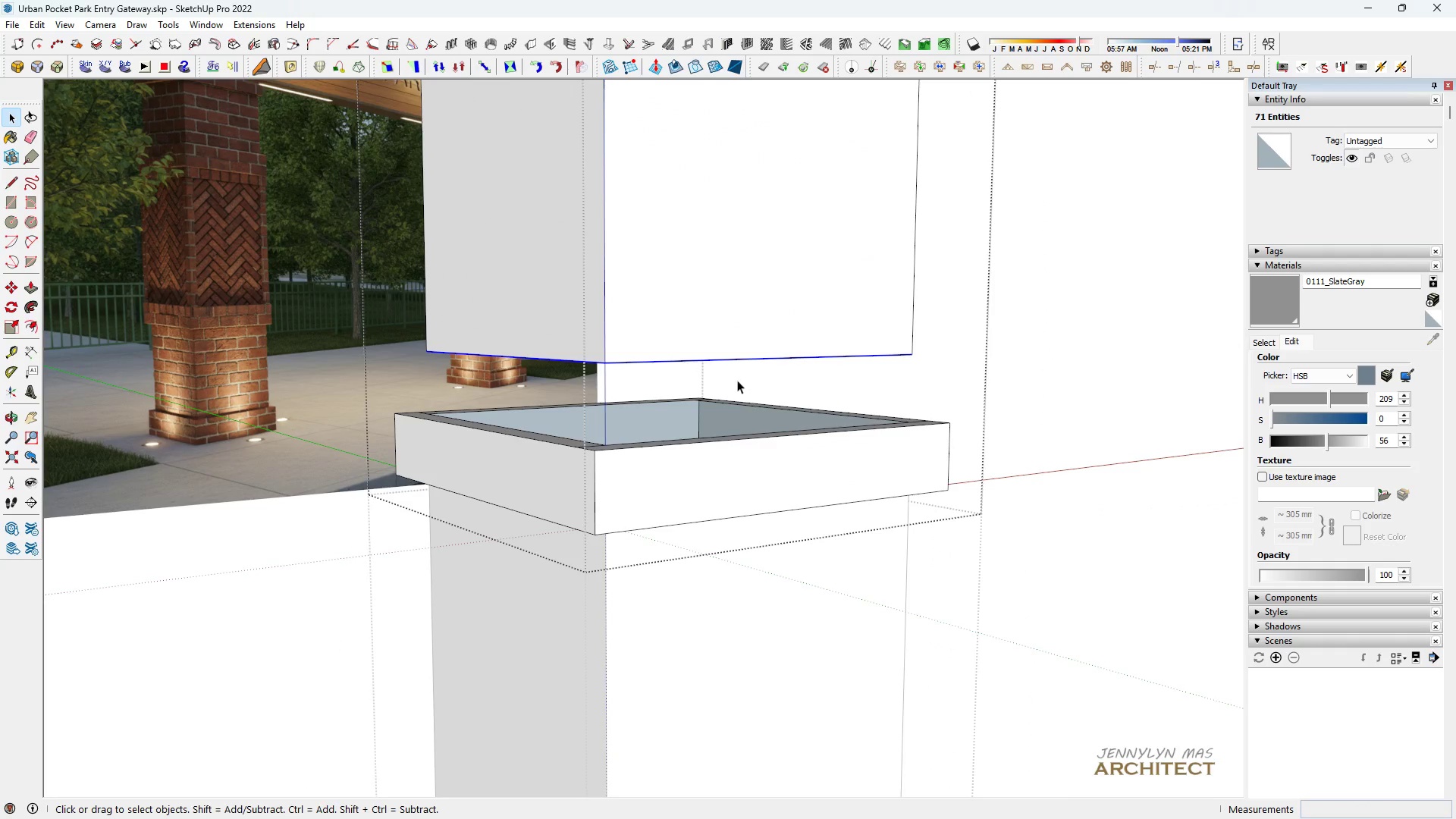 
key(Space)
 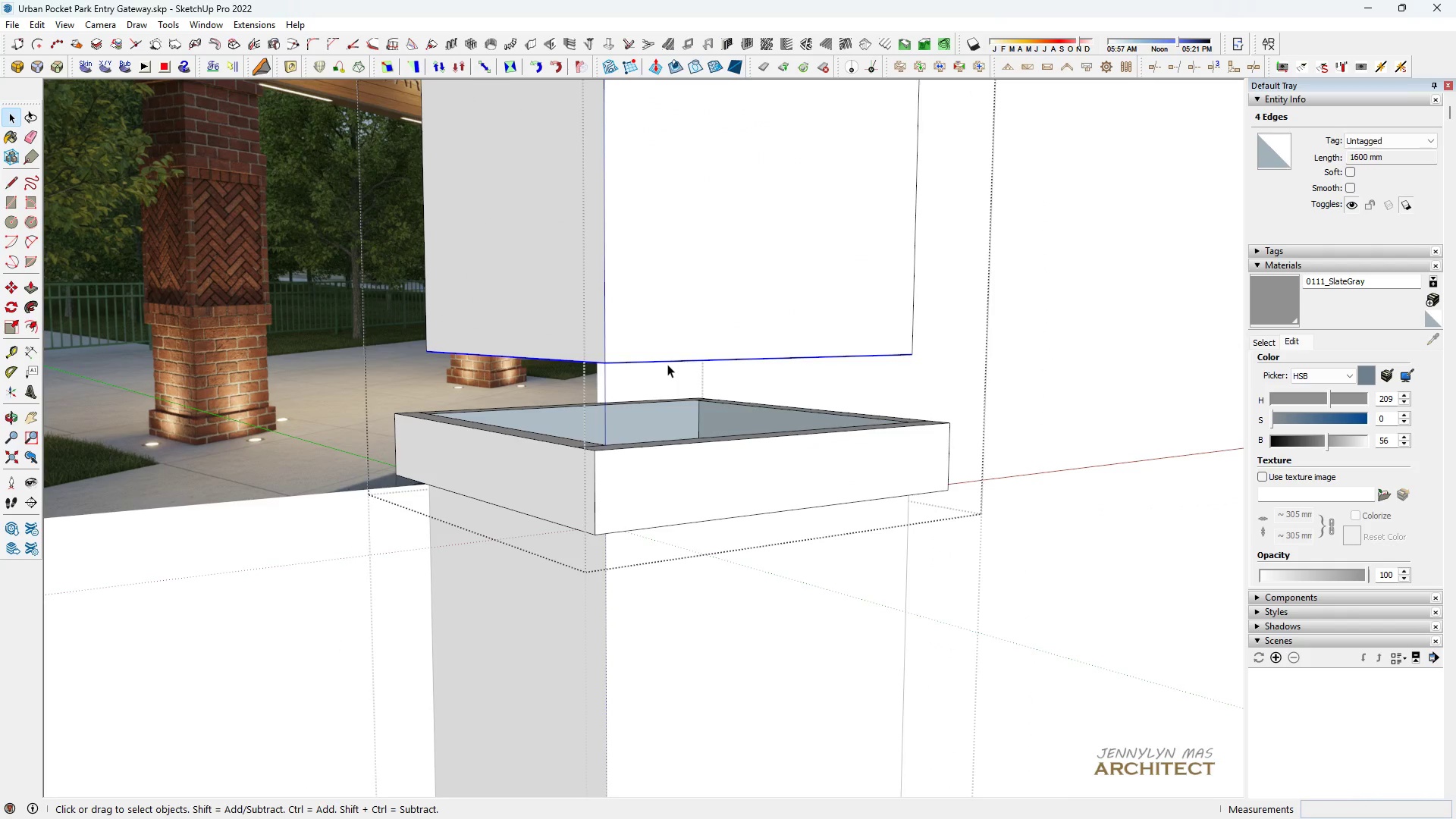 
scroll: coordinate [666, 365], scroll_direction: up, amount: 4.0
 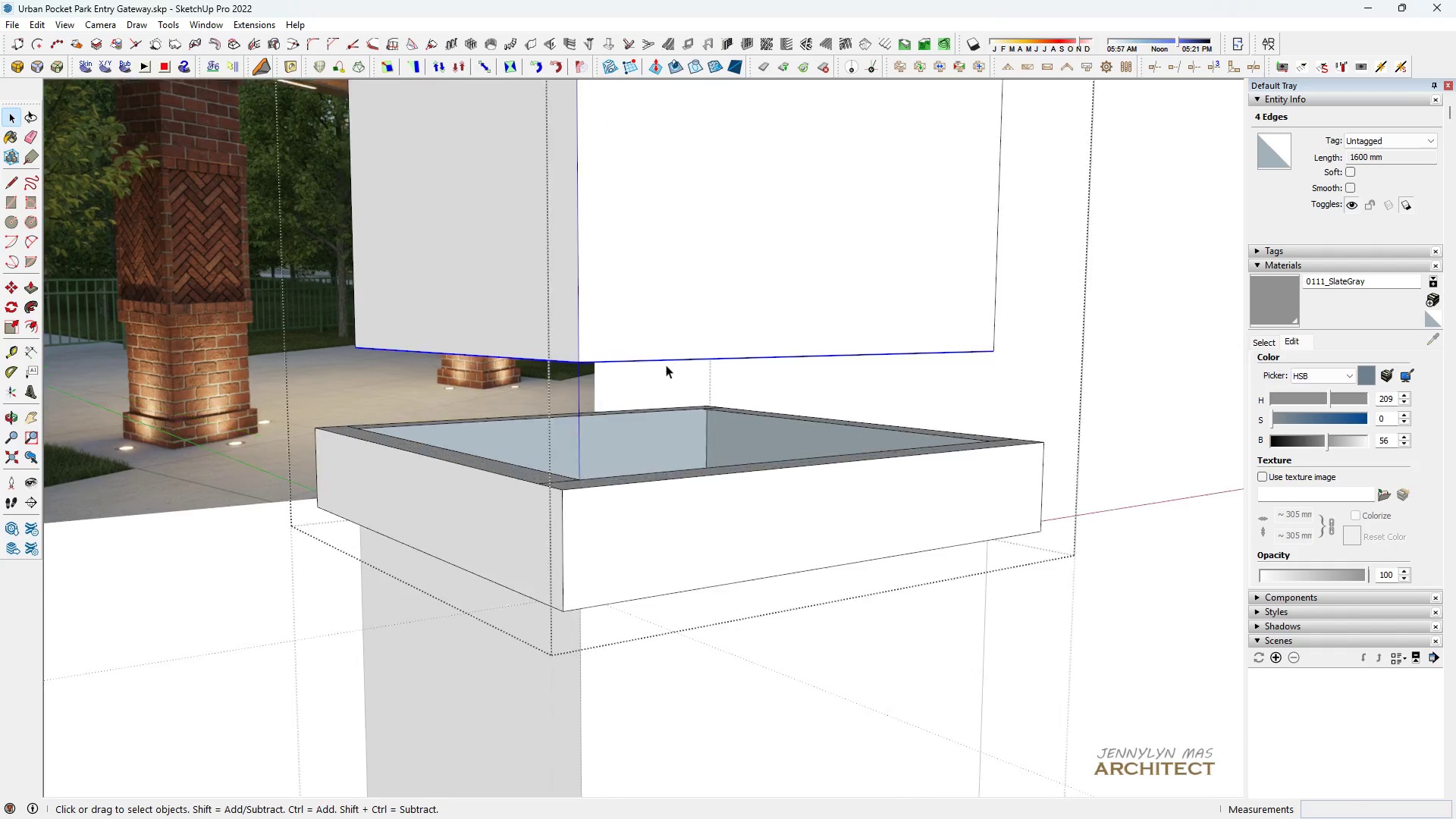 
key(M)
 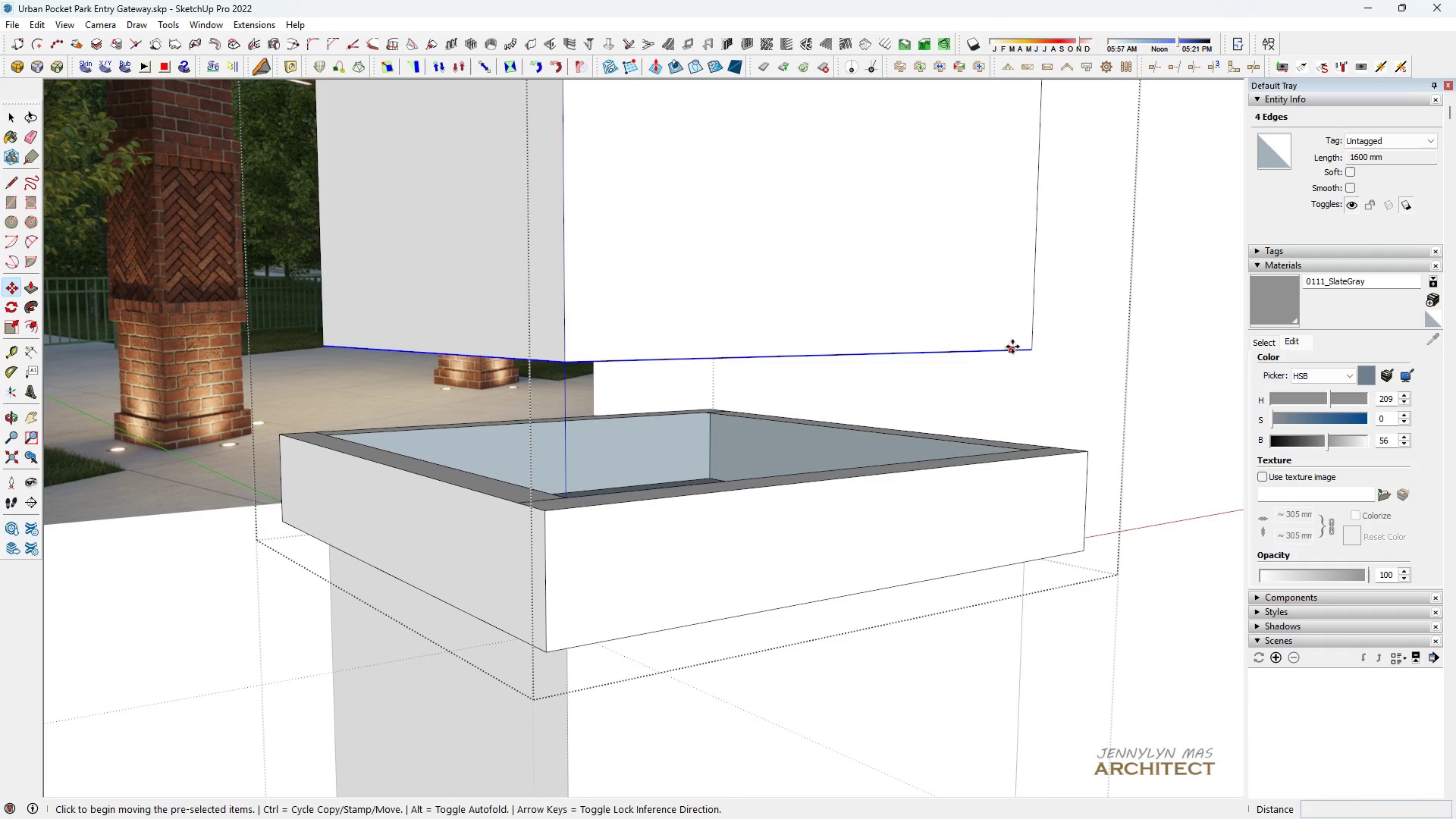 
left_click([1034, 346])
 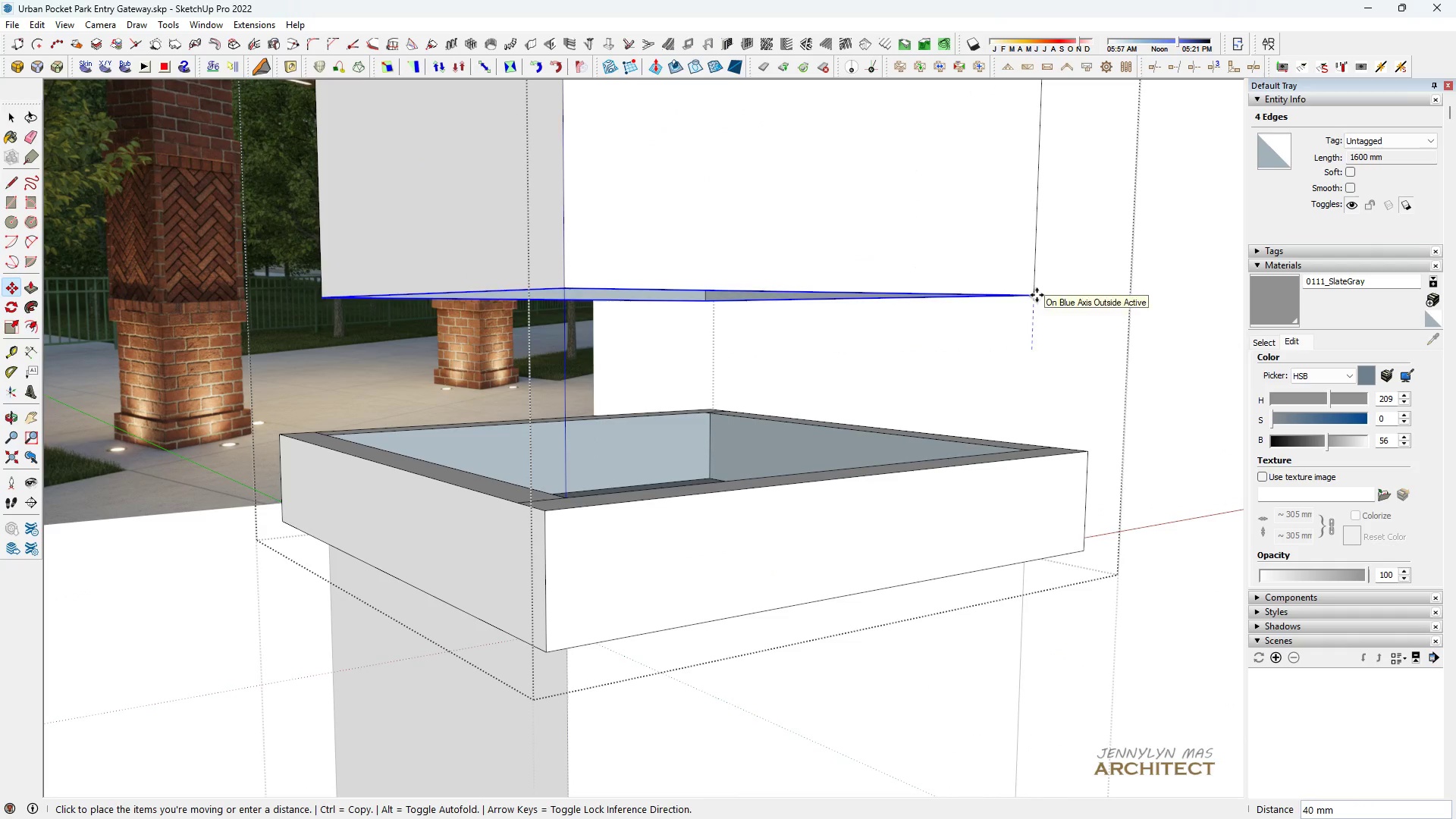 
hold_key(key=ShiftLeft, duration=1.39)
left_click([1086, 453])
 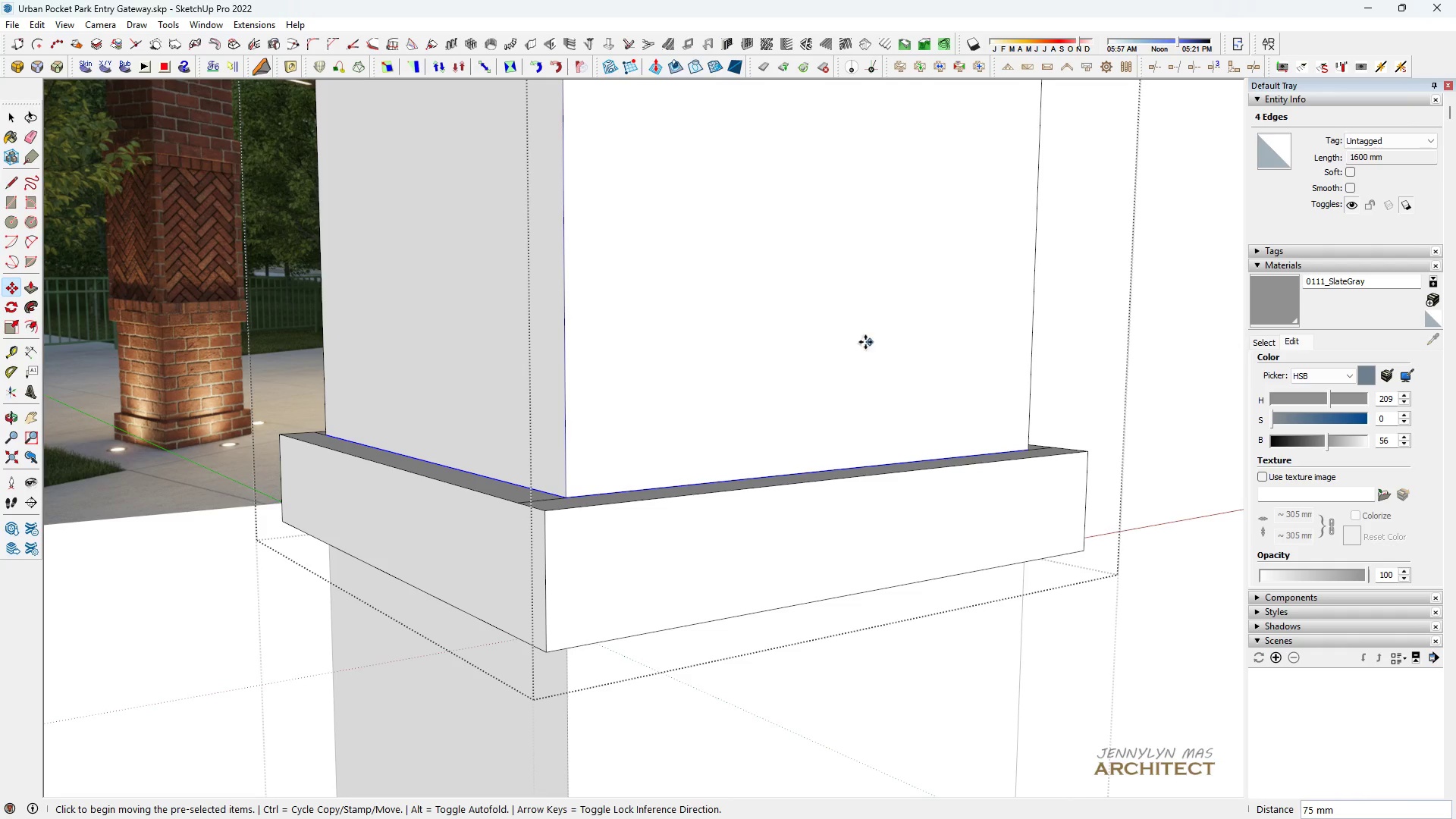 
scroll: coordinate [520, 297], scroll_direction: down, amount: 8.0
 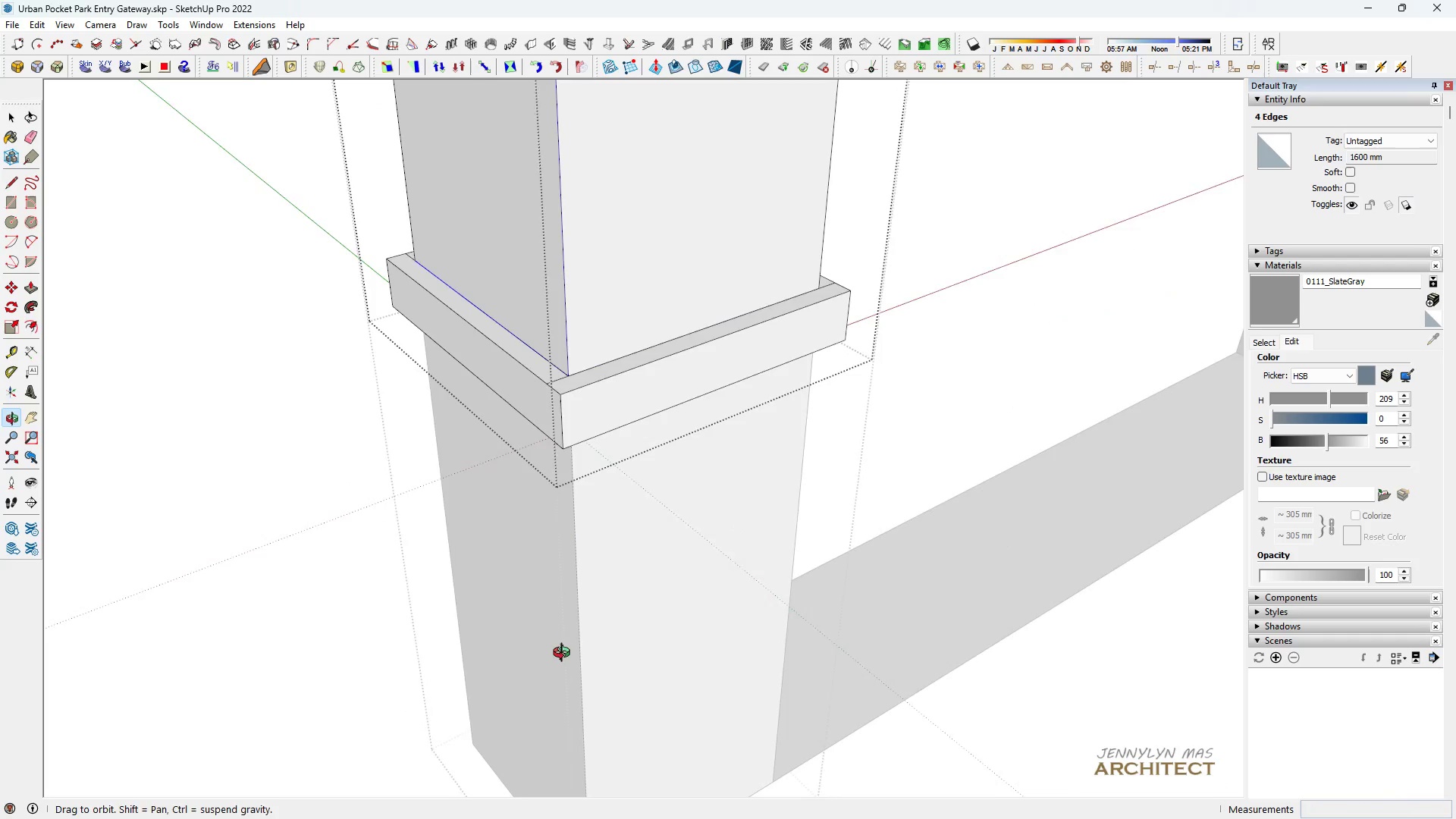 
key(Space)
 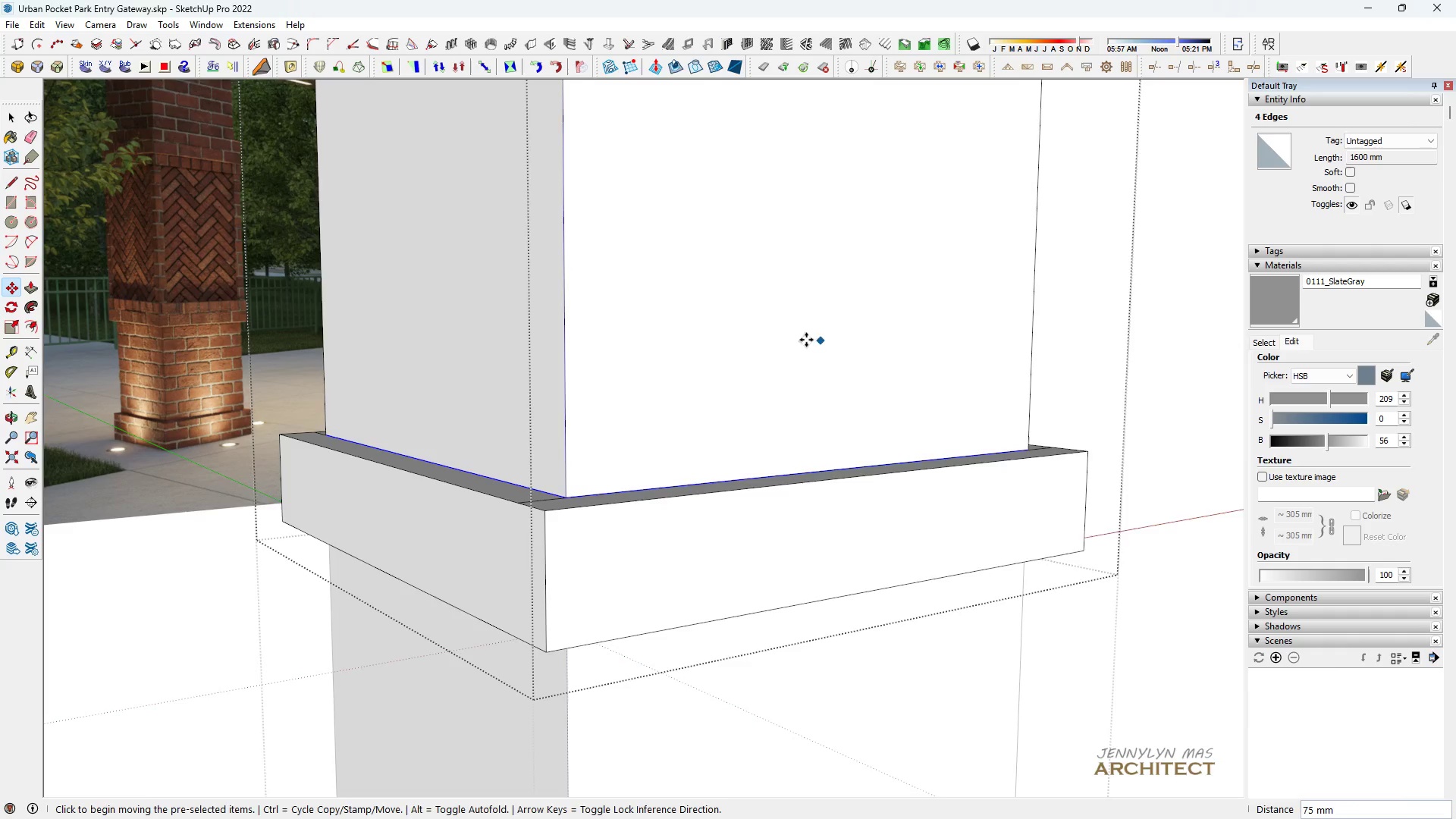 
key(H)
 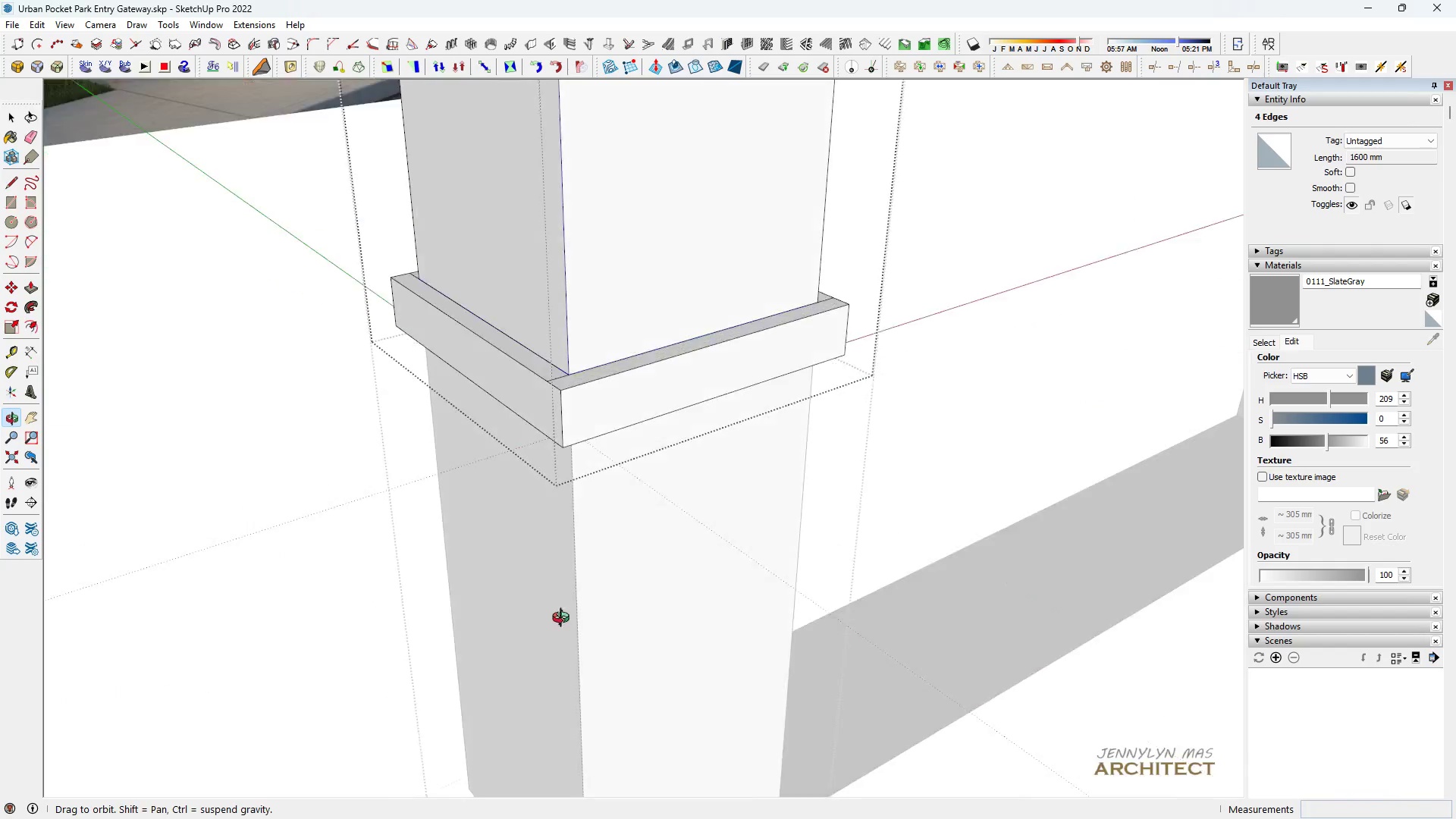 
key(Space)
 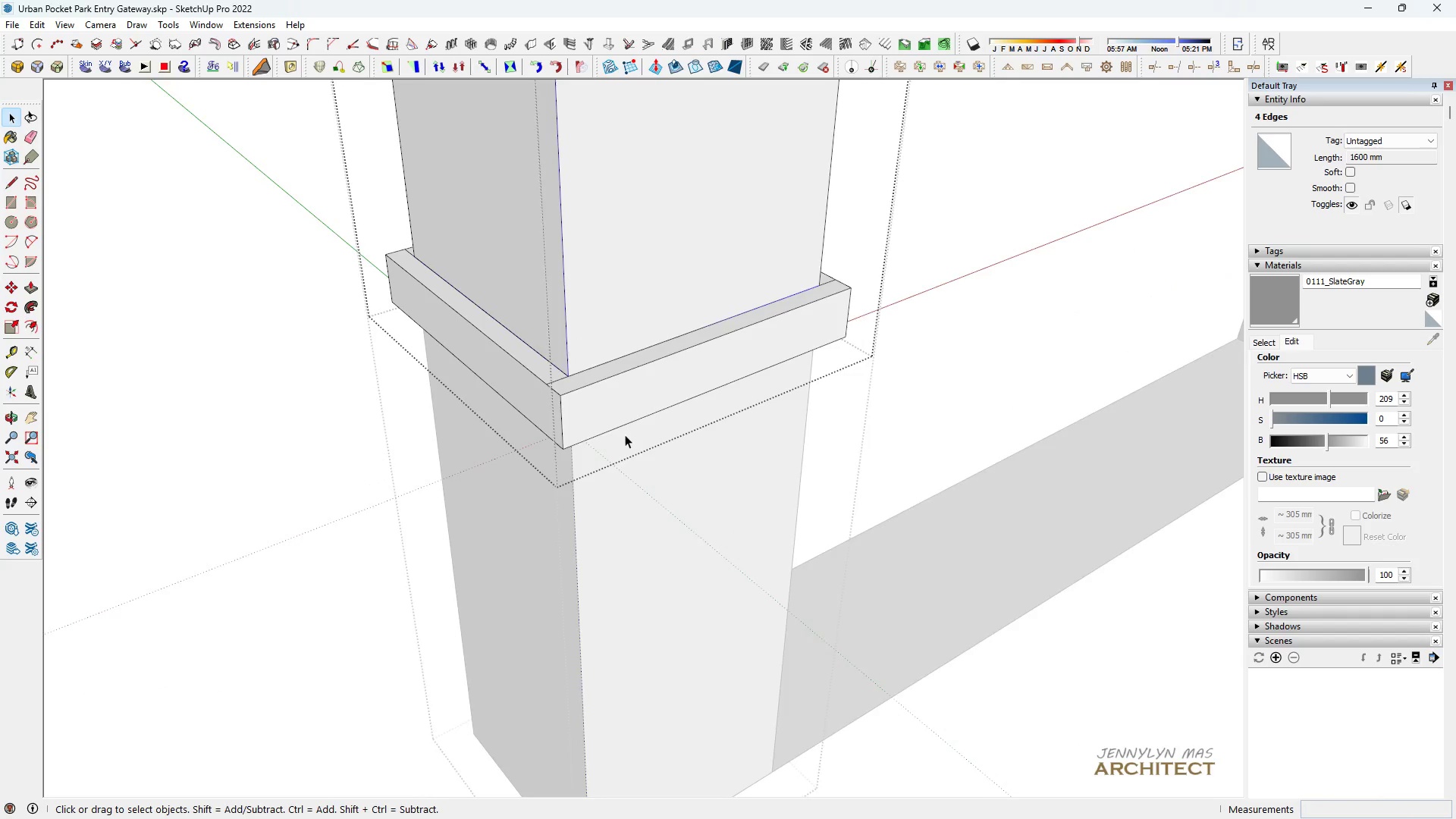 
scroll: coordinate [619, 474], scroll_direction: up, amount: 5.0
 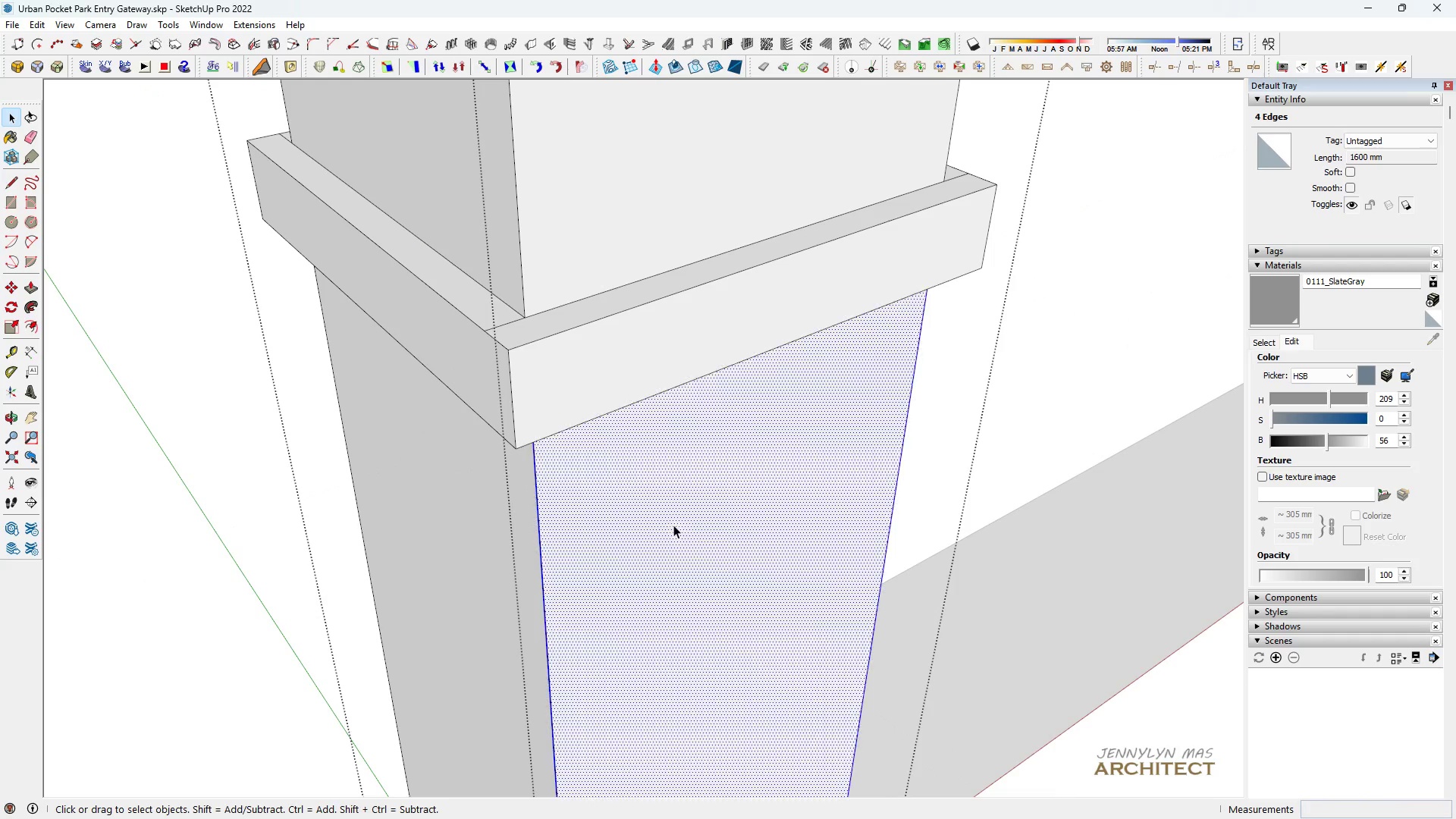 
double_click([673, 525])
 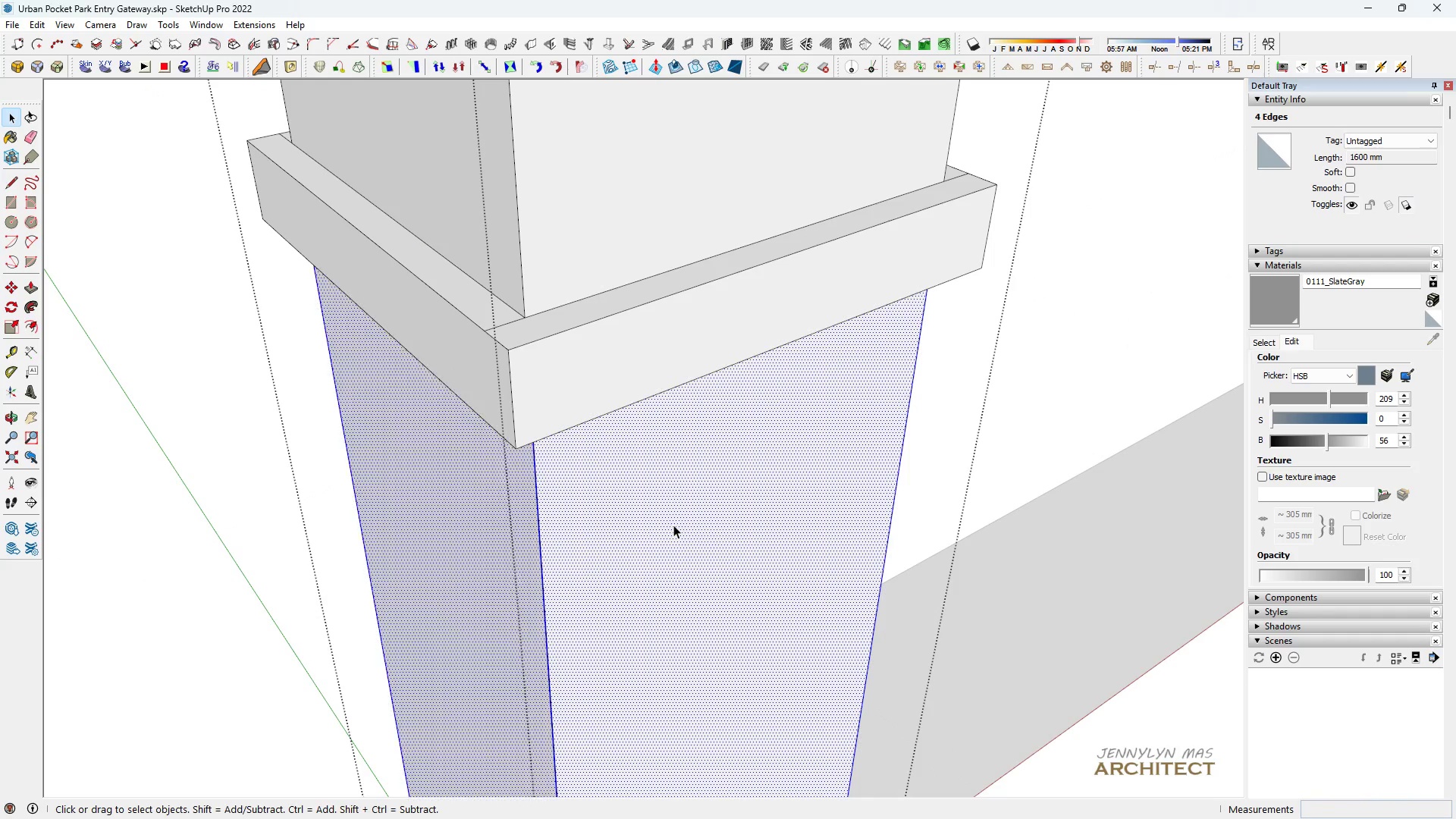 
triple_click([673, 525])
 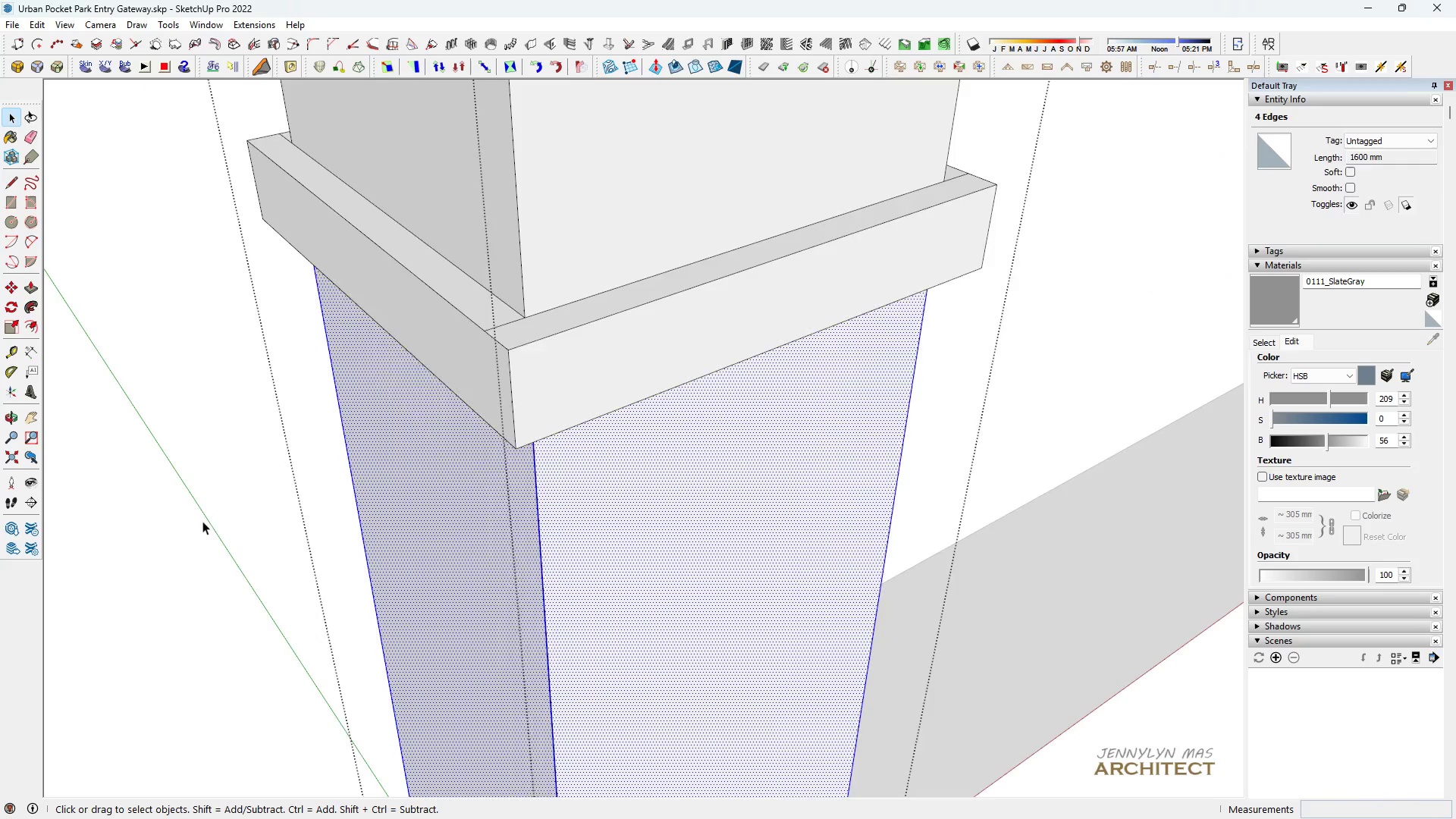 
scroll: coordinate [450, 318], scroll_direction: down, amount: 5.0
 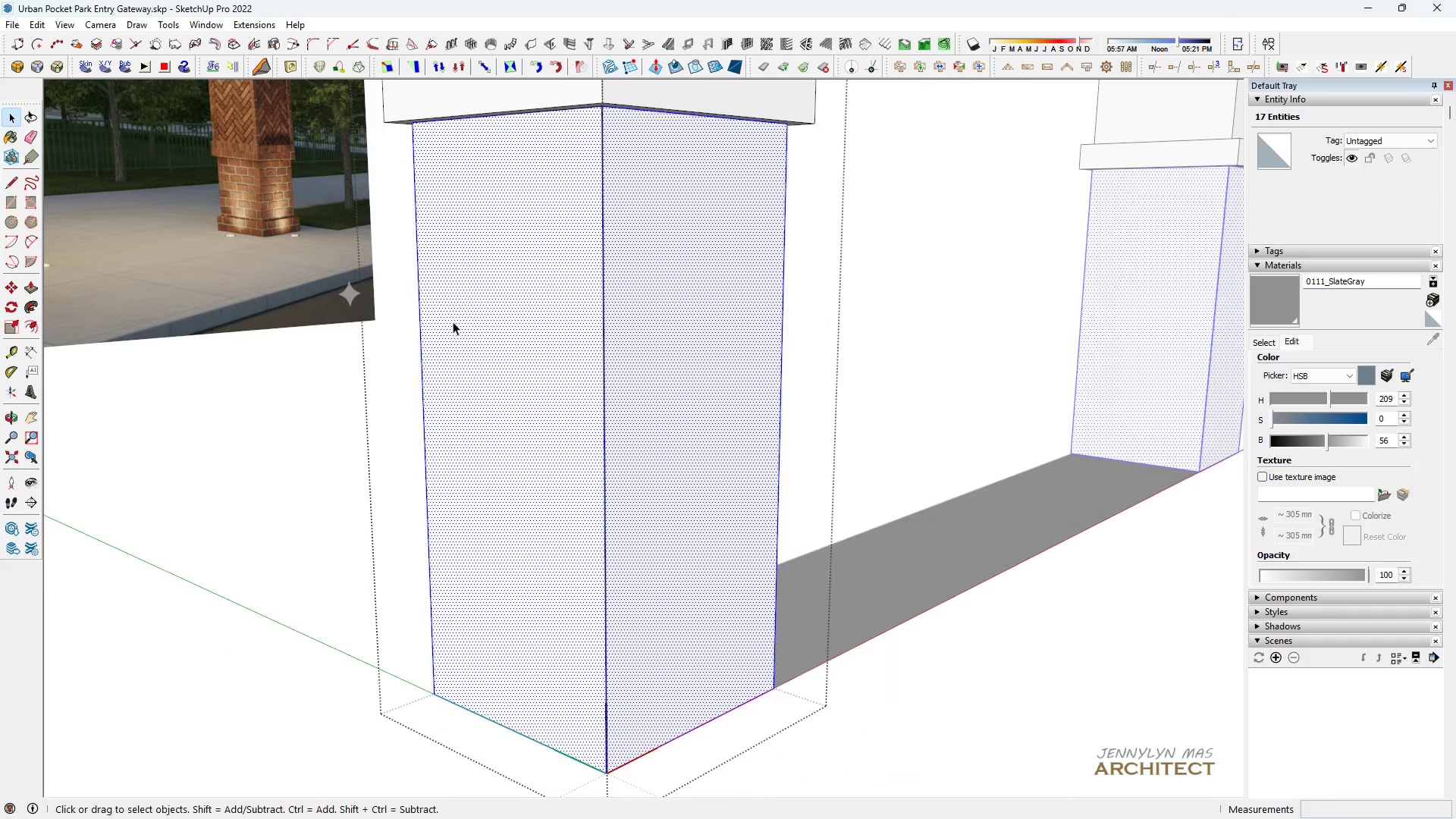 
type(hh)
 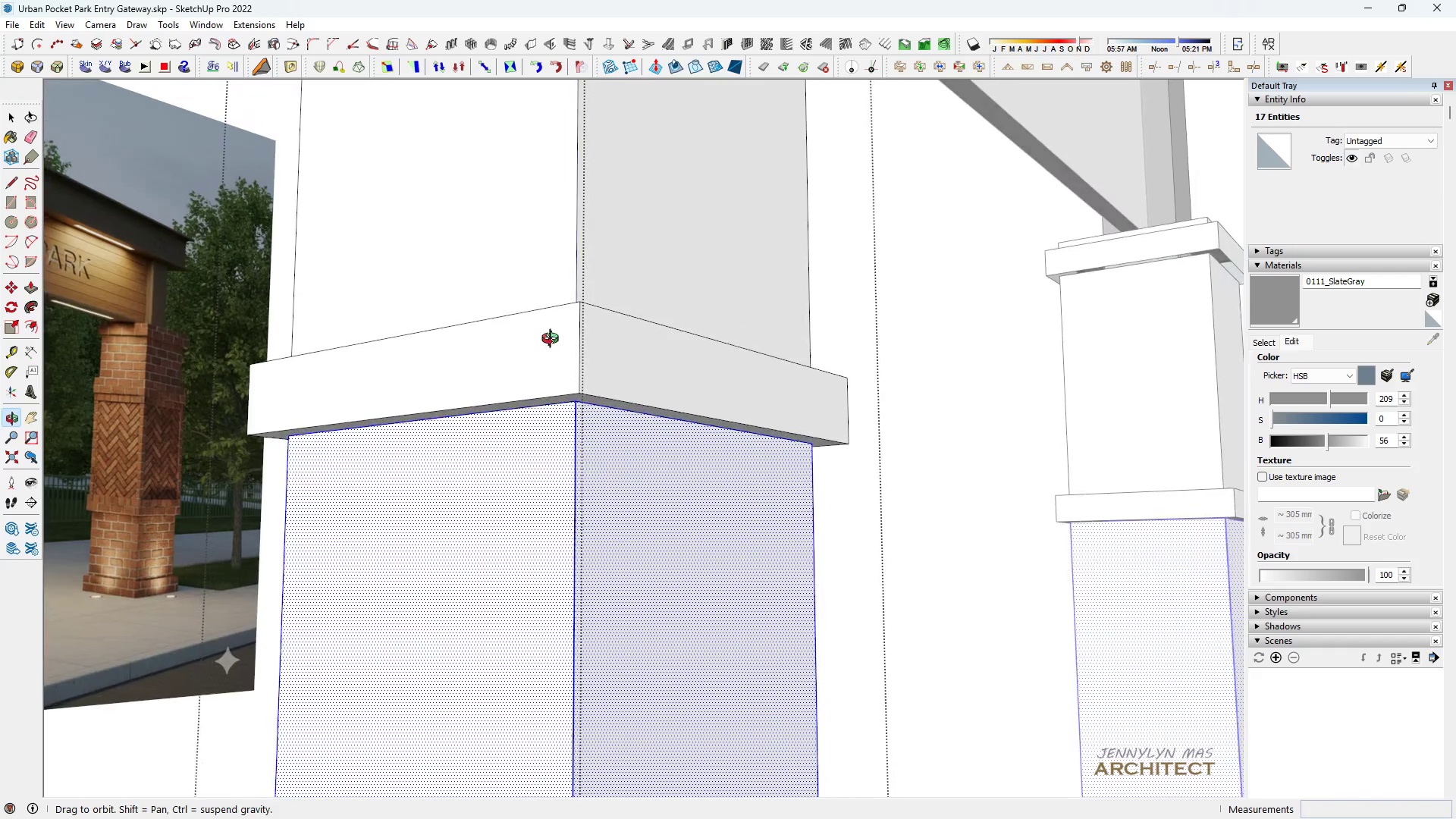 
left_click_drag(start_coordinate=[597, 298], to_coordinate=[546, 622])
 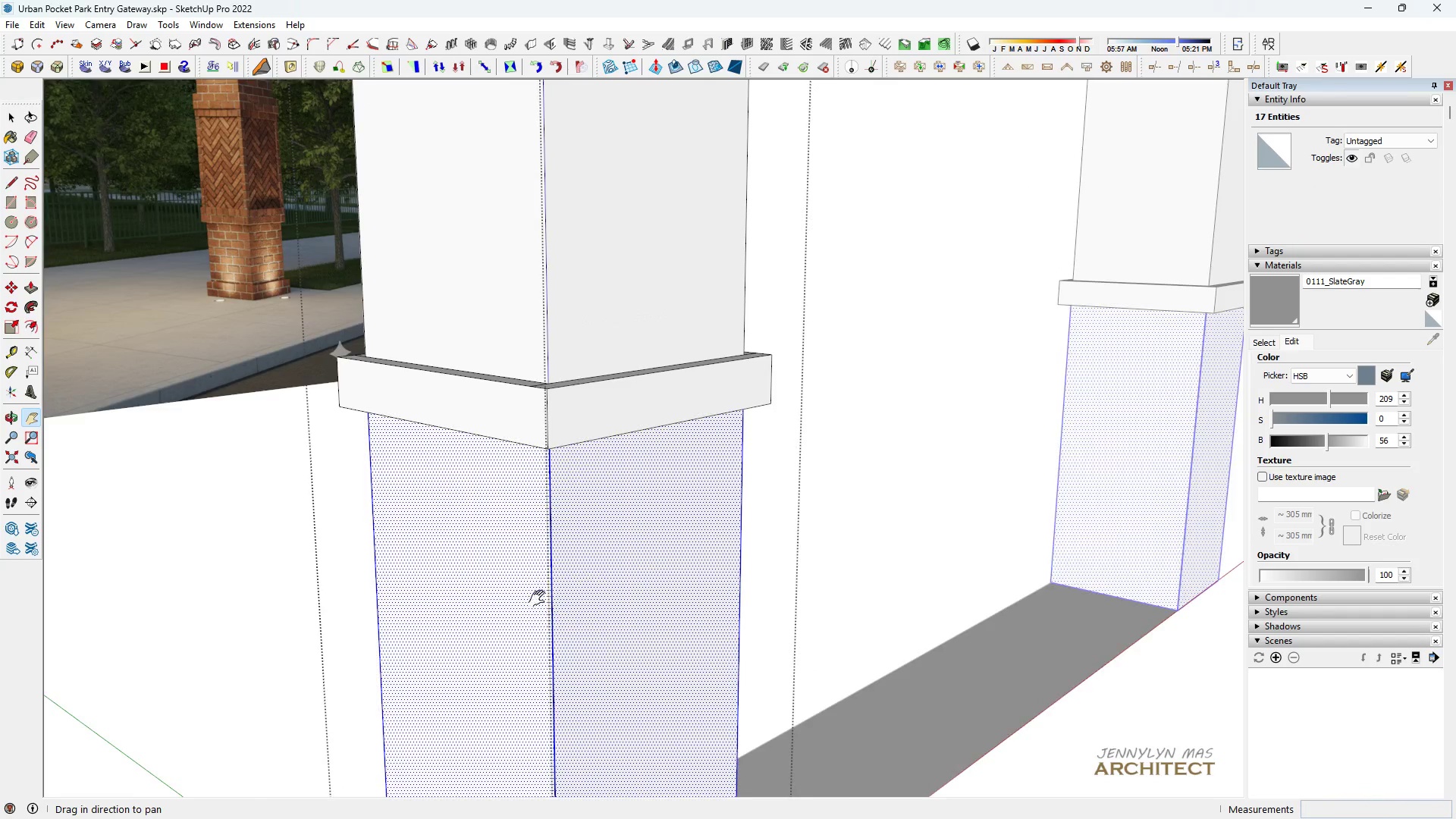 
scroll: coordinate [541, 269], scroll_direction: up, amount: 3.0
 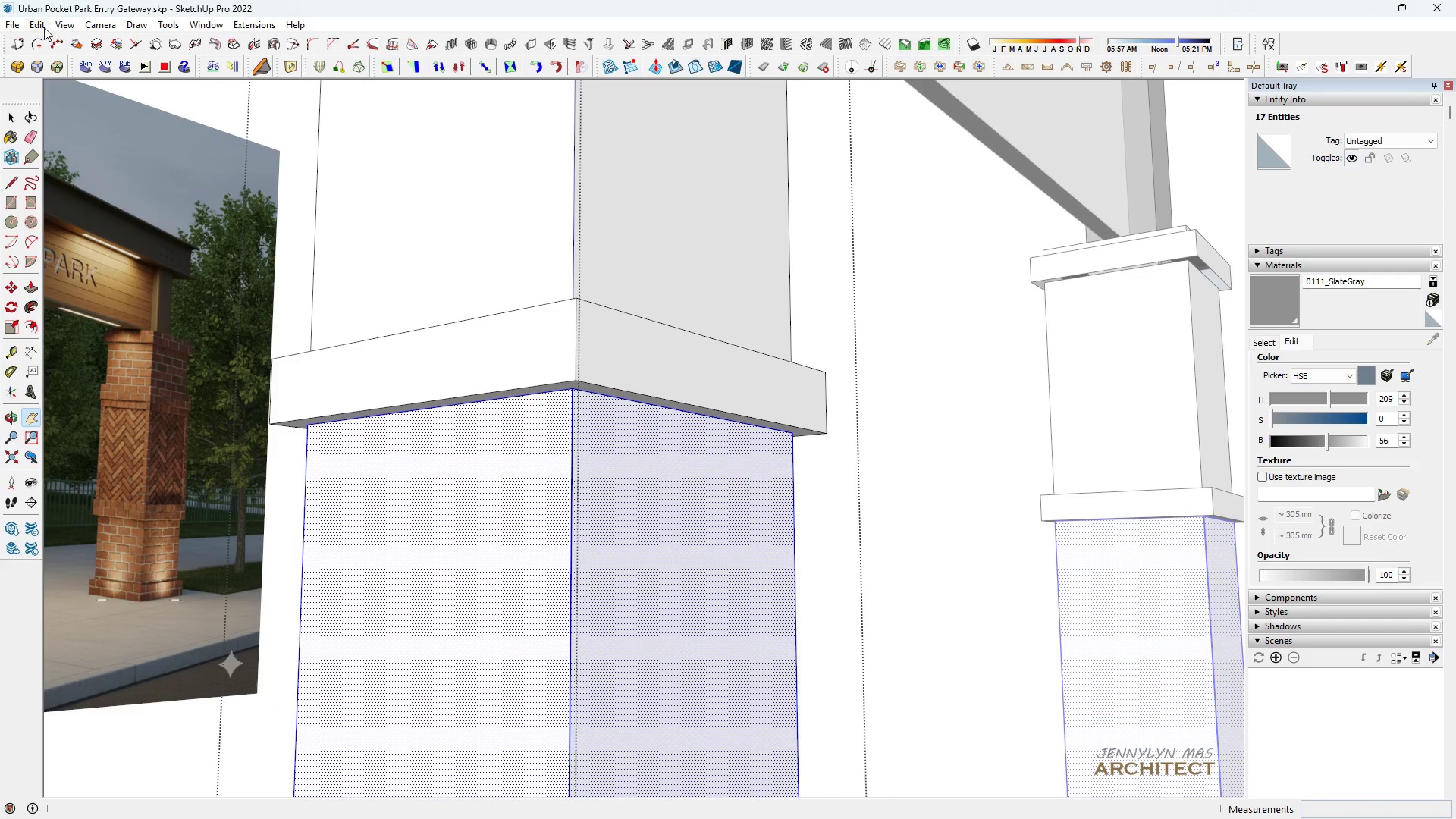 
left_click([33, 27])
 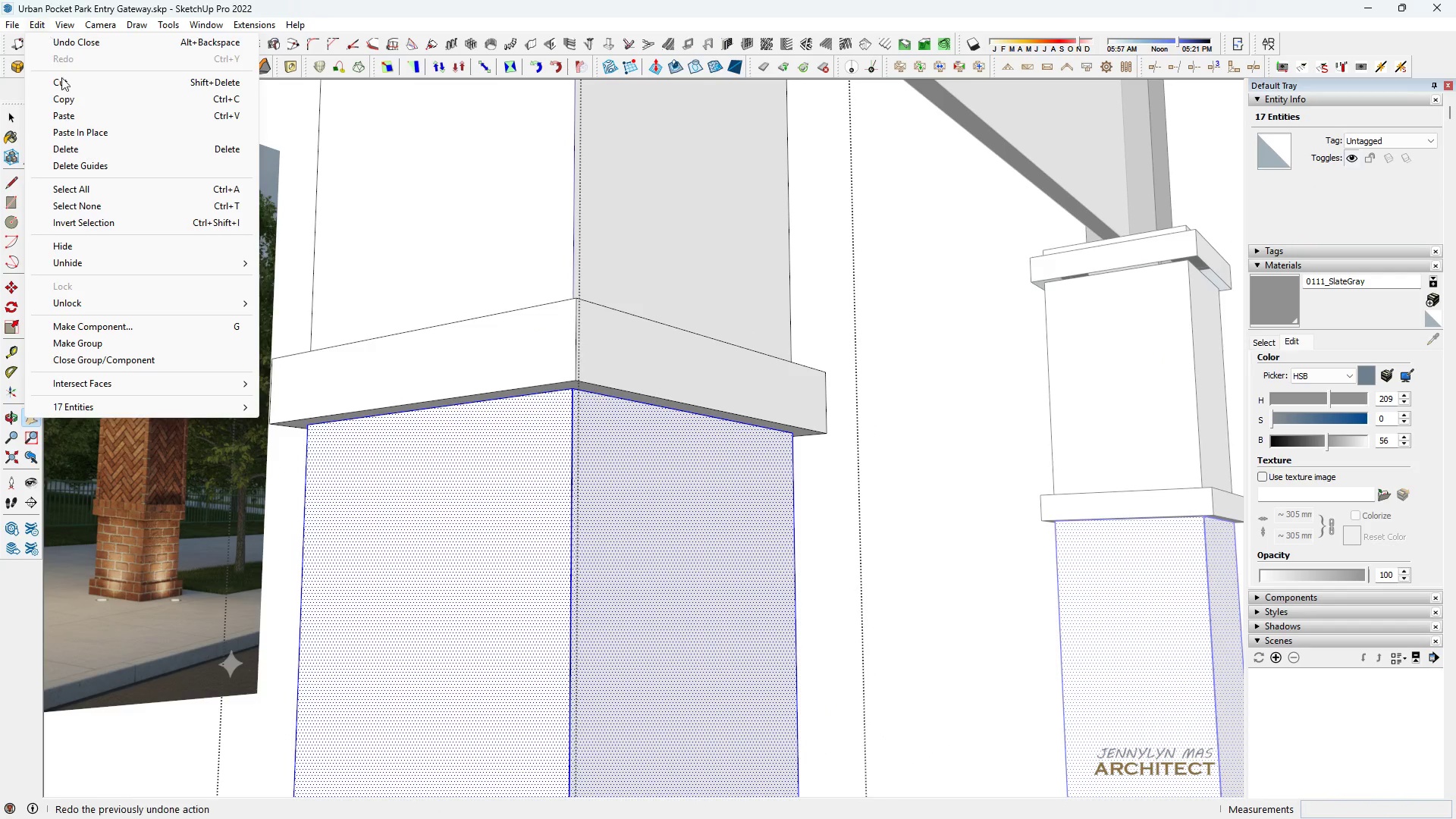 
left_click([71, 130])
 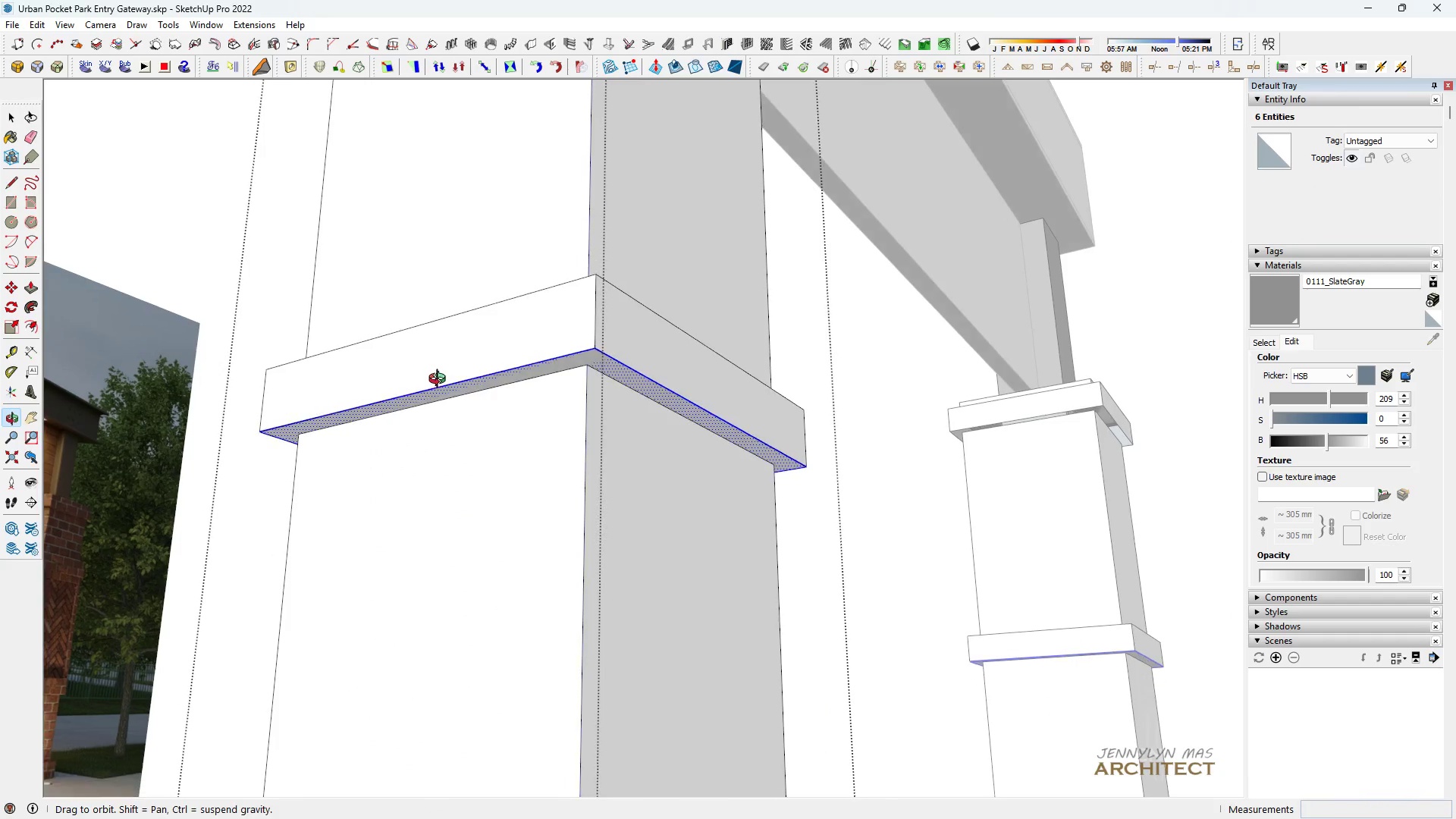 
key(Space)
 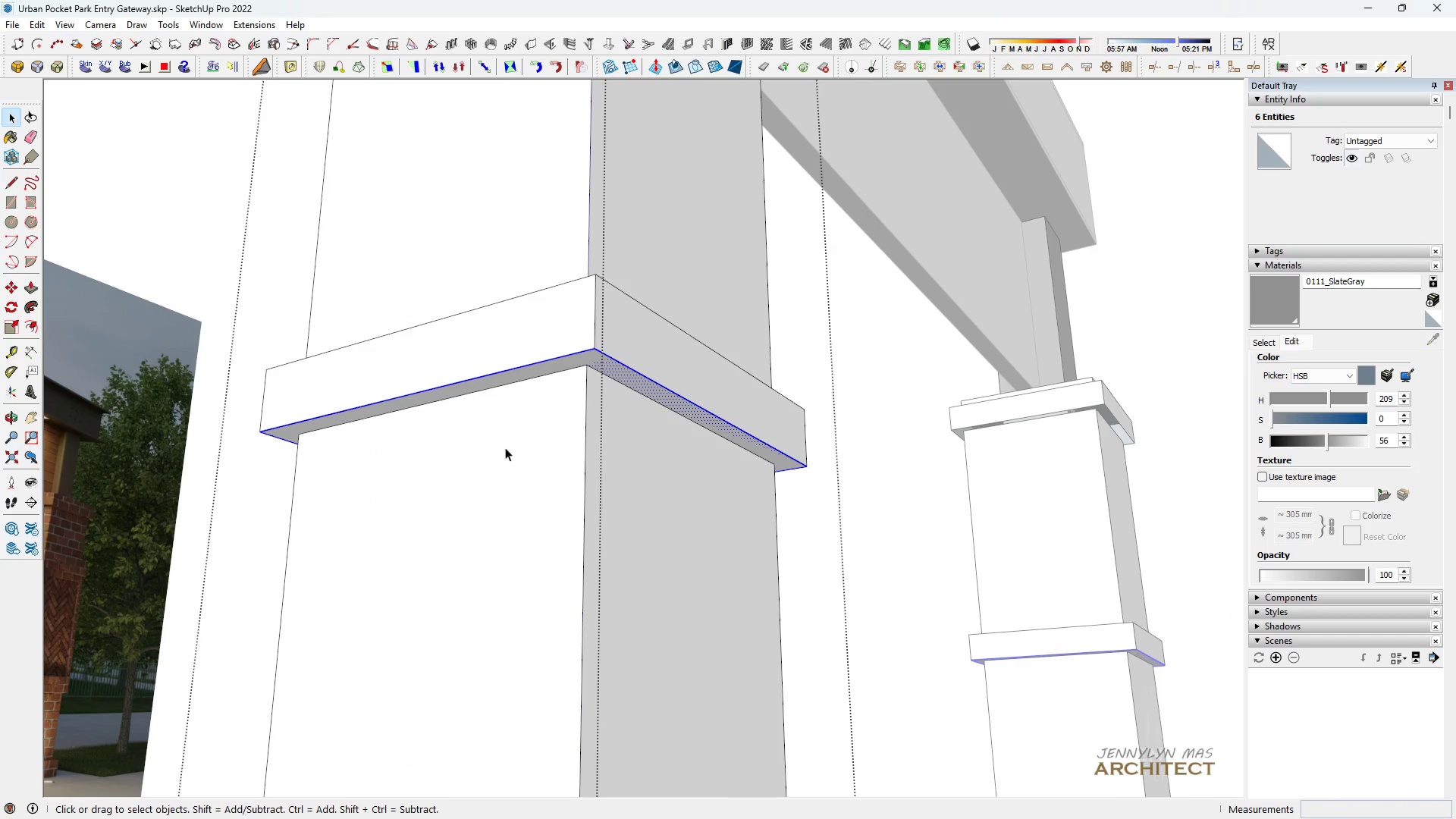 
scroll: coordinate [616, 360], scroll_direction: up, amount: 4.0
 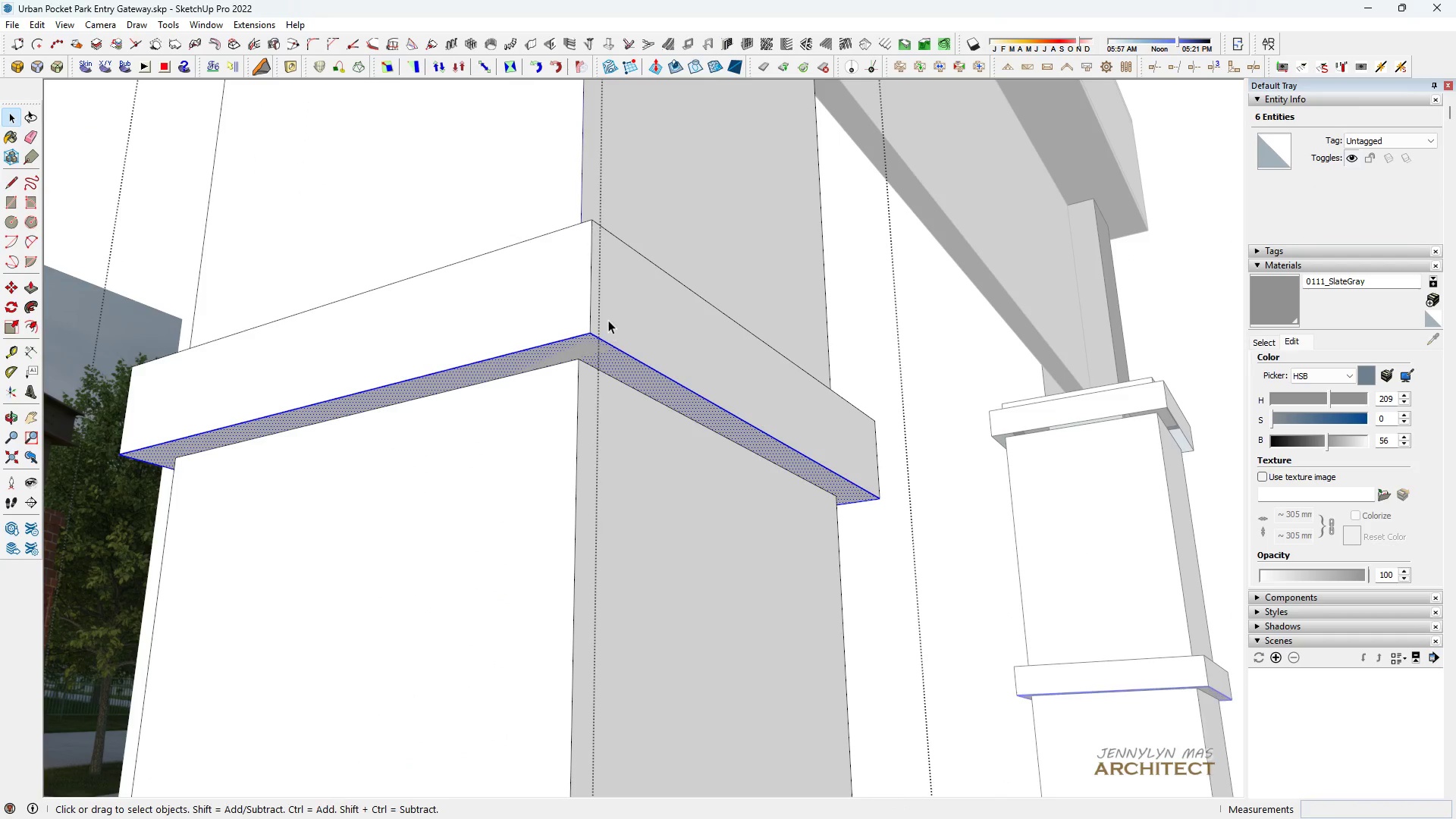 
key(T)
 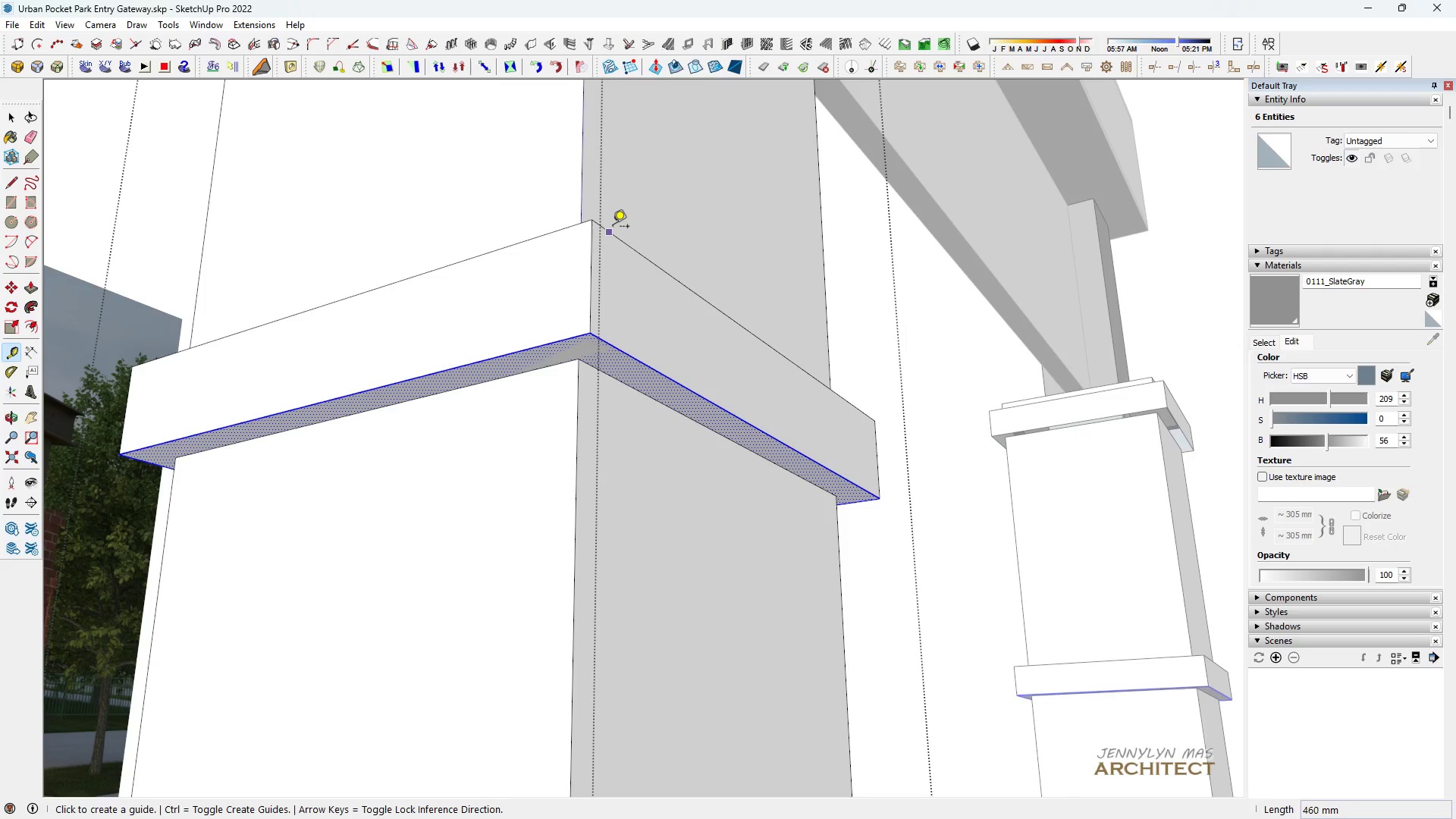 
left_click([613, 228])
 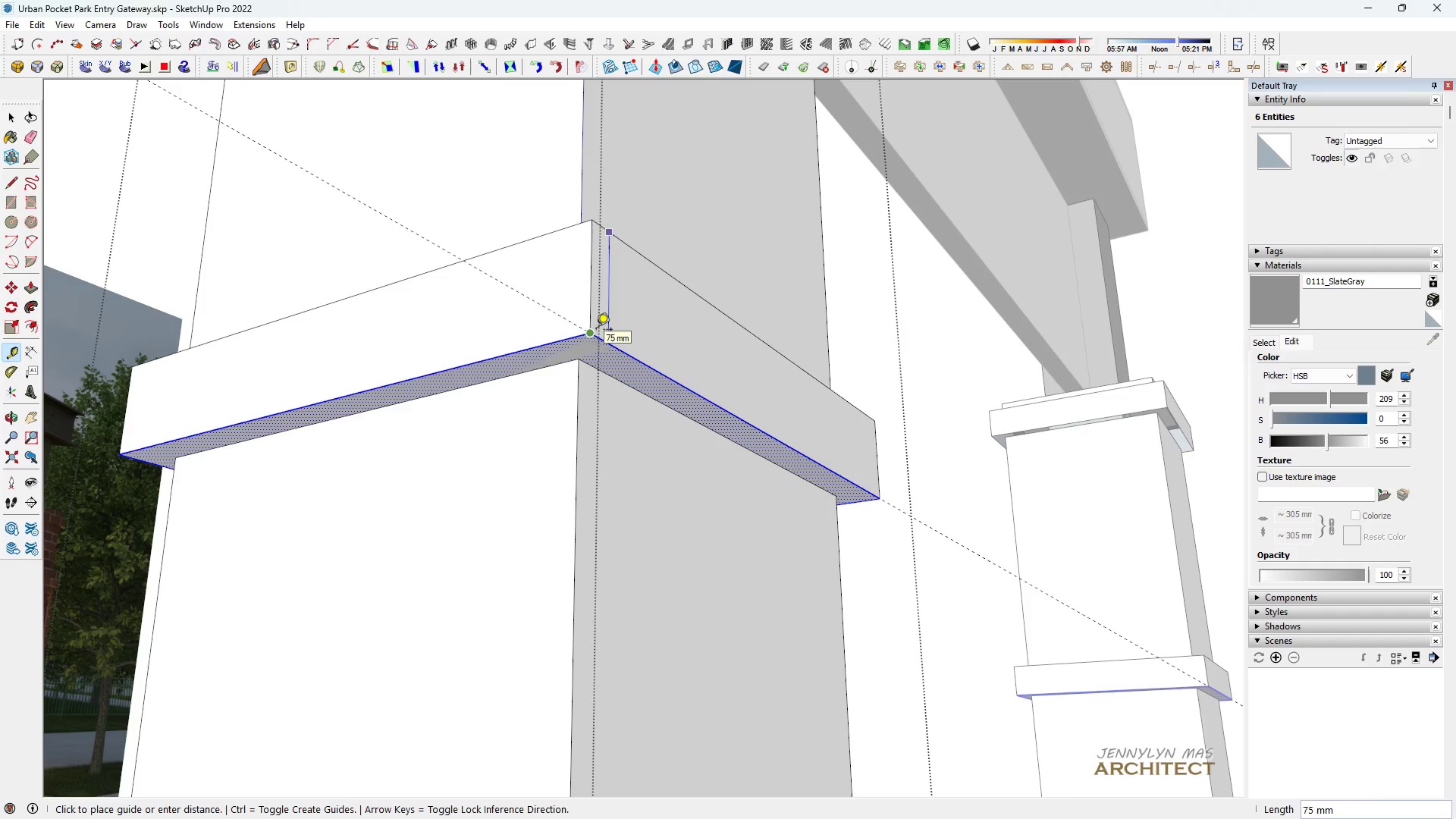 
key(Space)
 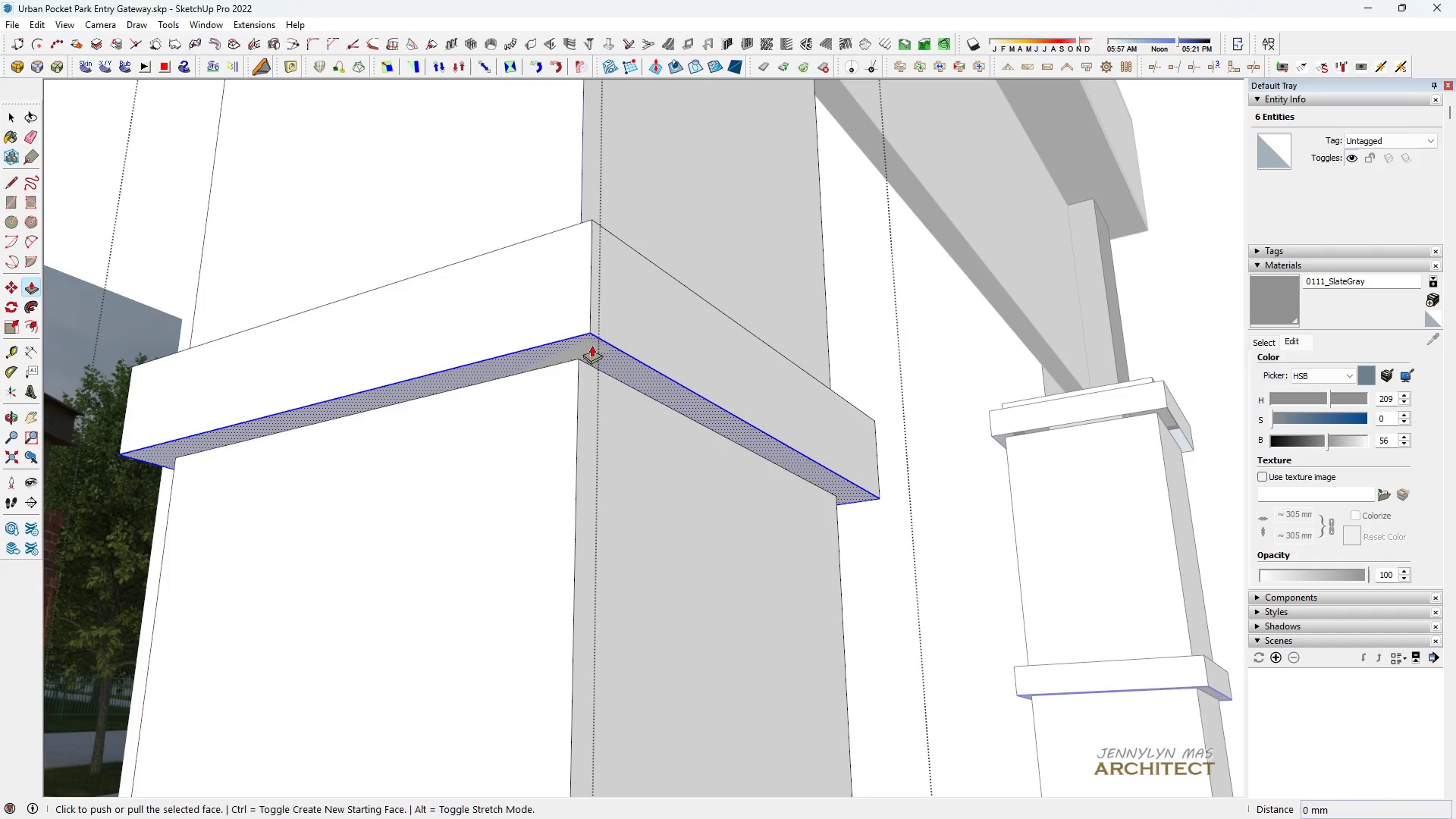 
key(P)
 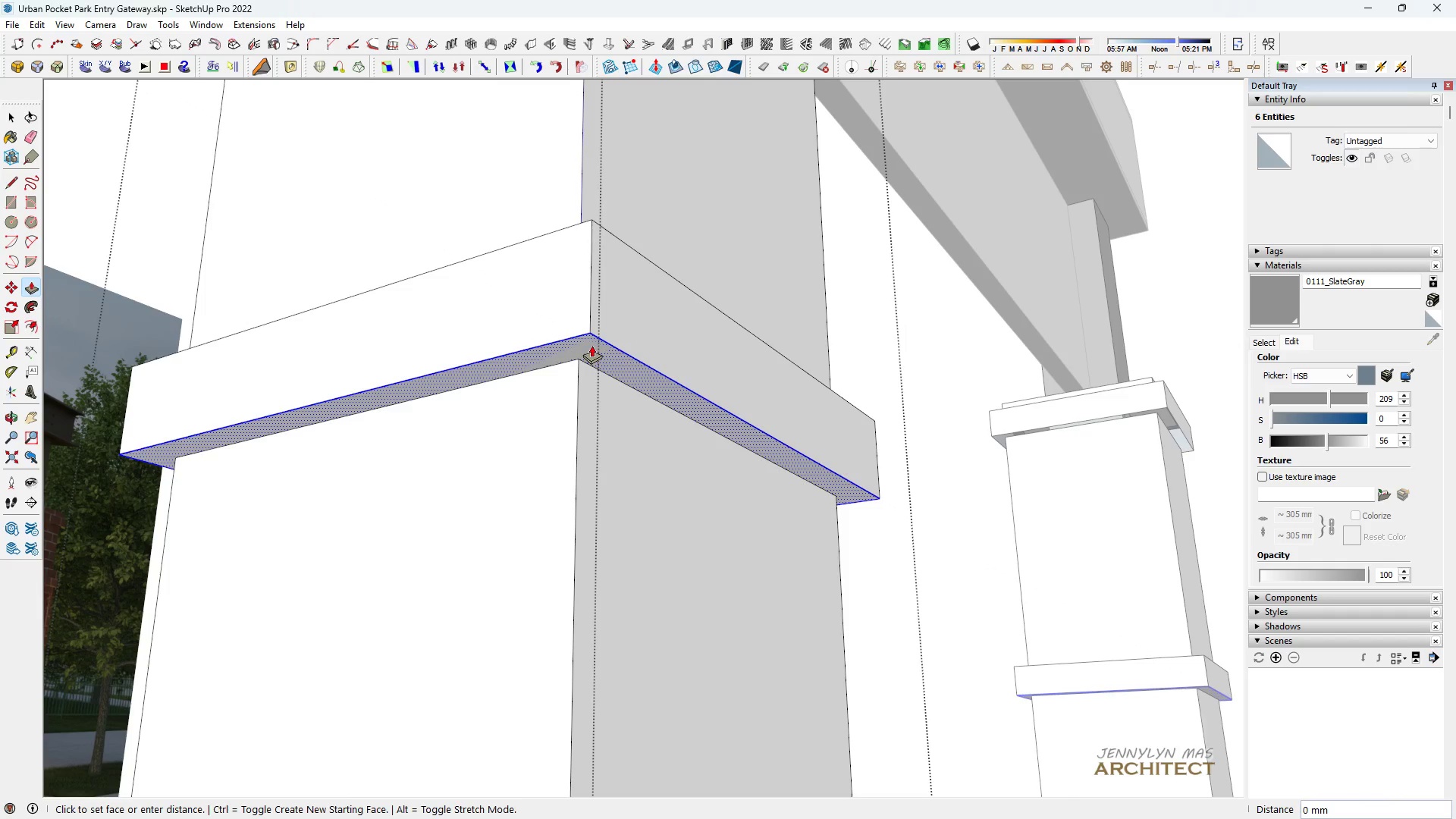 
left_click([592, 345])
 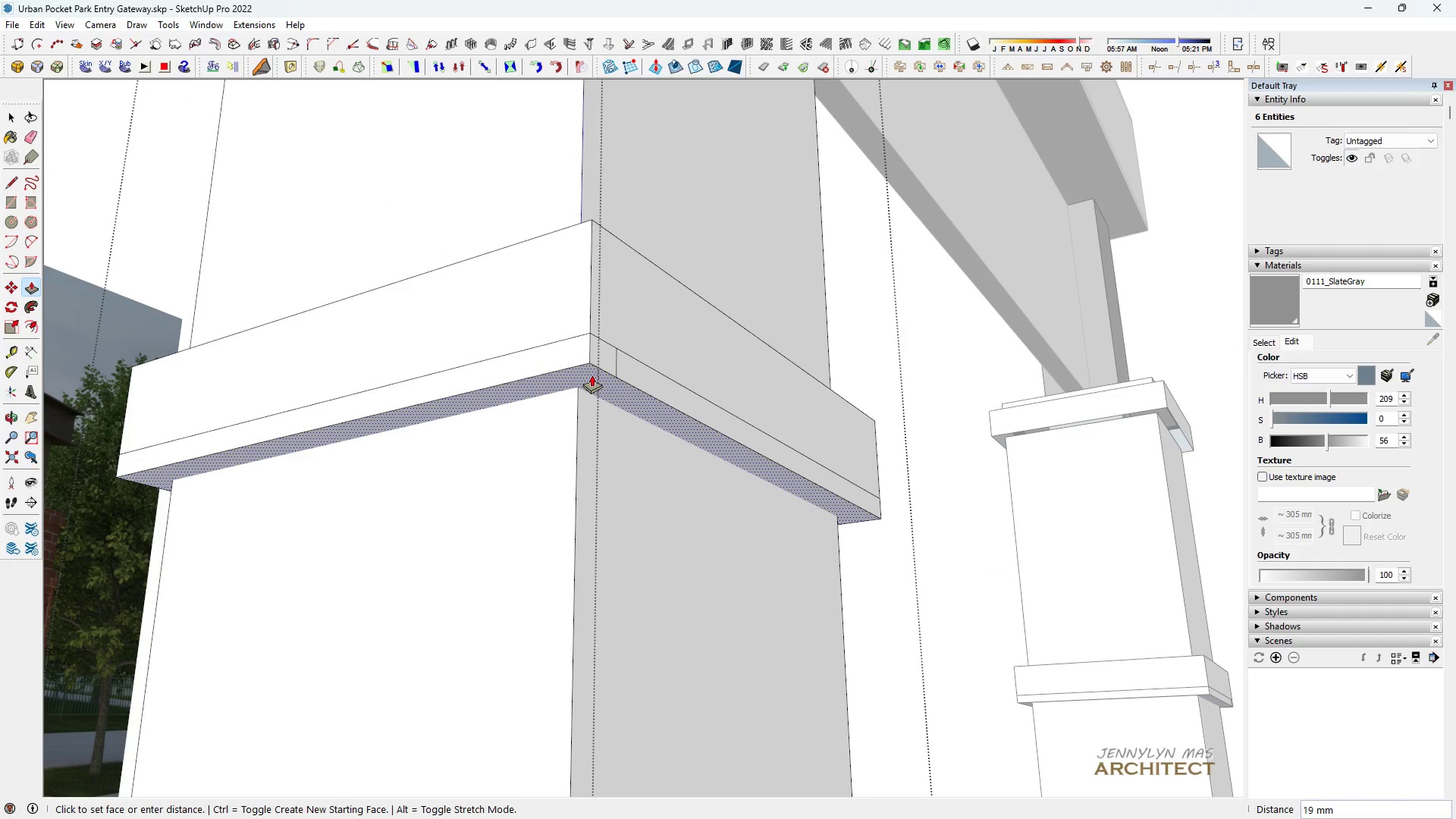 
type(75)
 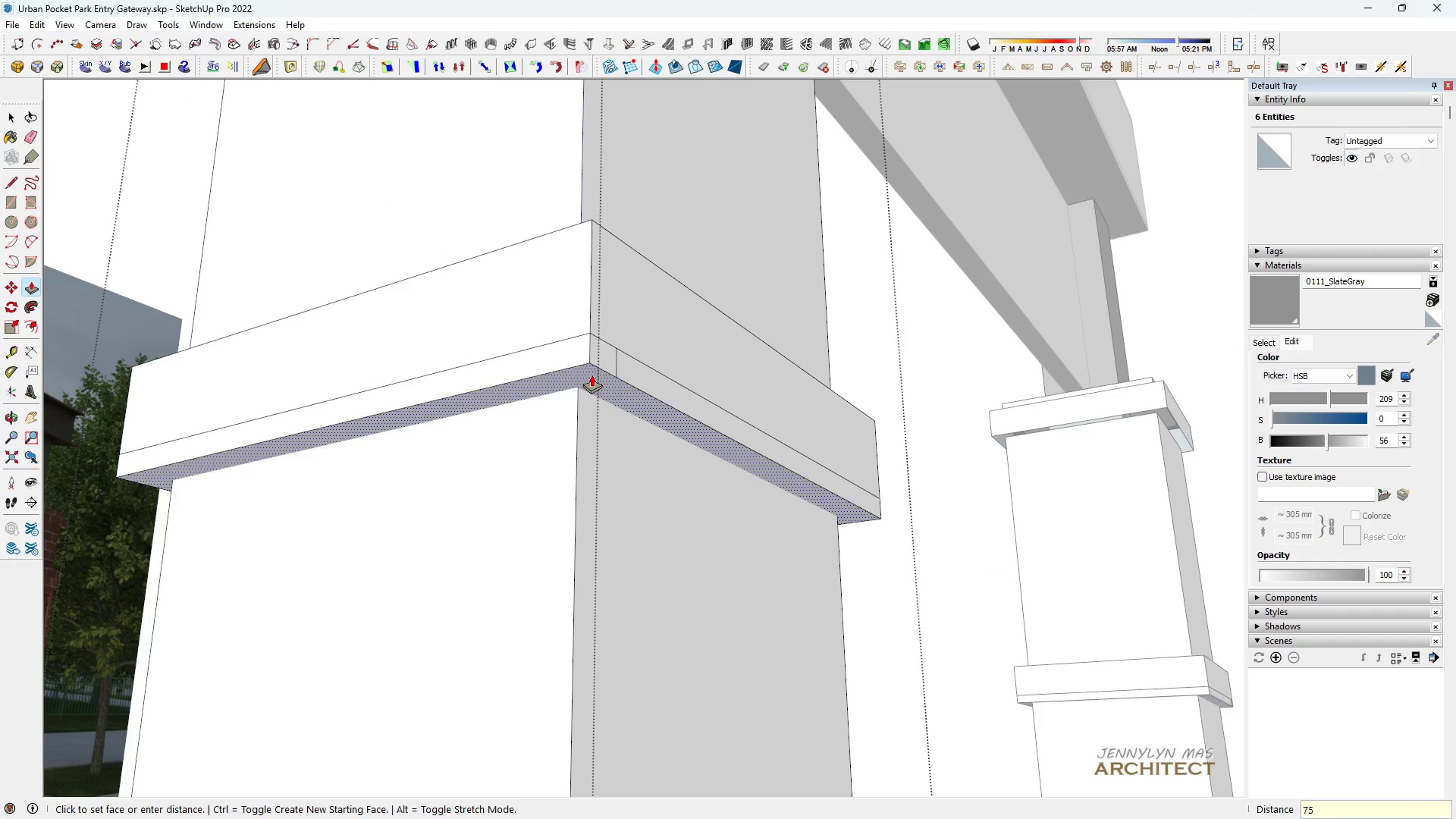 
key(Enter)
 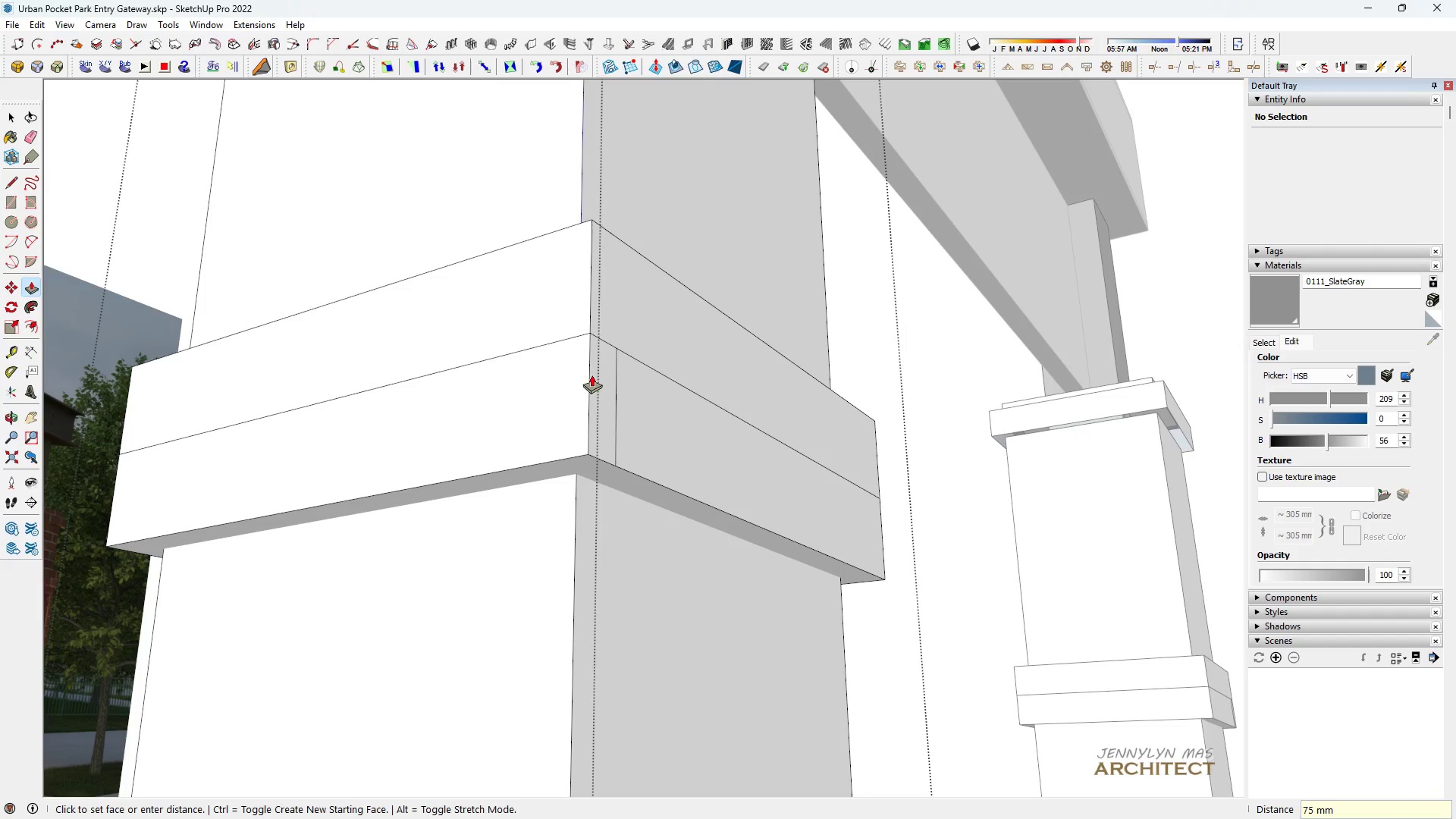 
key(Space)
 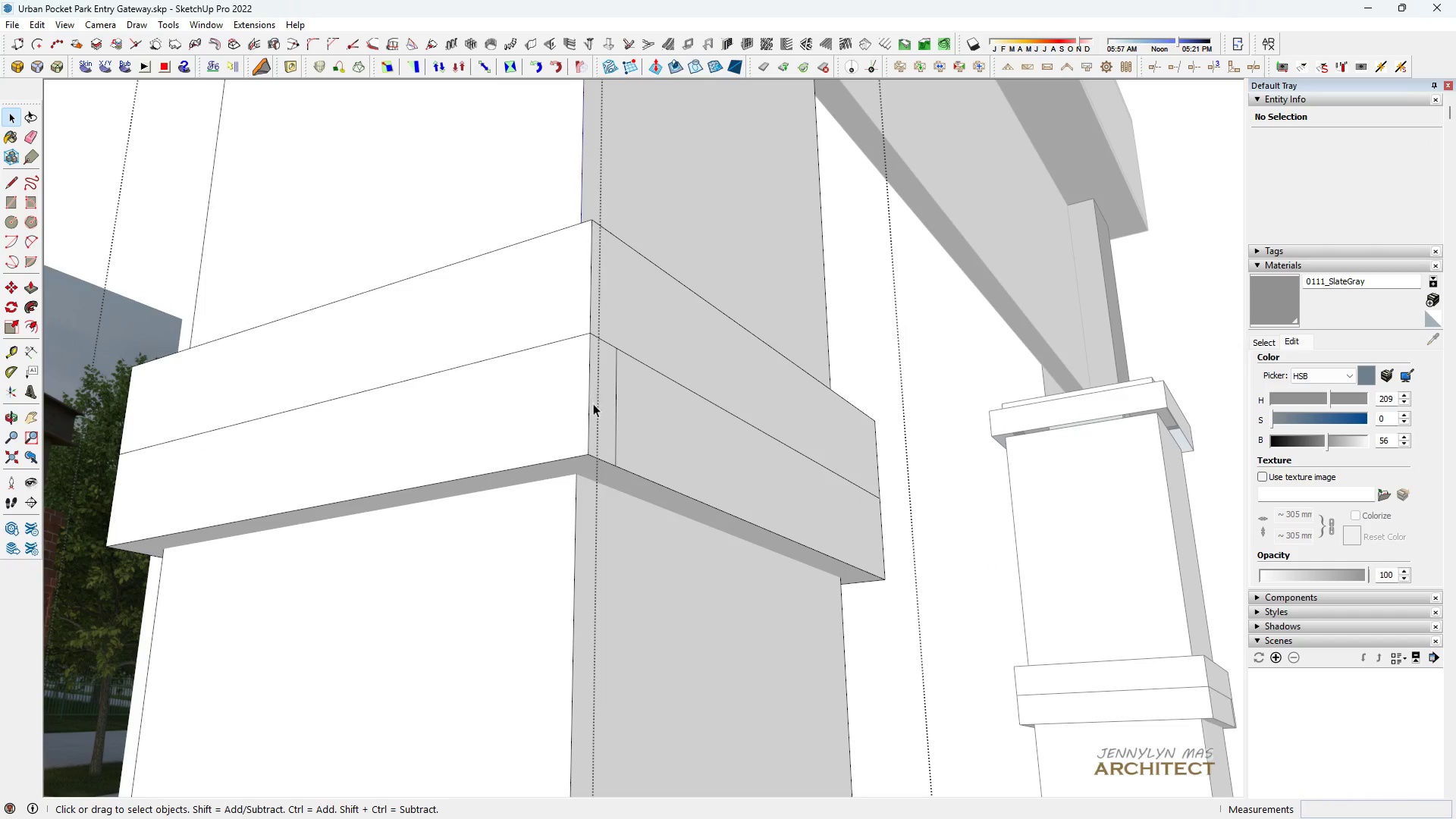 
key(E)
 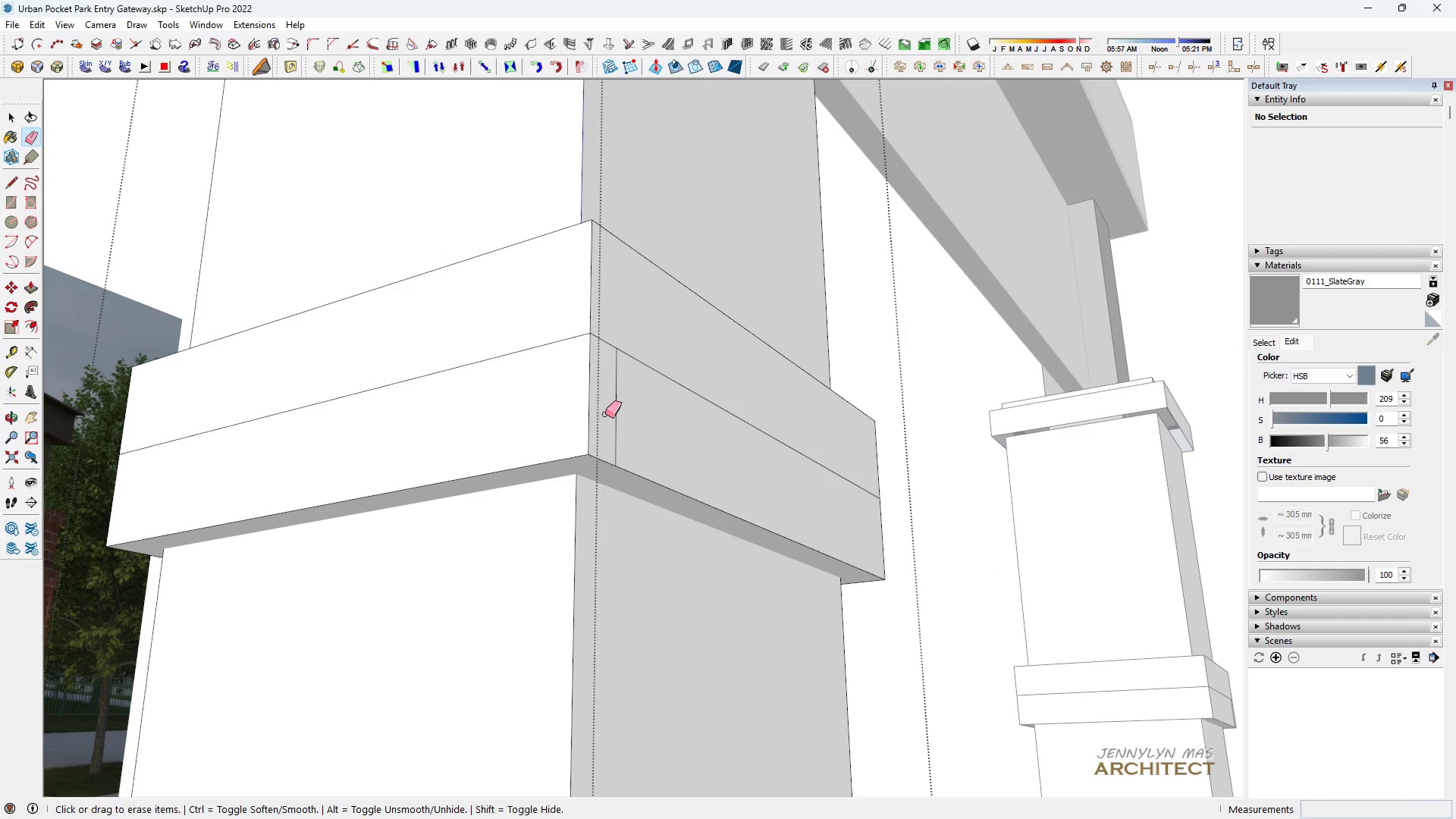 
left_click_drag(start_coordinate=[610, 416], to_coordinate=[619, 421])
 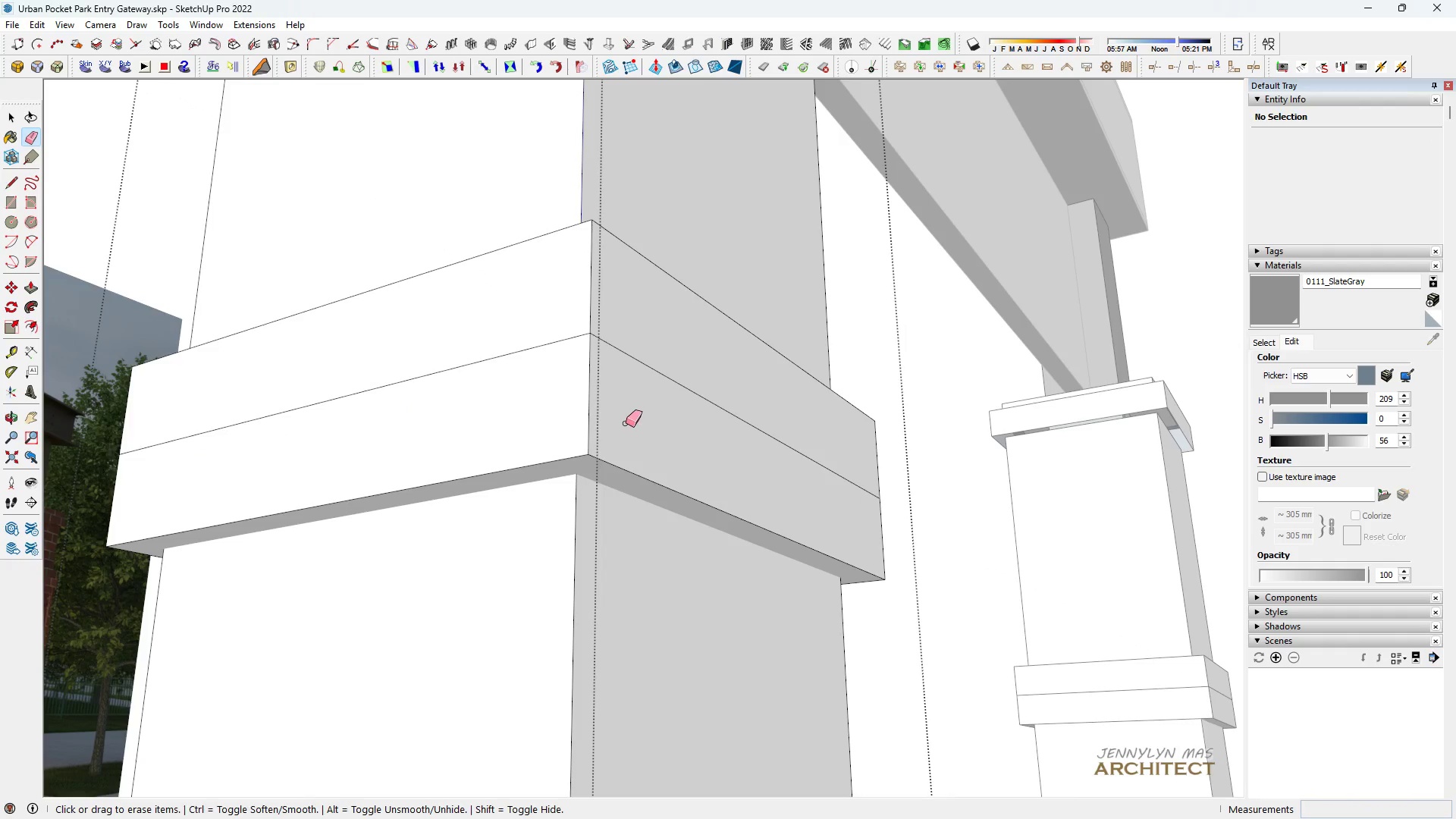 
scroll: coordinate [626, 420], scroll_direction: down, amount: 8.0
 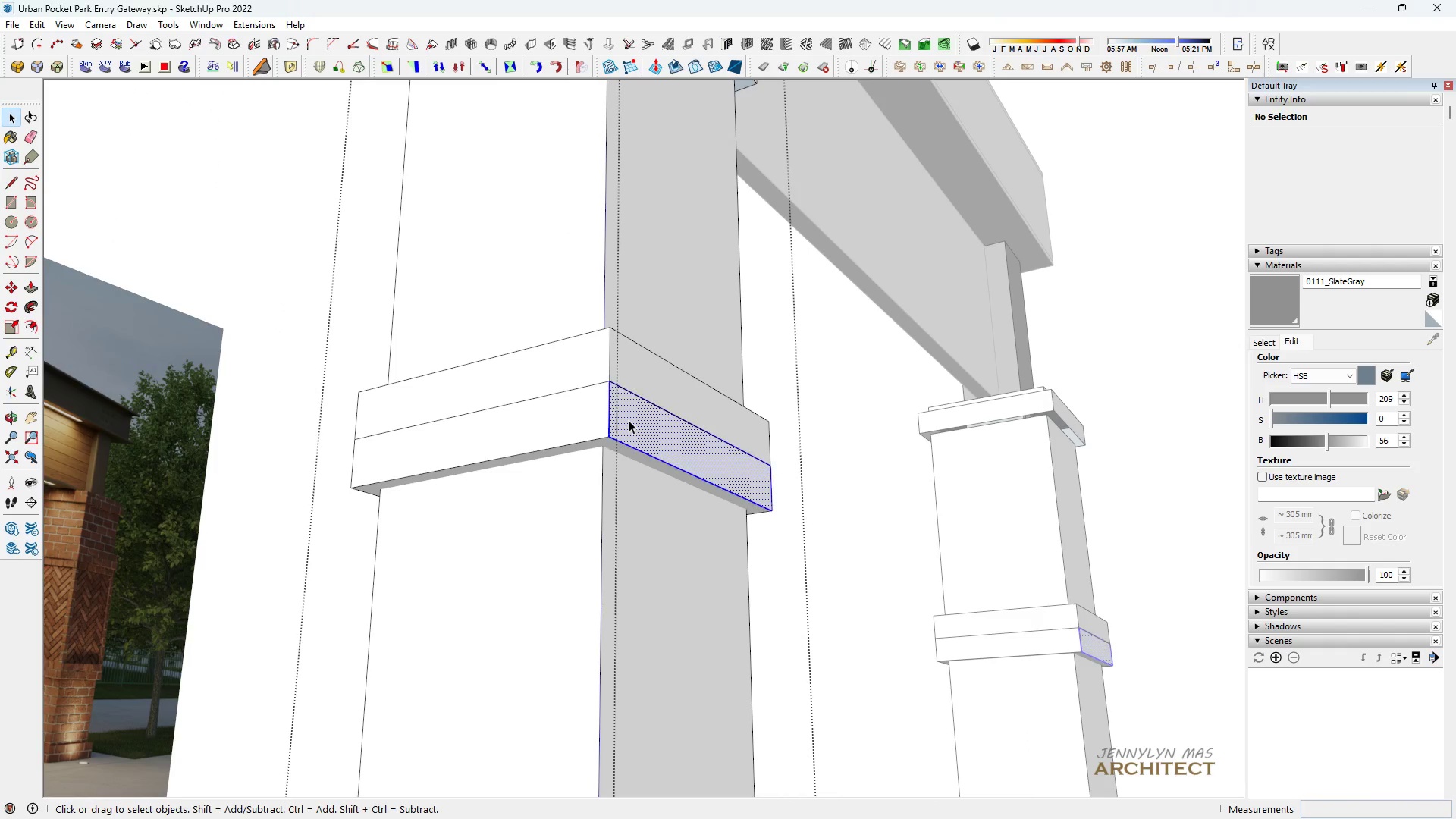 
key(Space)
 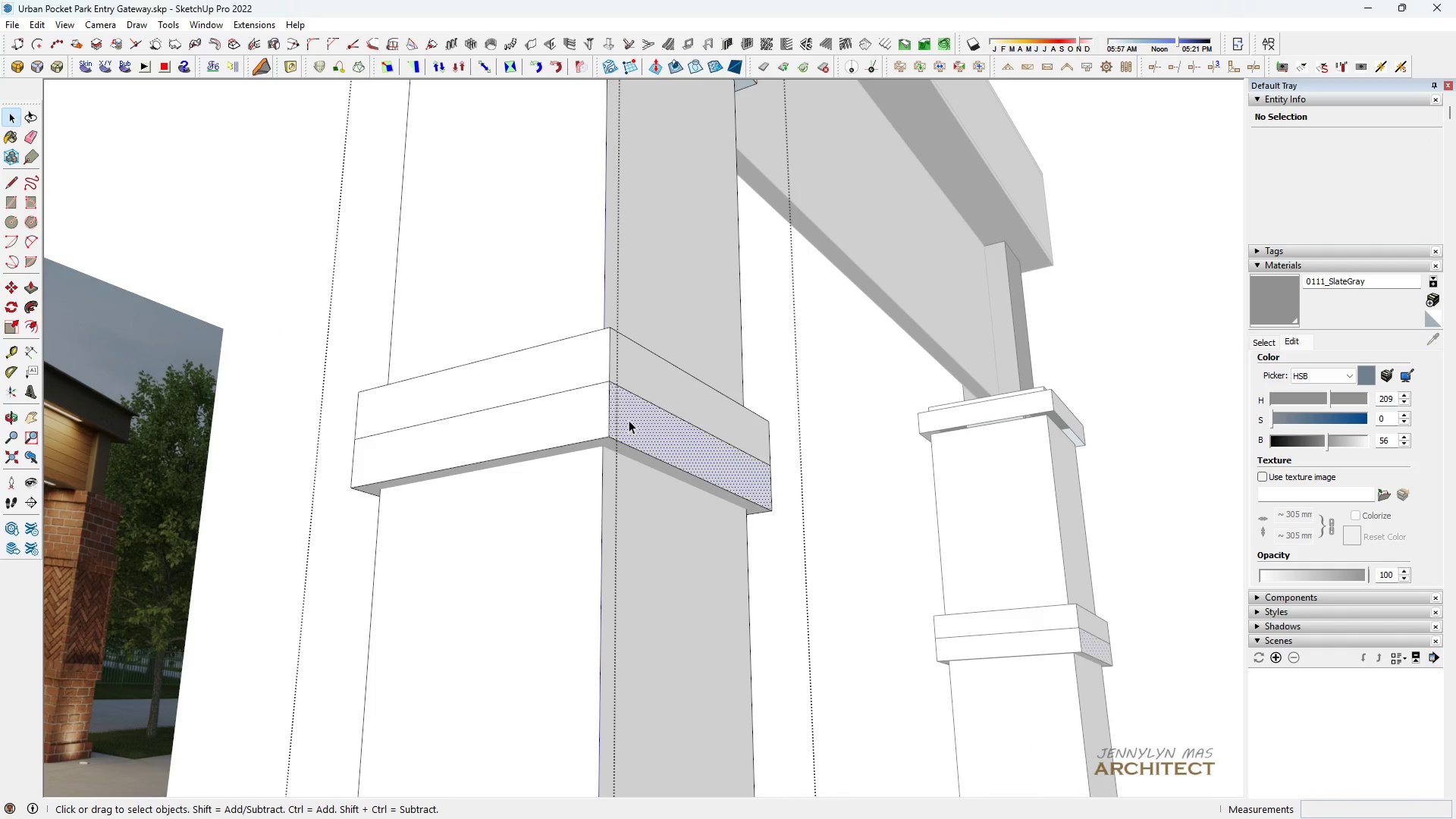 
double_click([629, 420])
 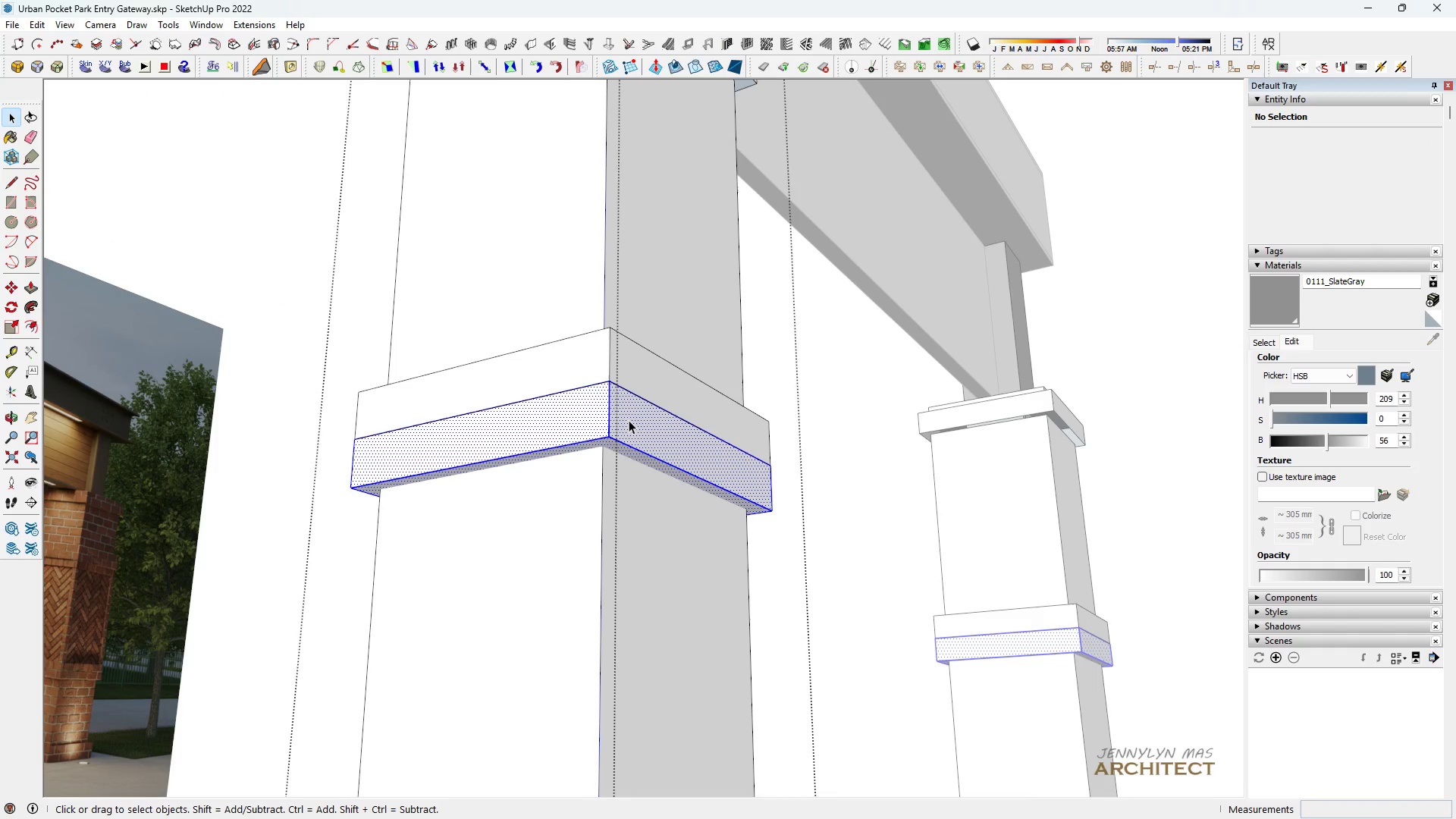 
triple_click([629, 420])
 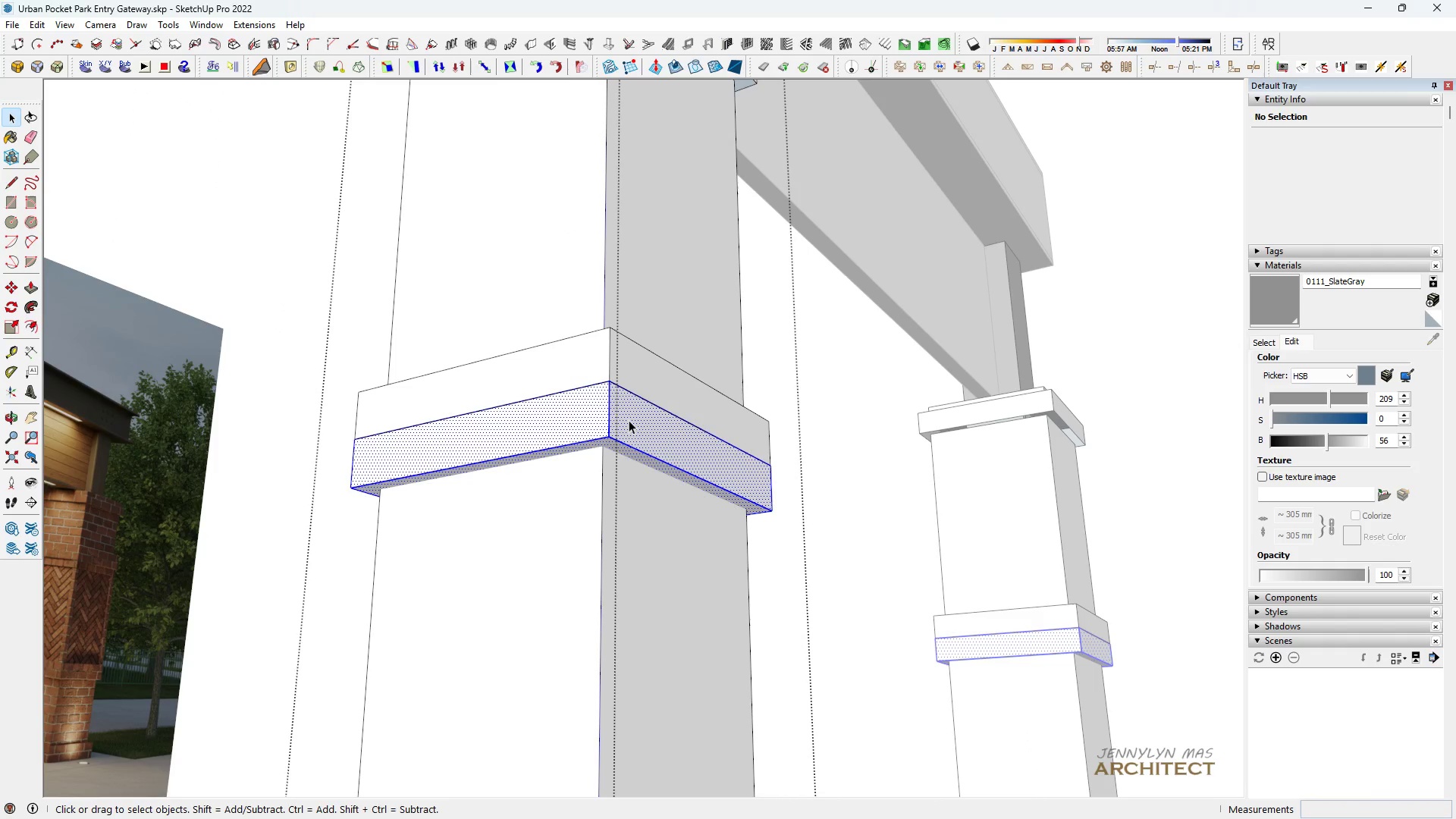 
triple_click([629, 420])
 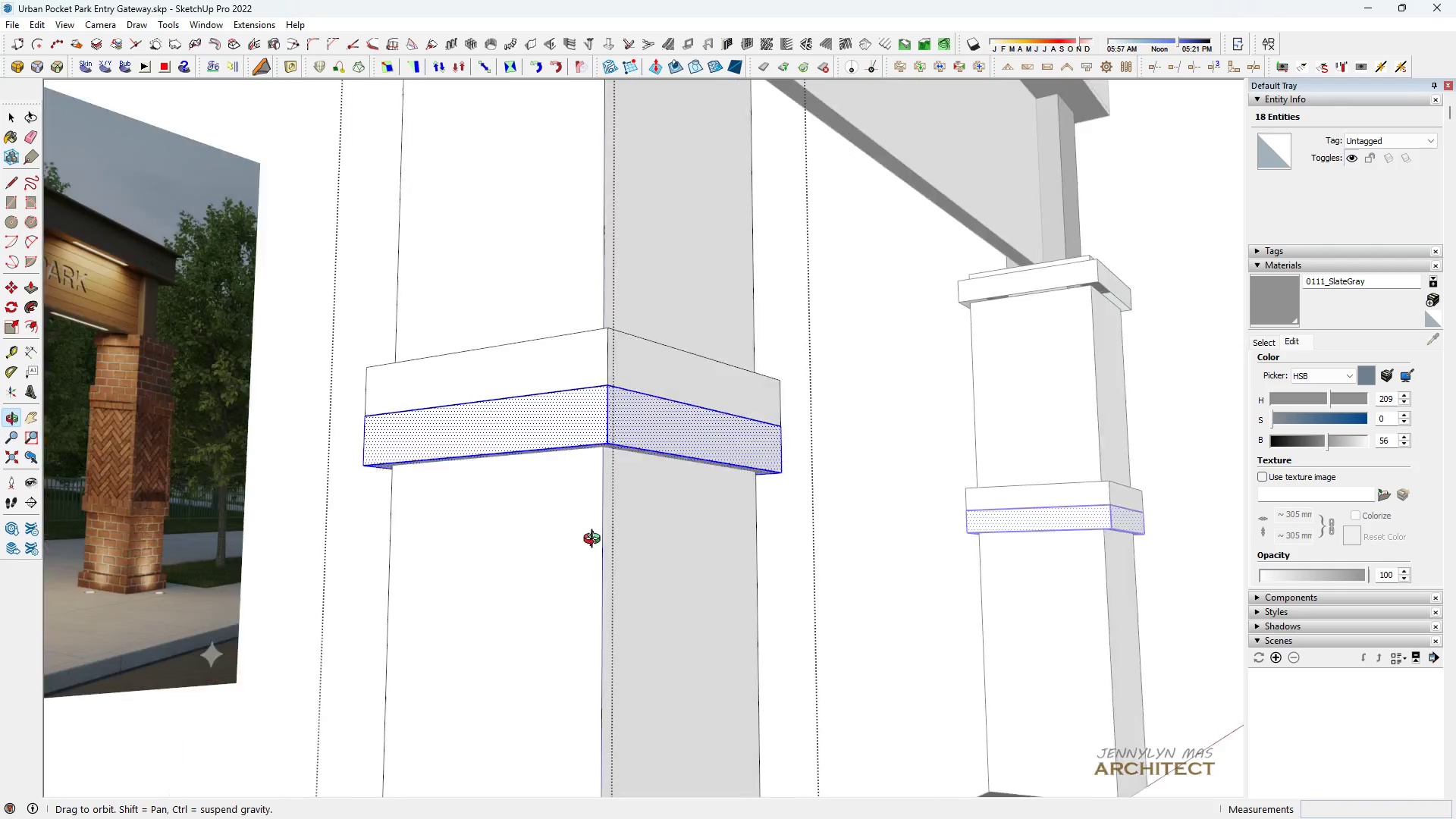 
scroll: coordinate [588, 573], scroll_direction: down, amount: 1.0
 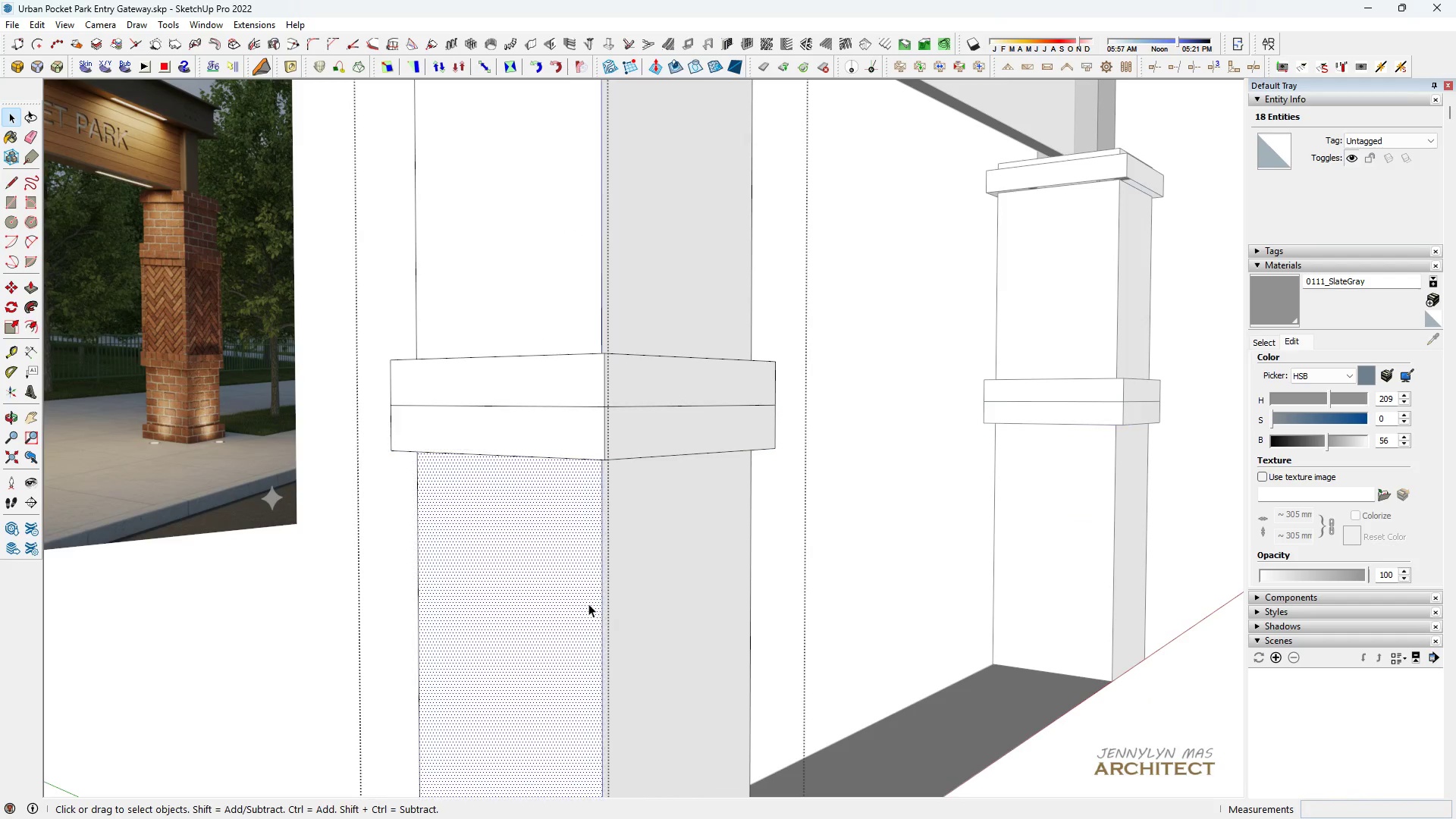 
double_click([588, 604])
 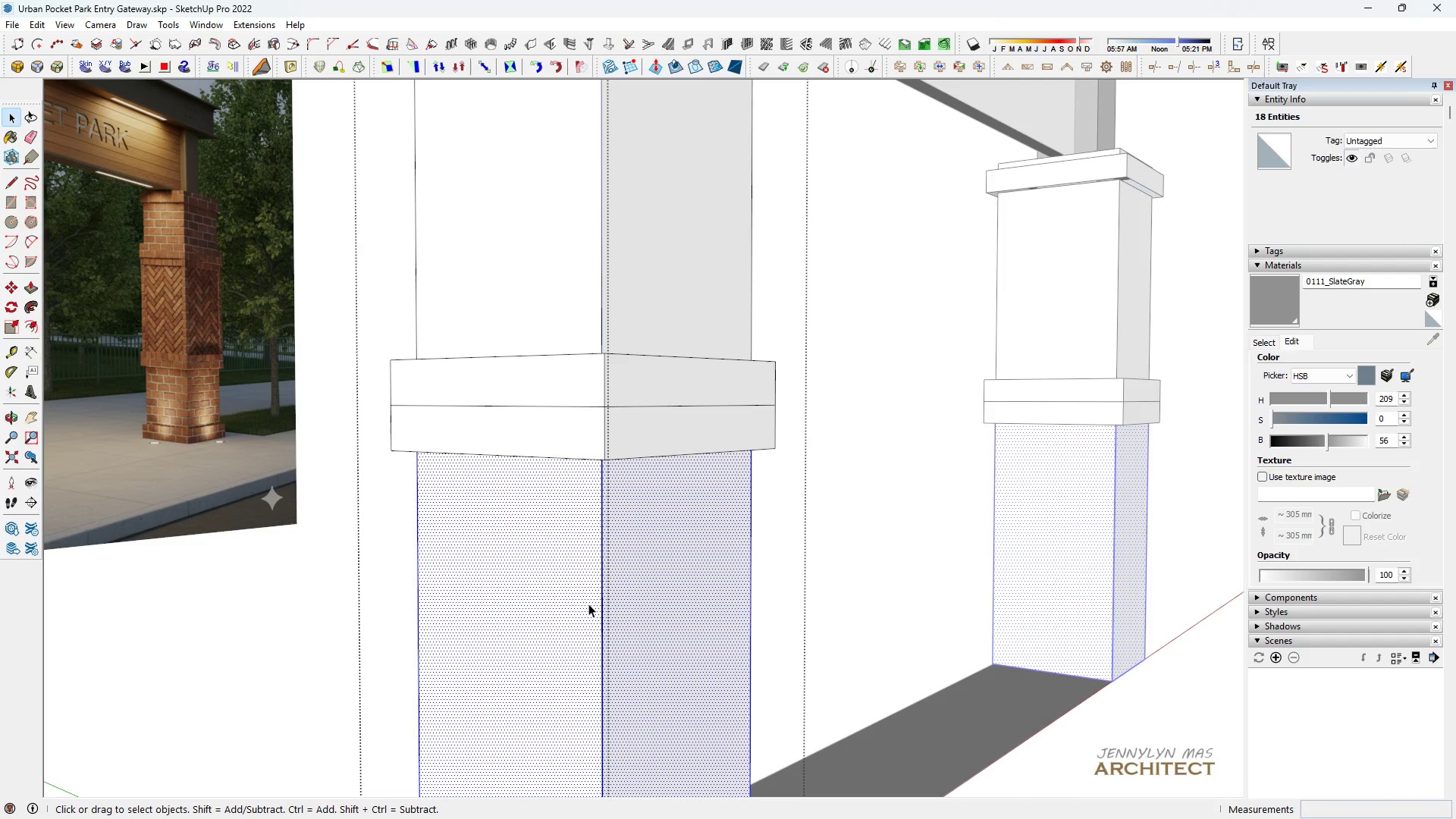 
triple_click([588, 604])
 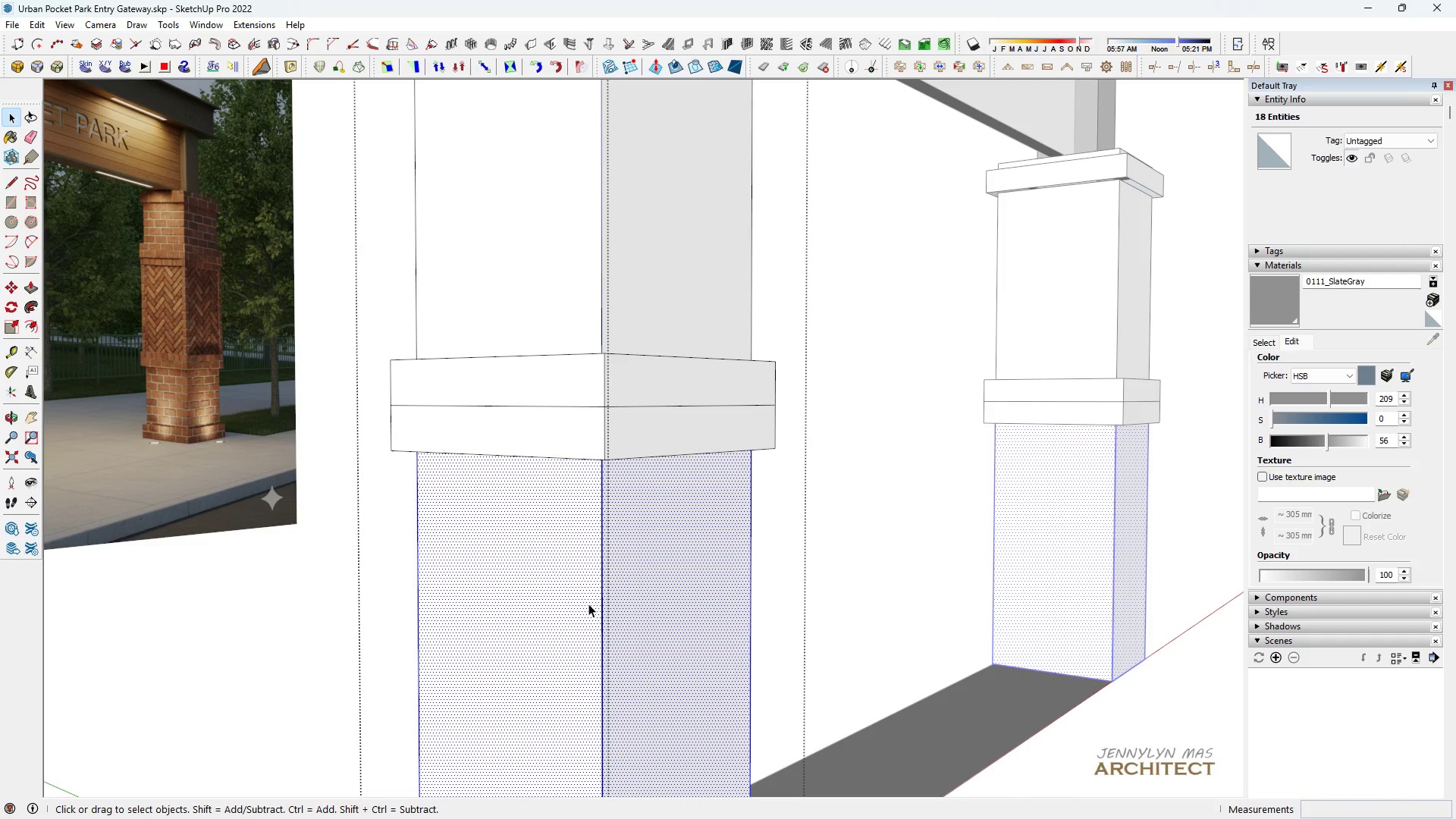 
triple_click([588, 604])
 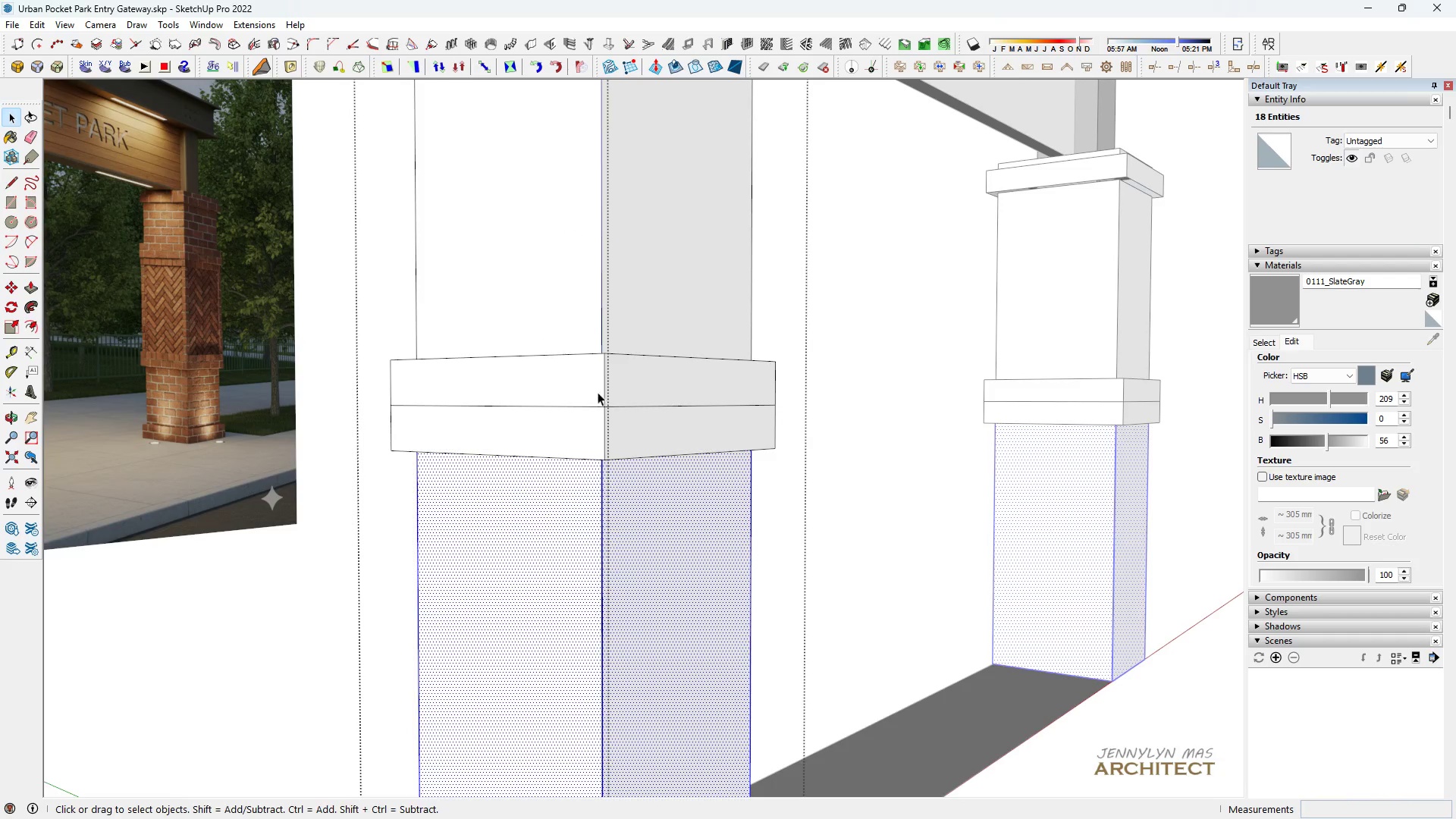 
scroll: coordinate [610, 364], scroll_direction: down, amount: 5.0
 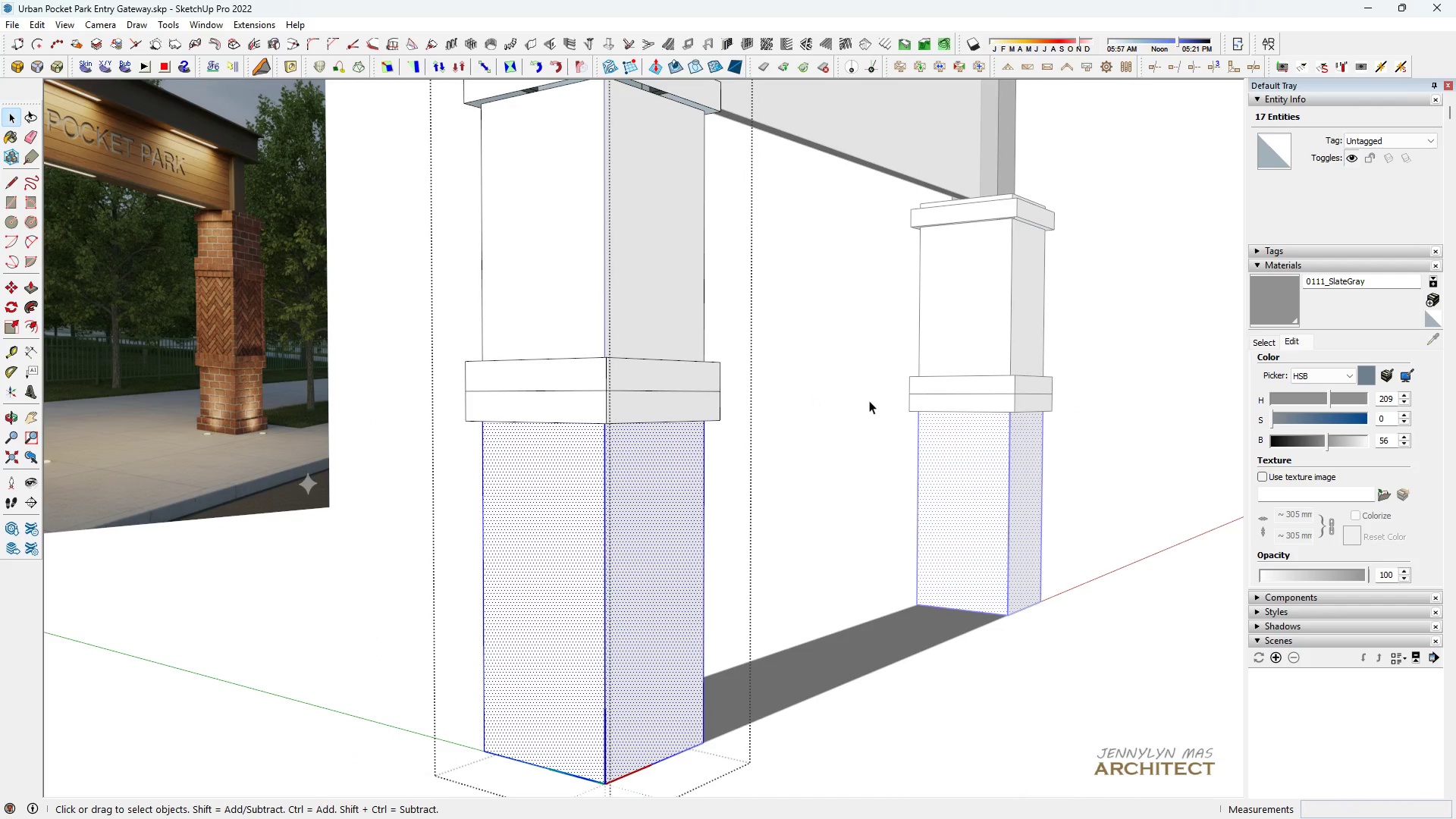 
scroll: coordinate [479, 413], scroll_direction: up, amount: 4.0
 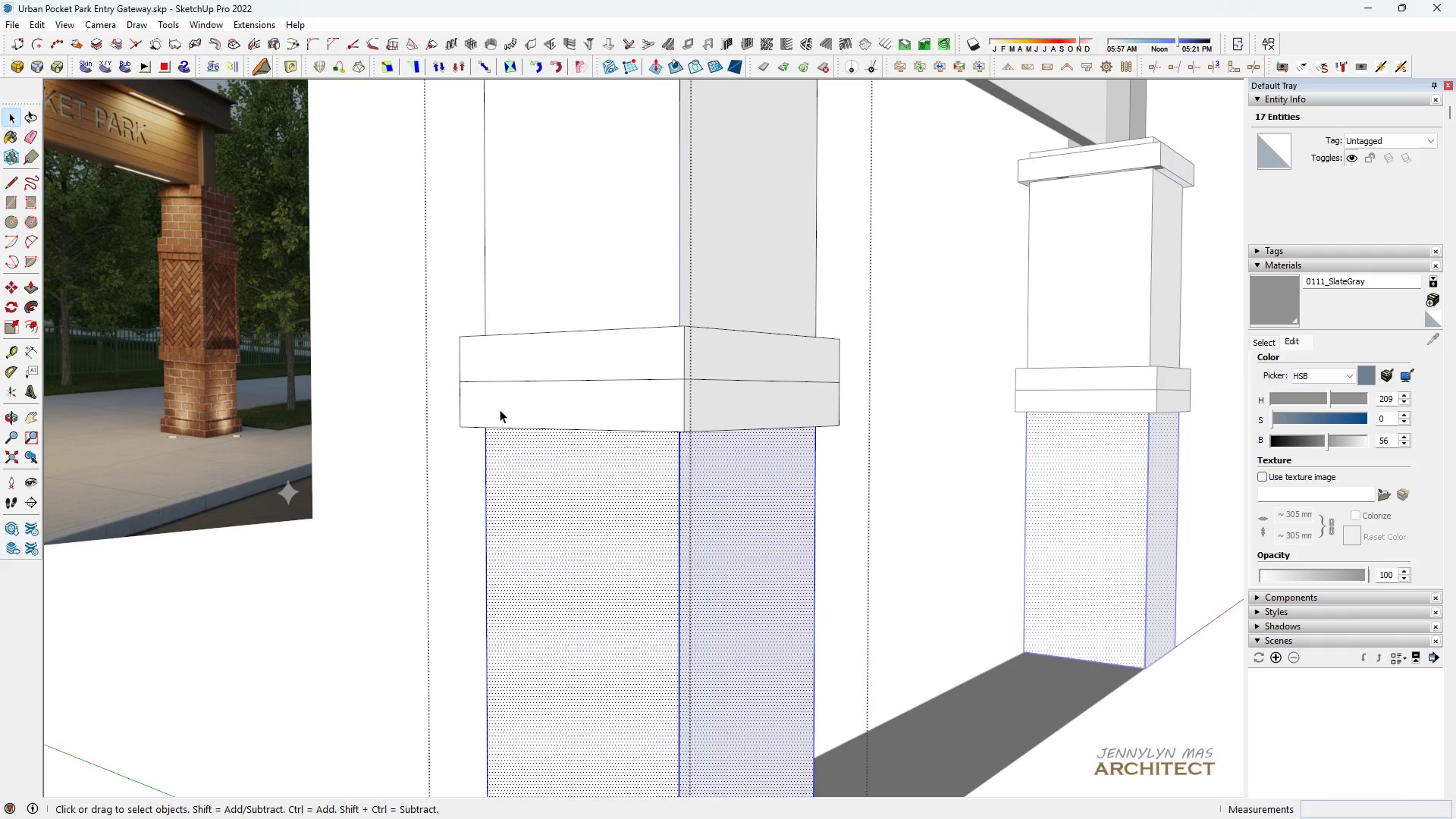 
key(Space)
 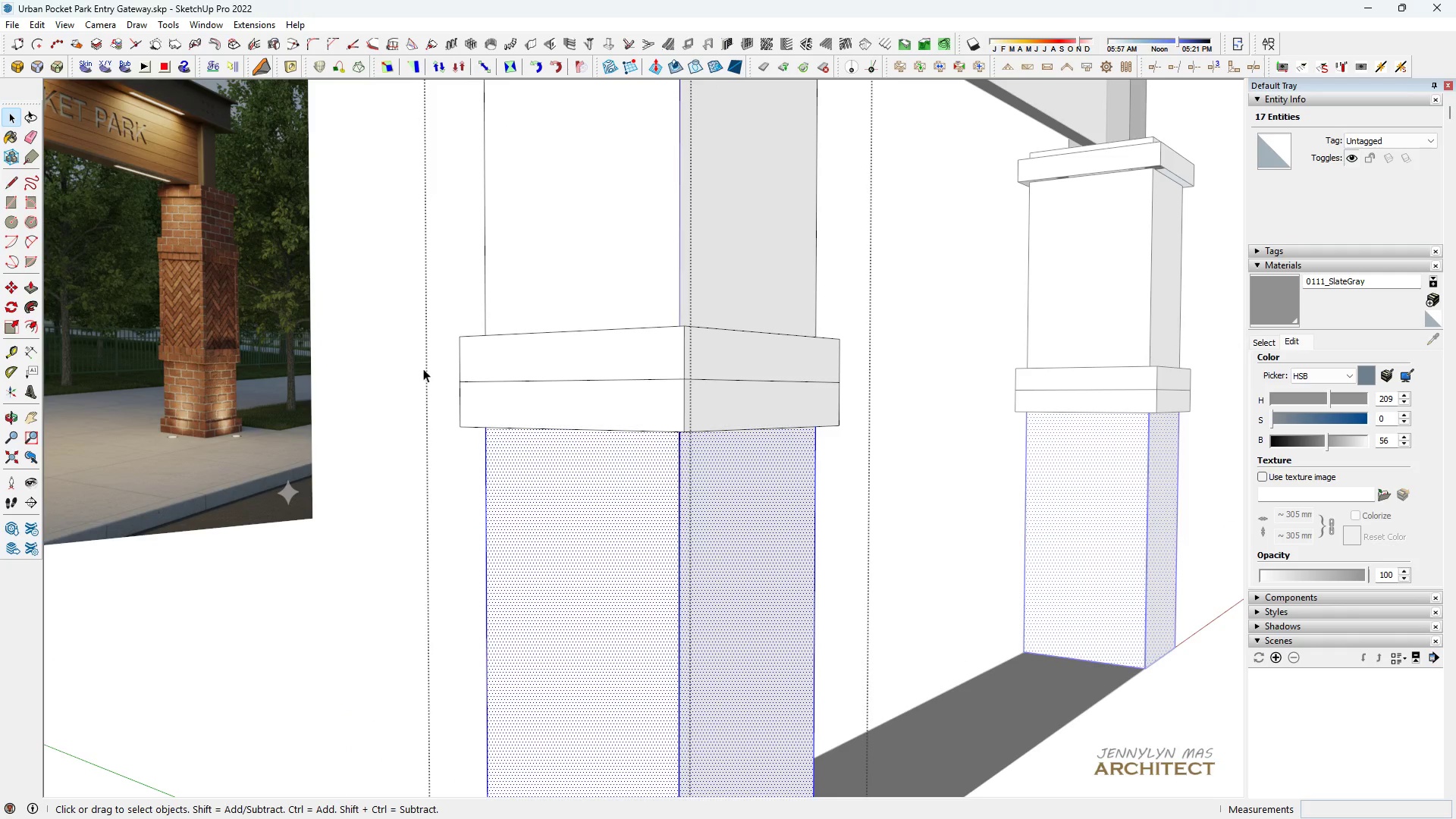 
left_click_drag(start_coordinate=[423, 369], to_coordinate=[912, 488])
 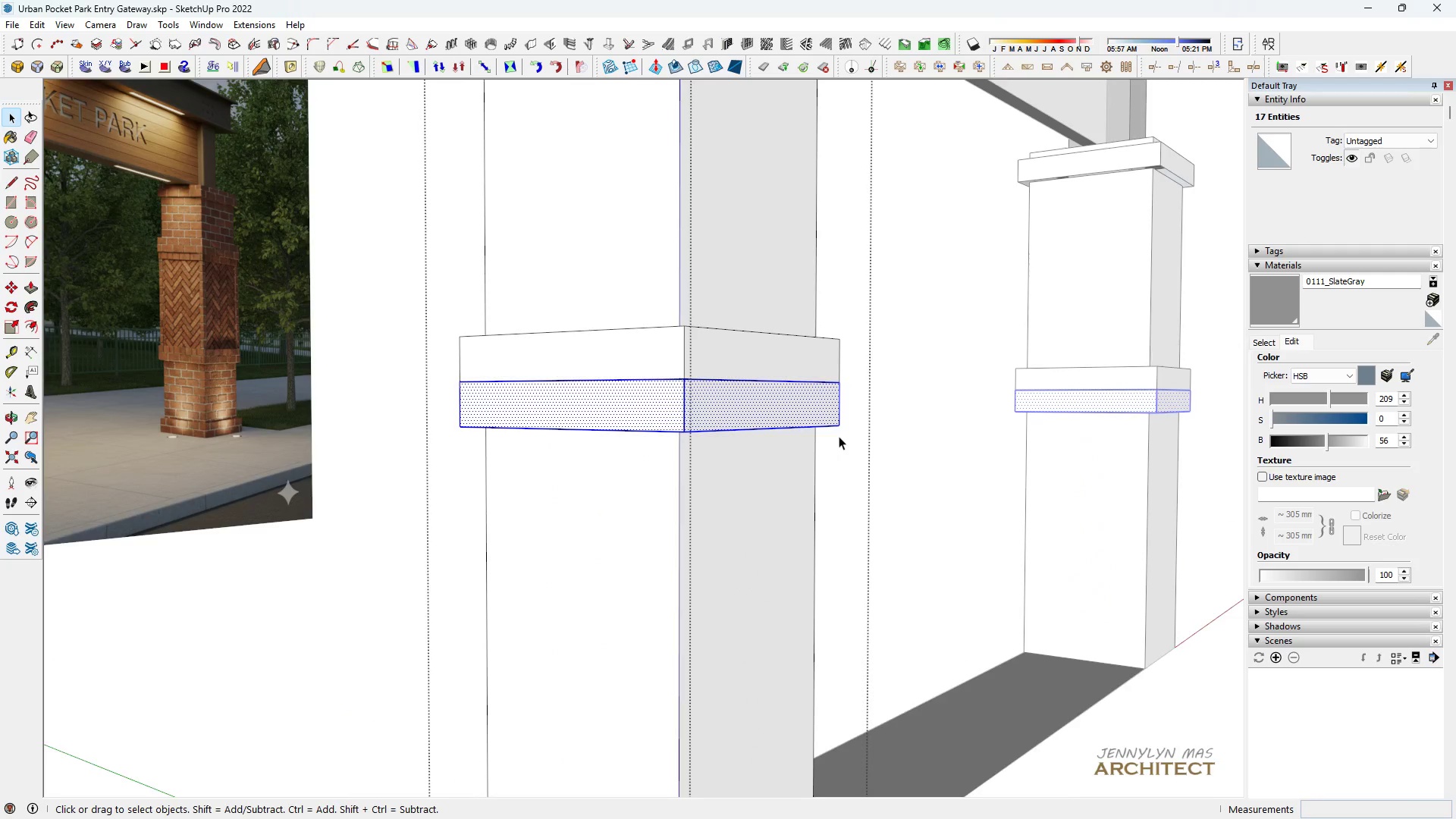 
scroll: coordinate [835, 436], scroll_direction: up, amount: 1.0
 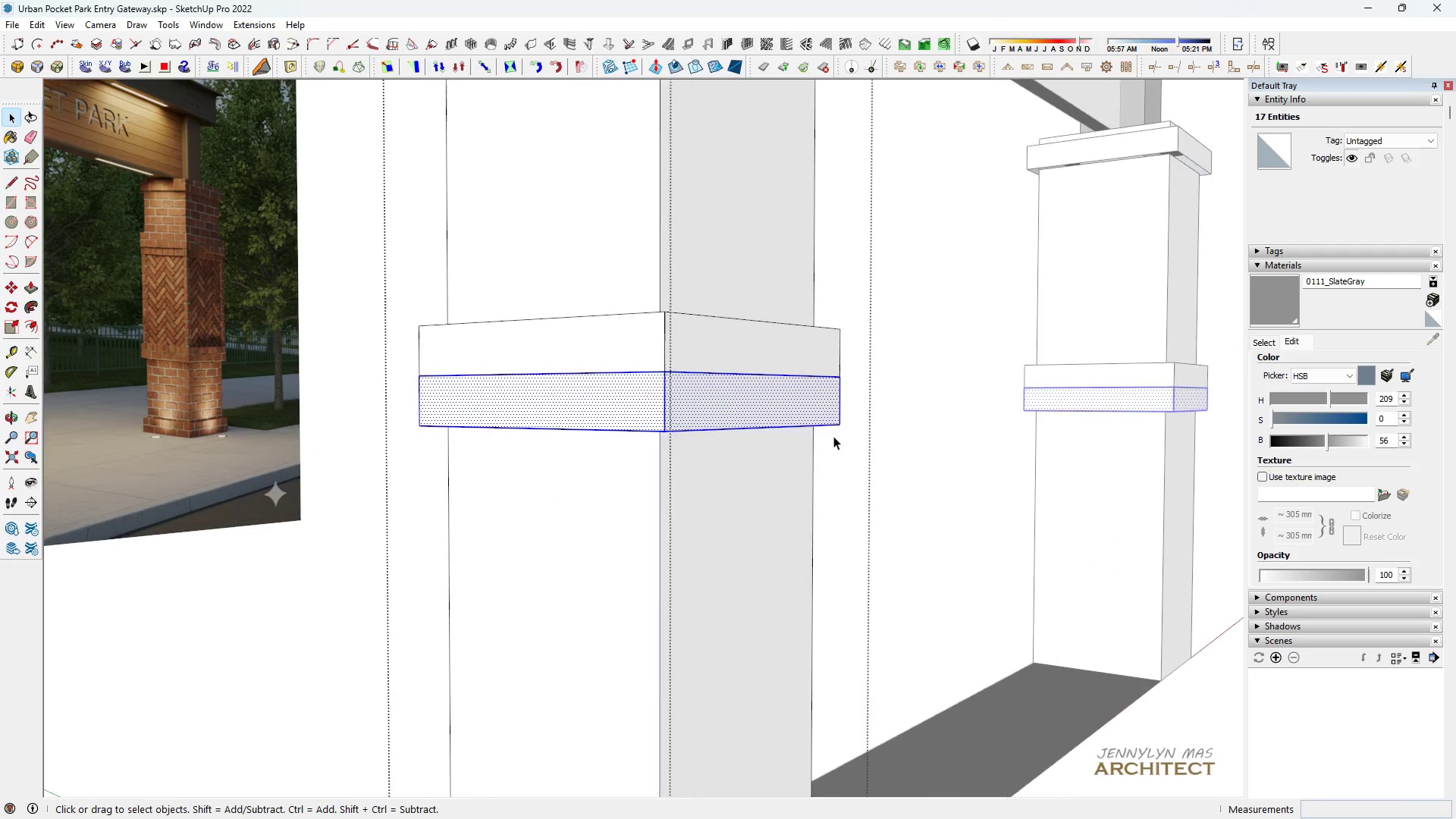 
key(Space)
 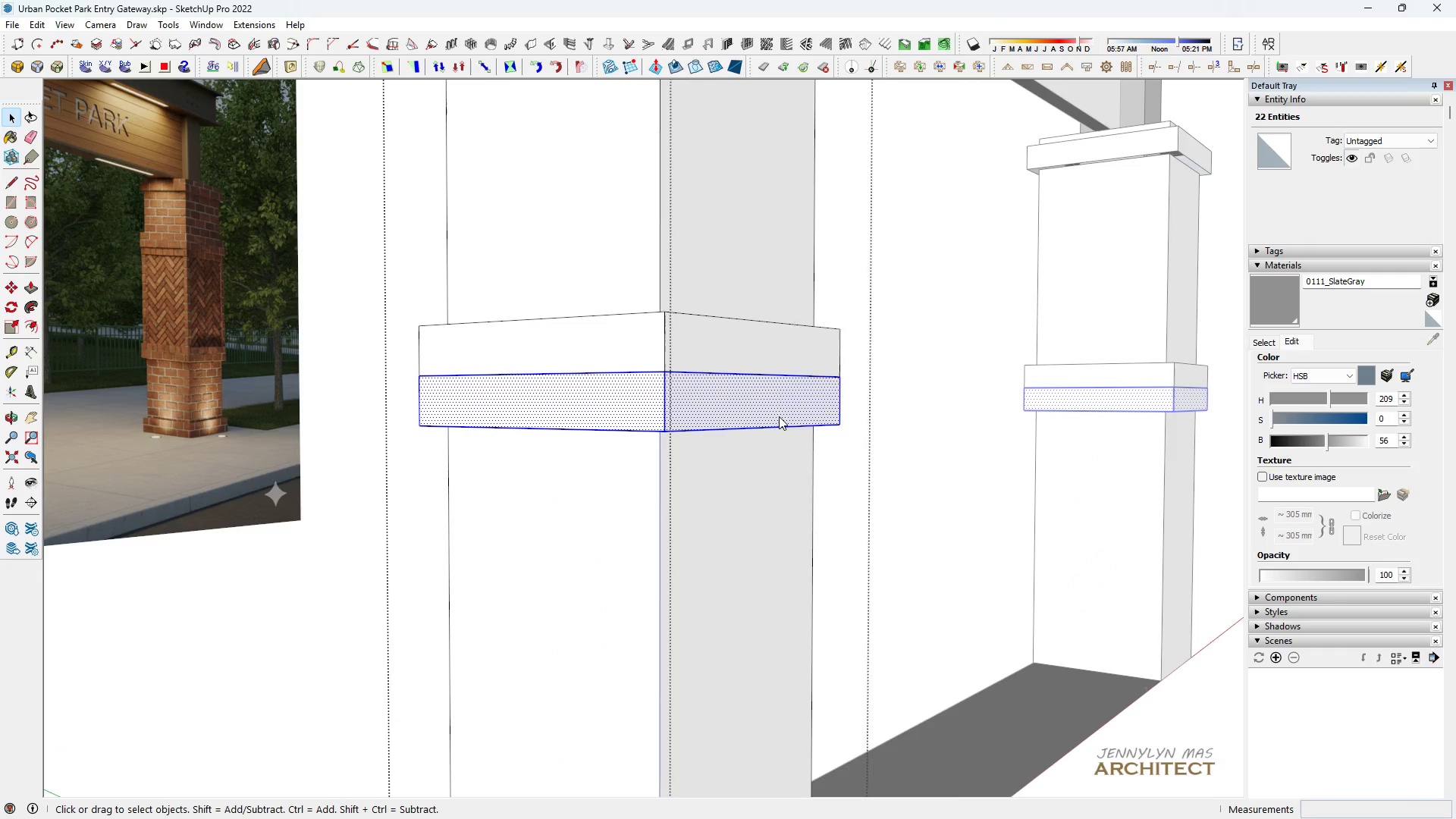 
right_click([779, 416])
 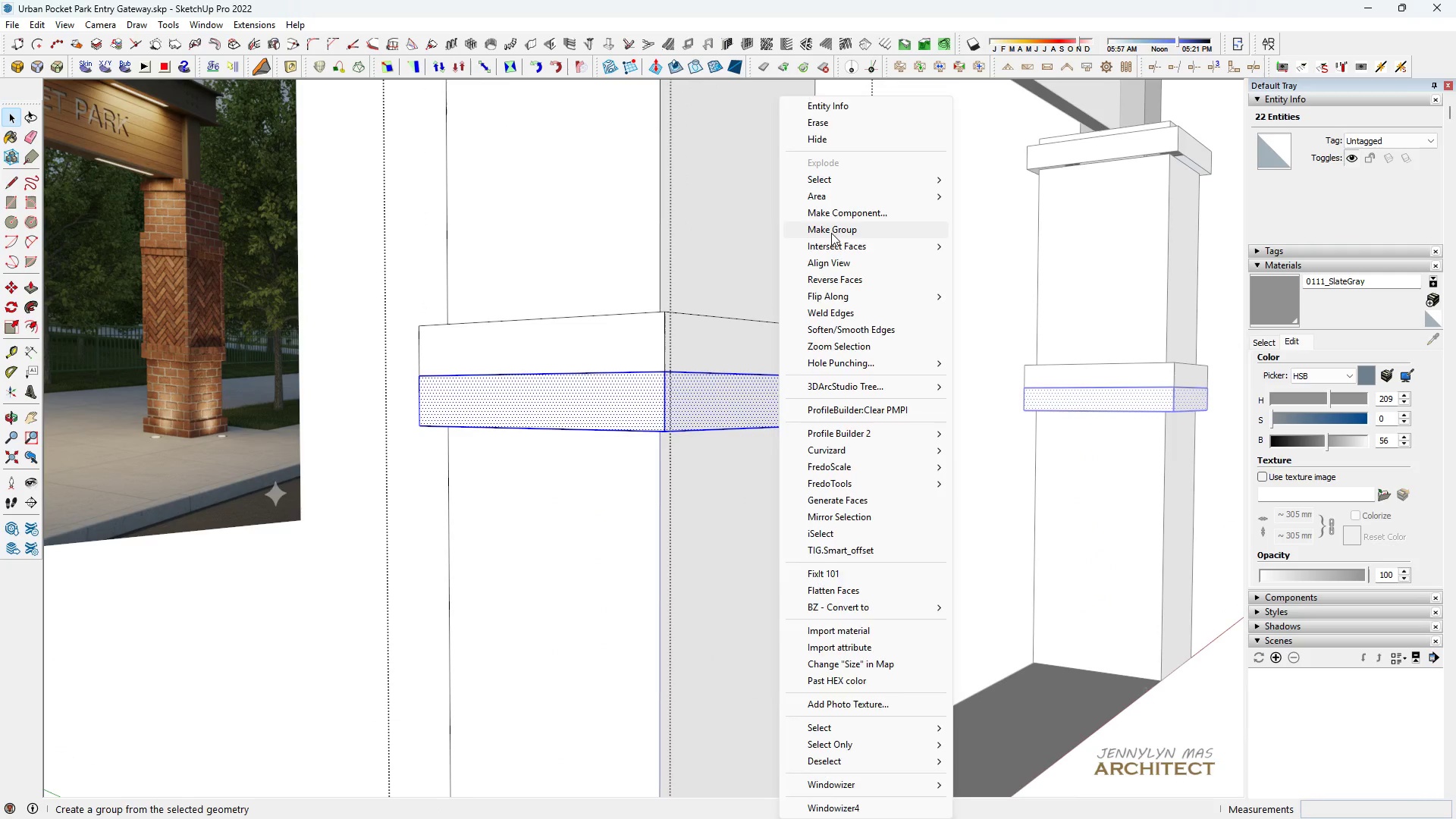 
left_click([831, 233])
 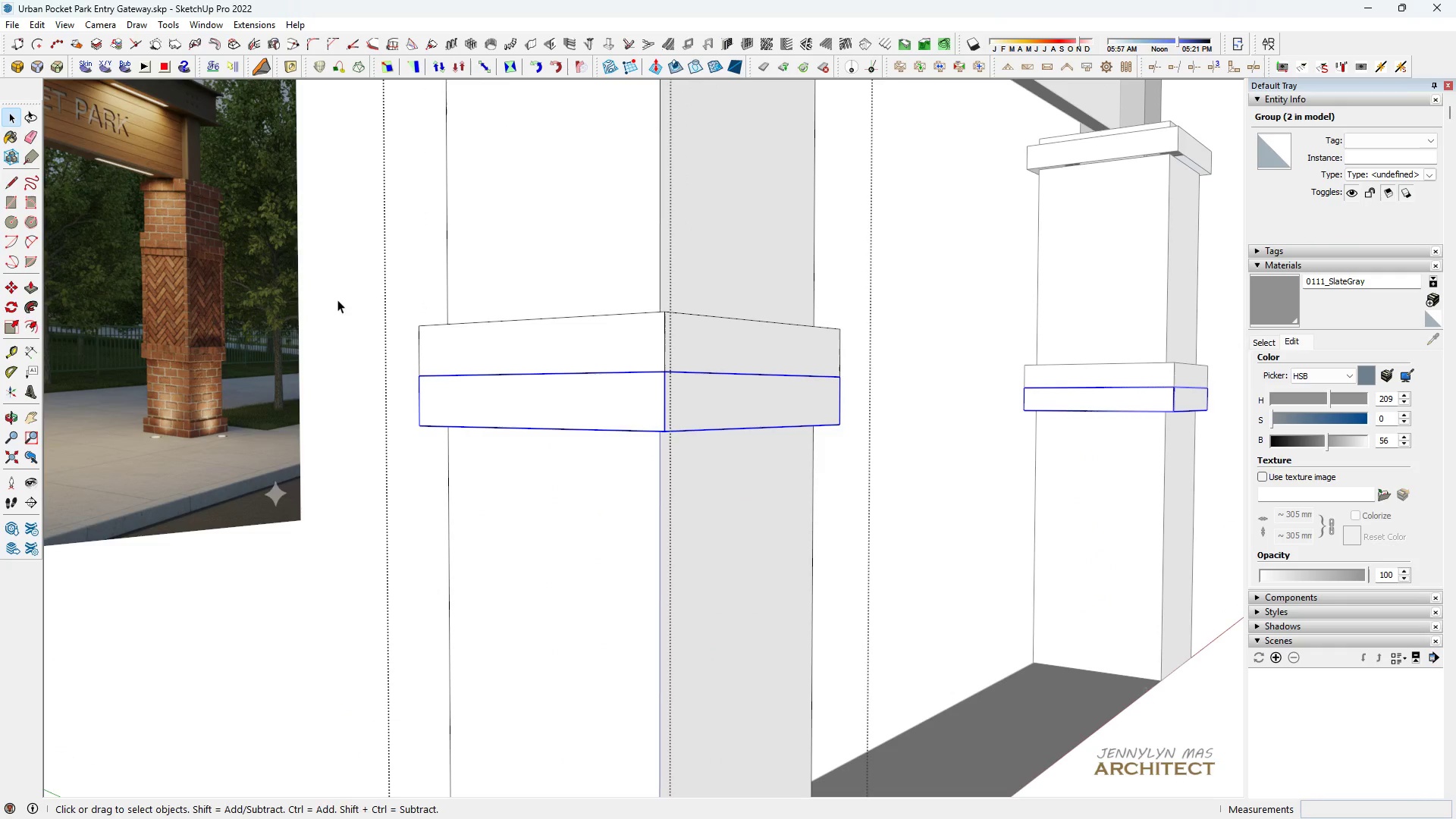 
key(H)
 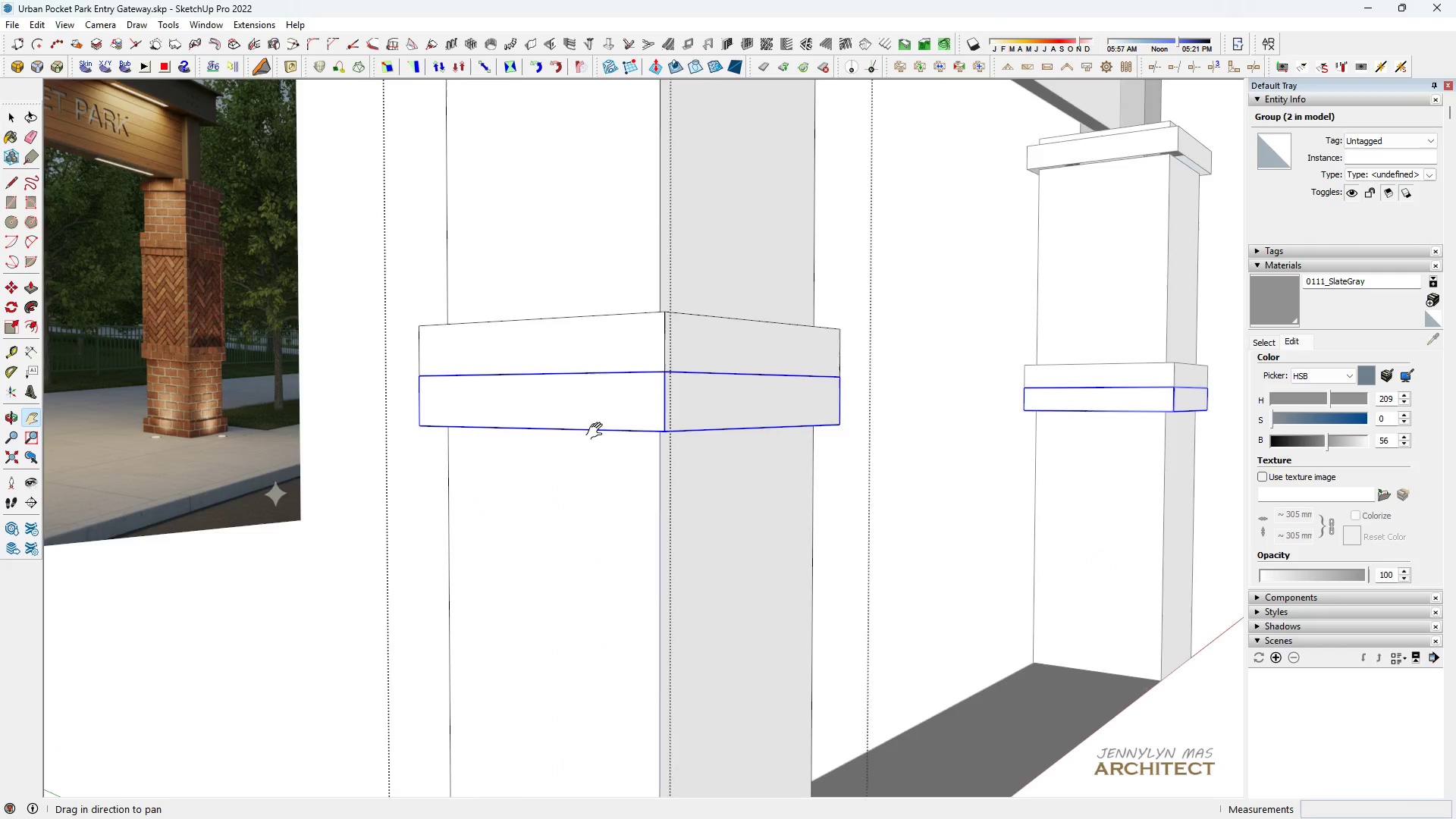 
scroll: coordinate [651, 449], scroll_direction: down, amount: 9.0
 